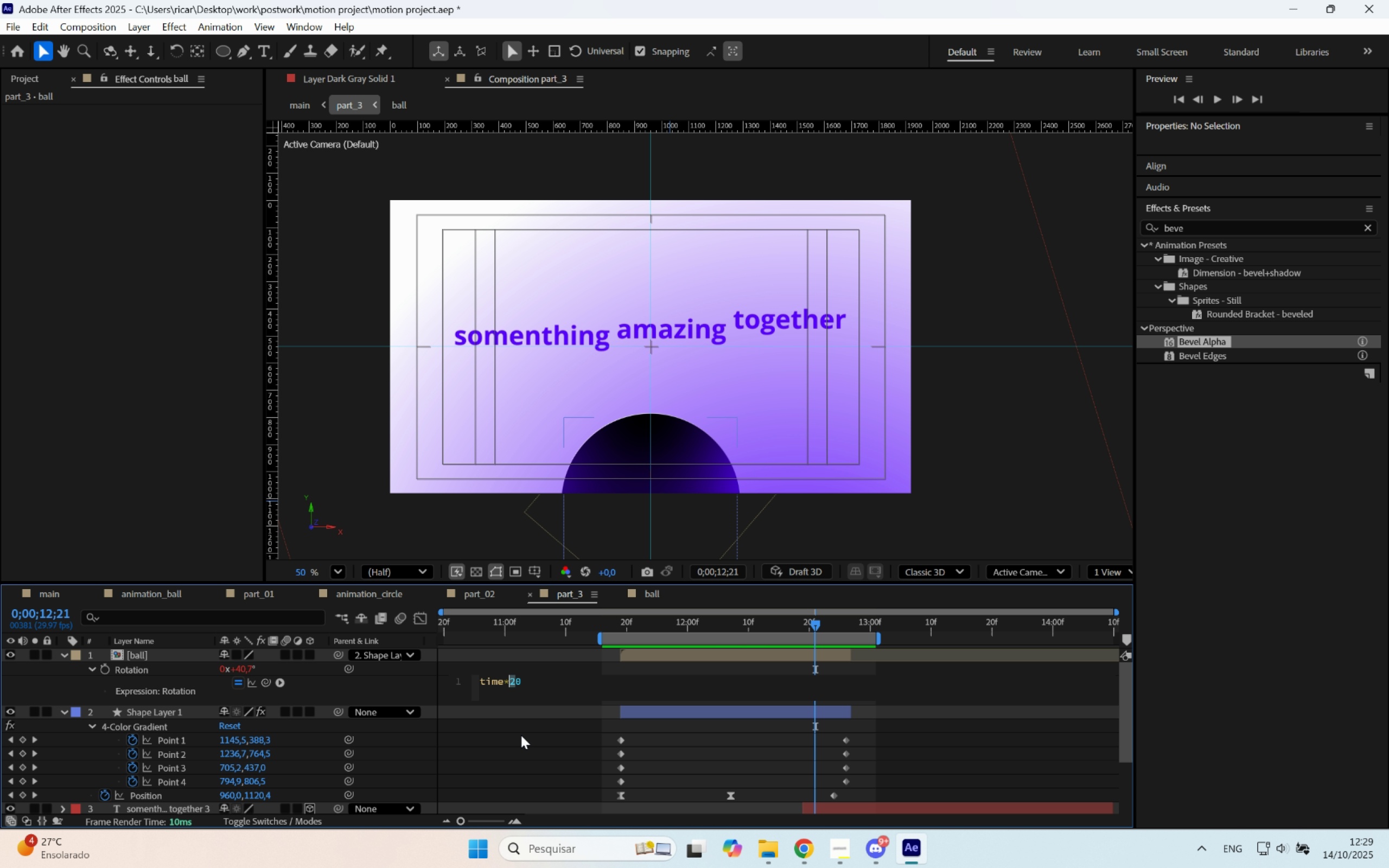 
key(8)
 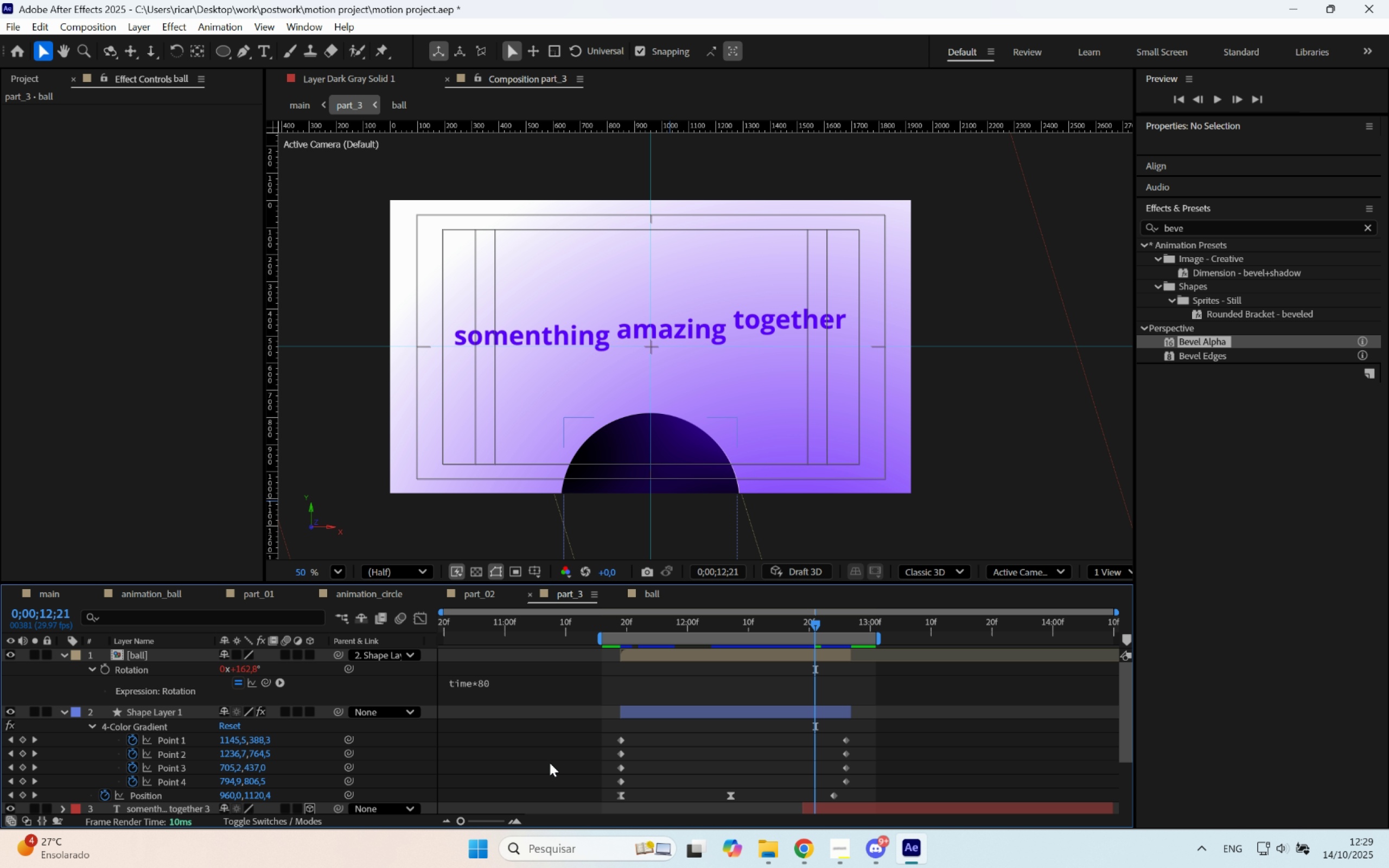 
hold_key(key=Space, duration=2.32)
 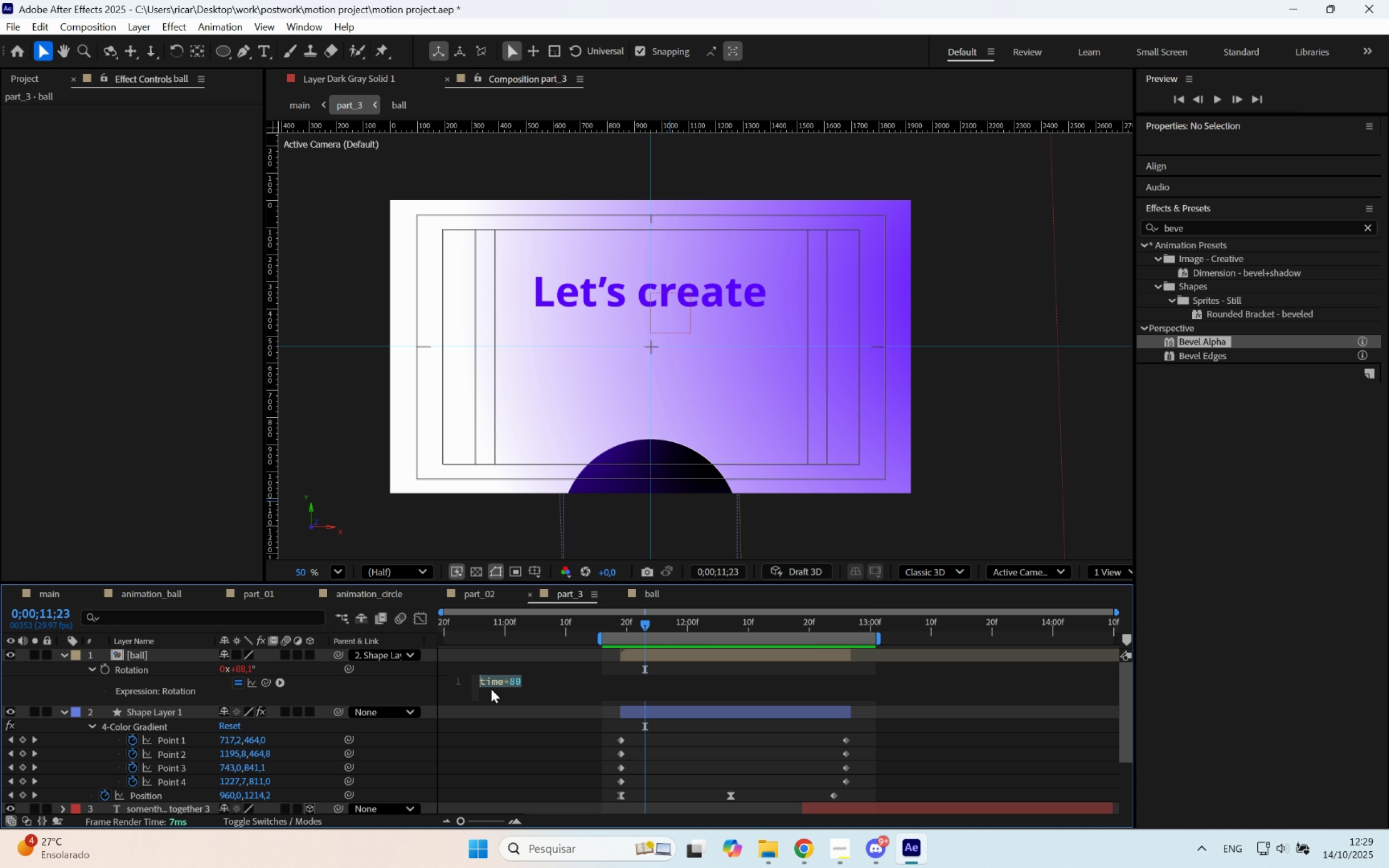 
double_click([491, 688])
 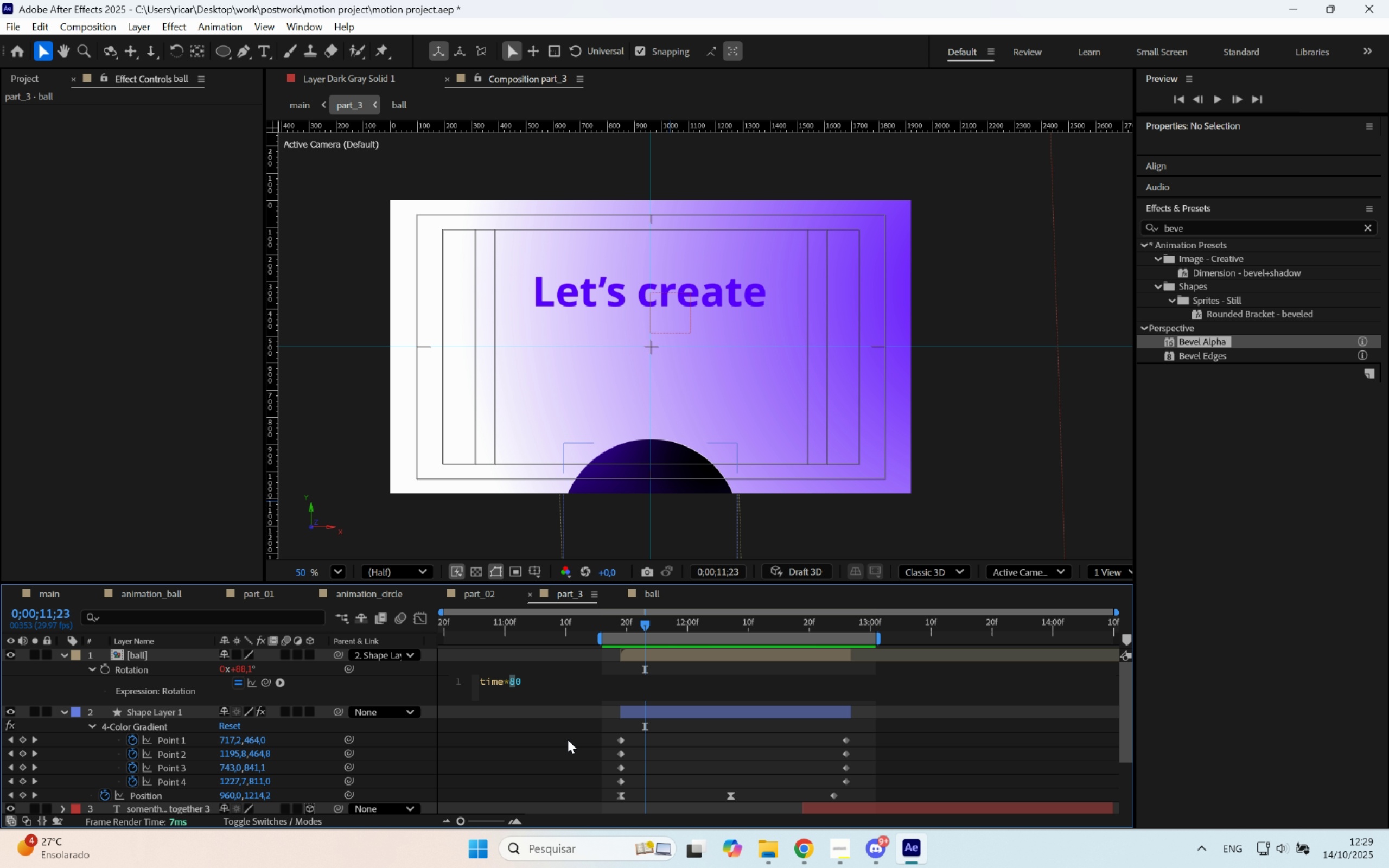 
type(12 )
 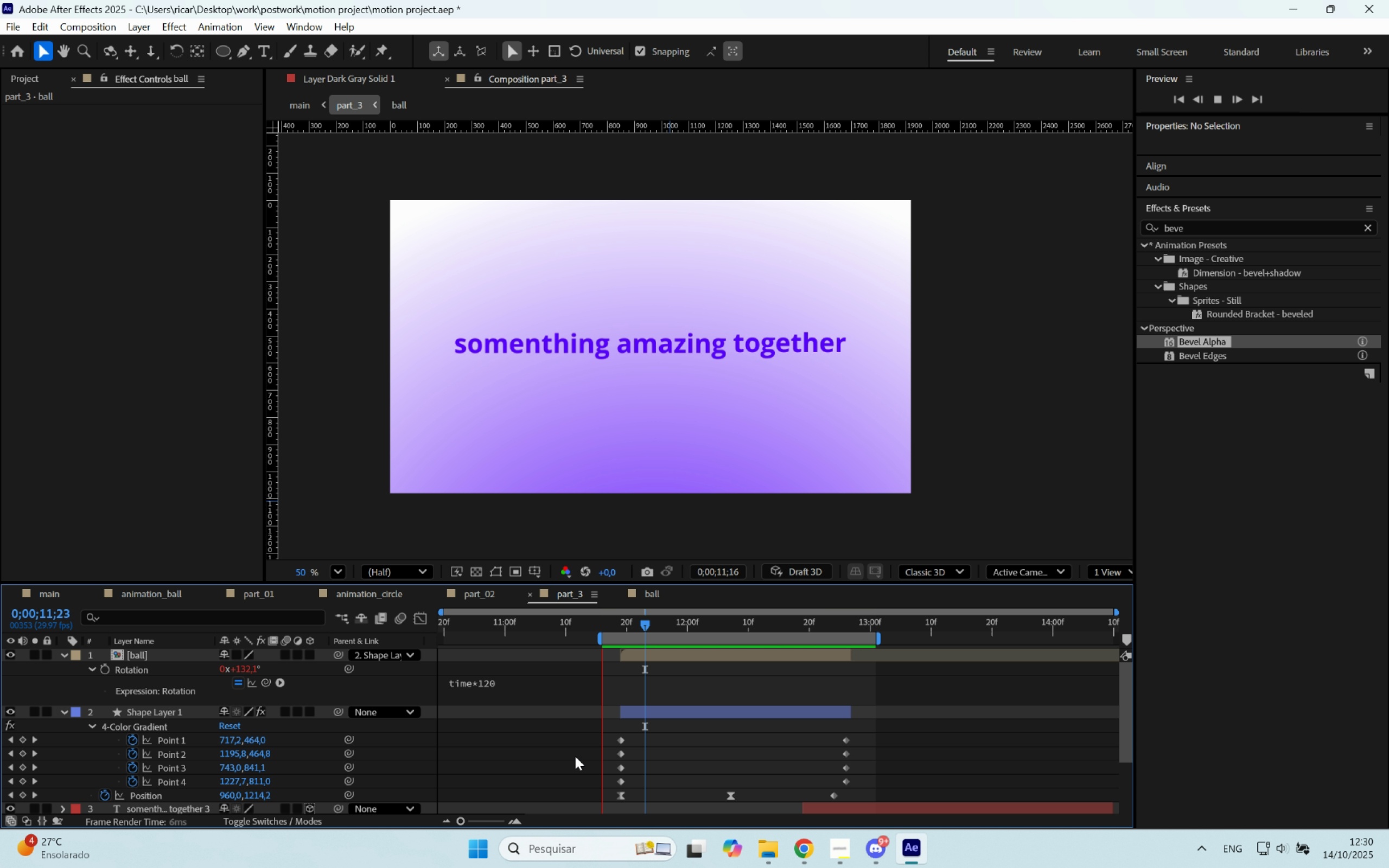 
key(Space)
 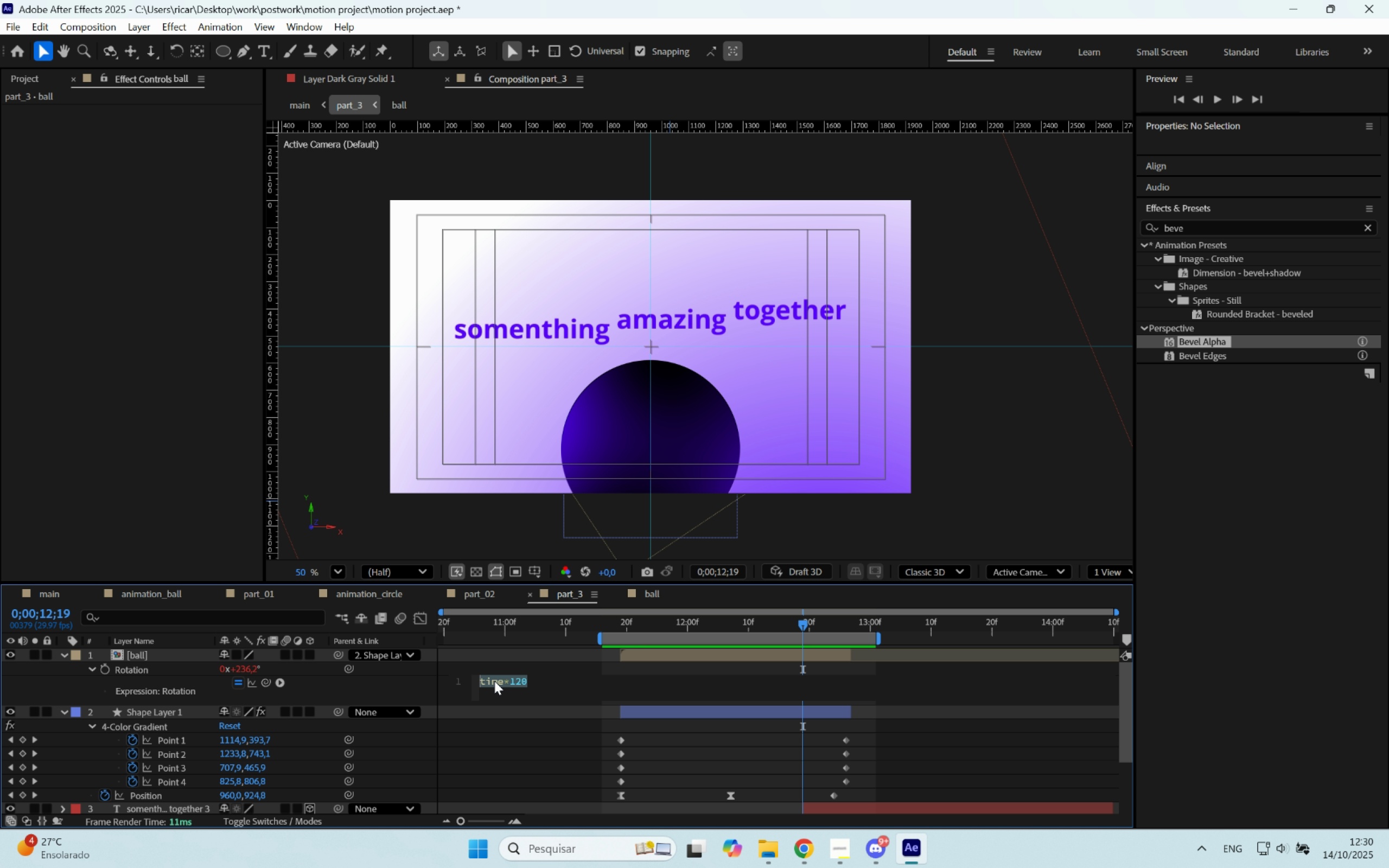 
double_click([494, 681])
 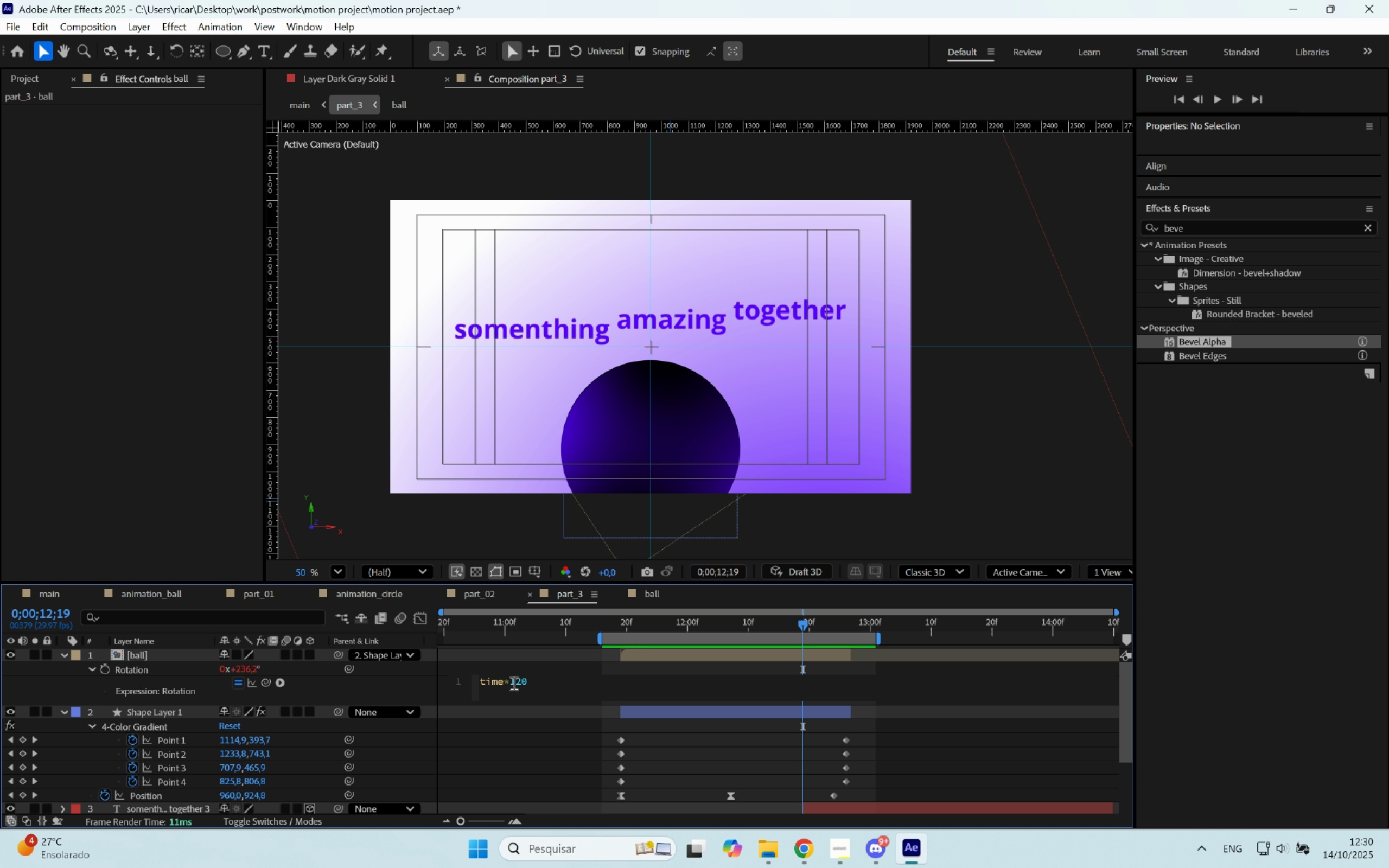 
left_click_drag(start_coordinate=[513, 681], to_coordinate=[520, 681])
 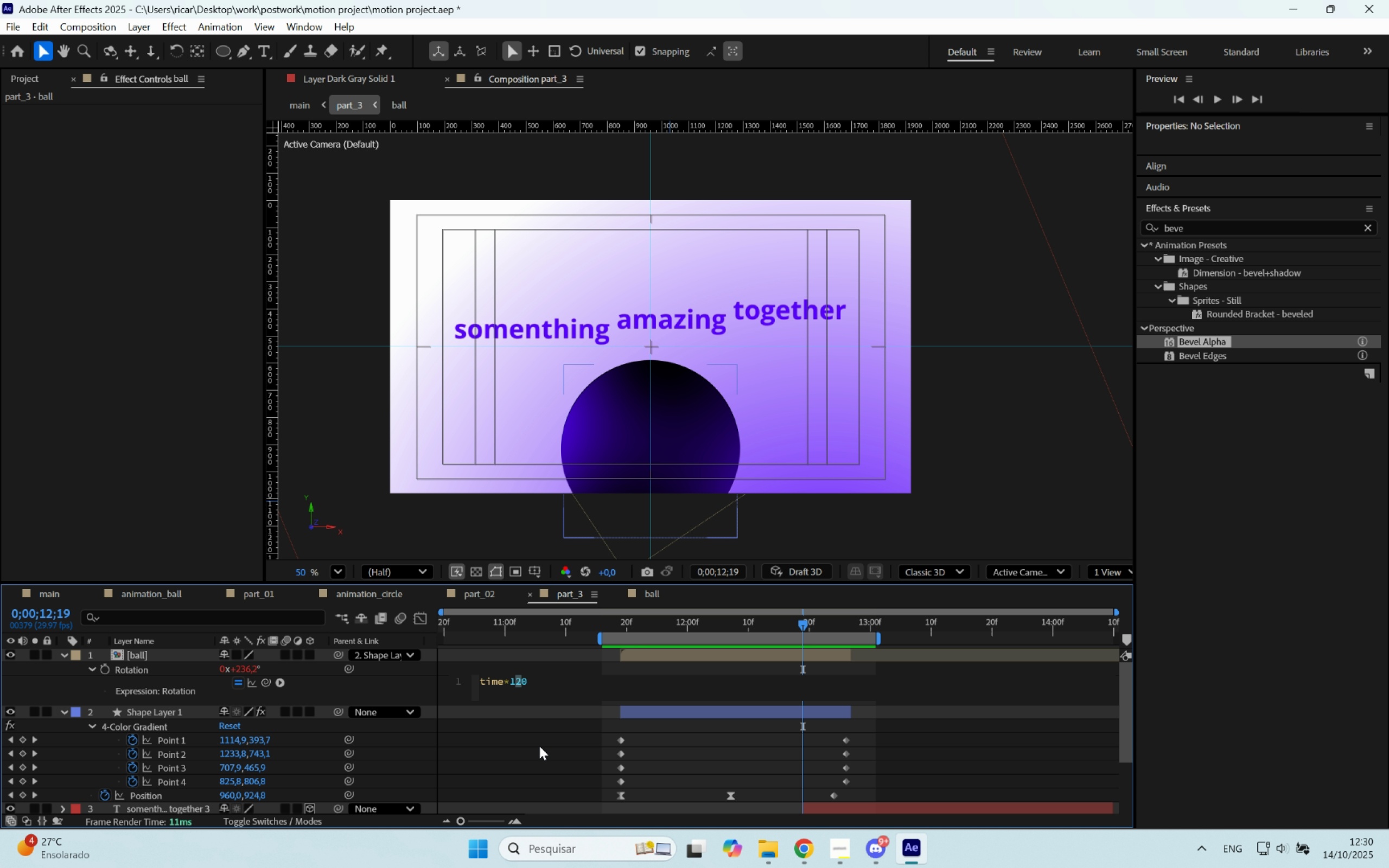 
key(5)
 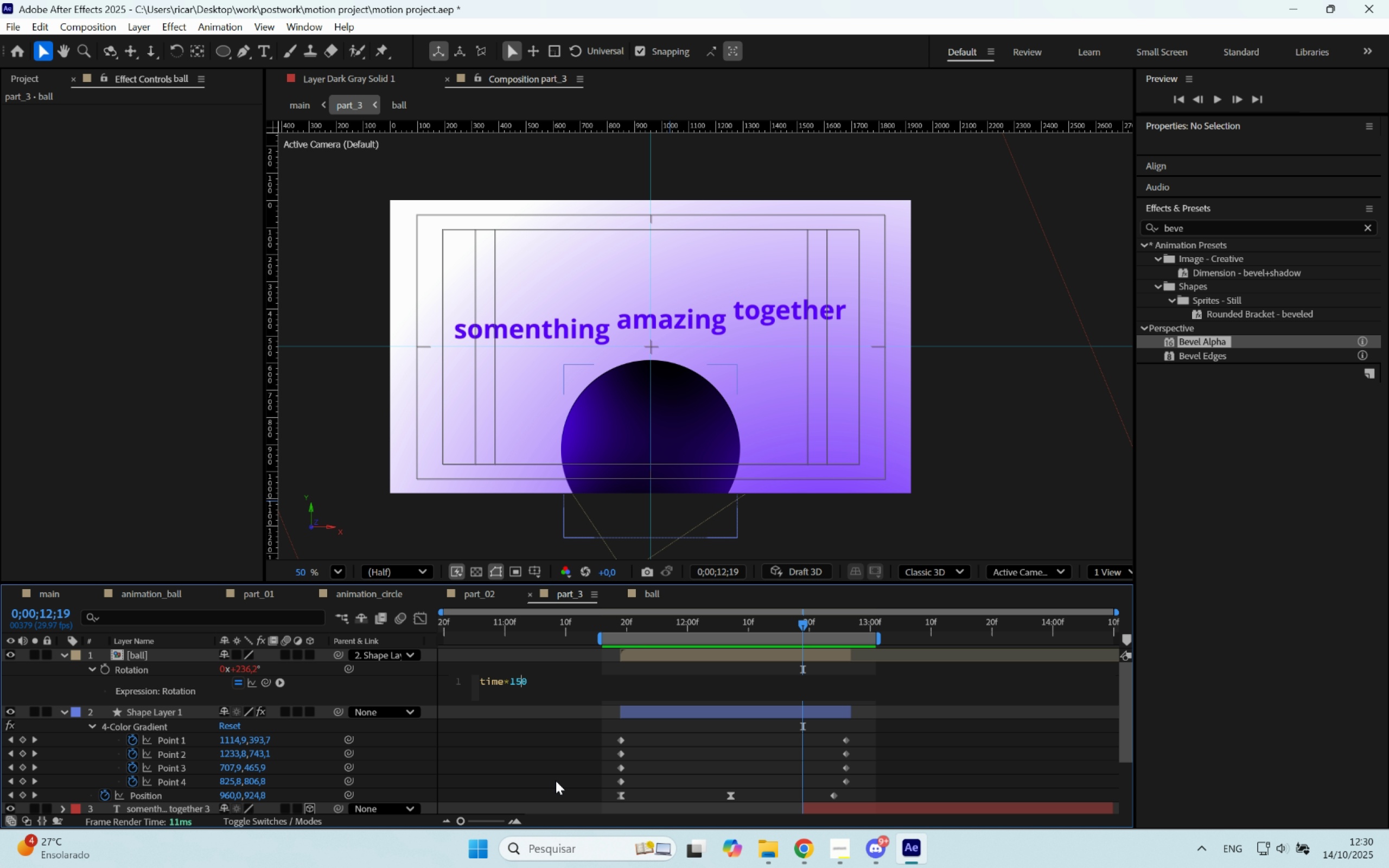 
left_click([556, 781])
 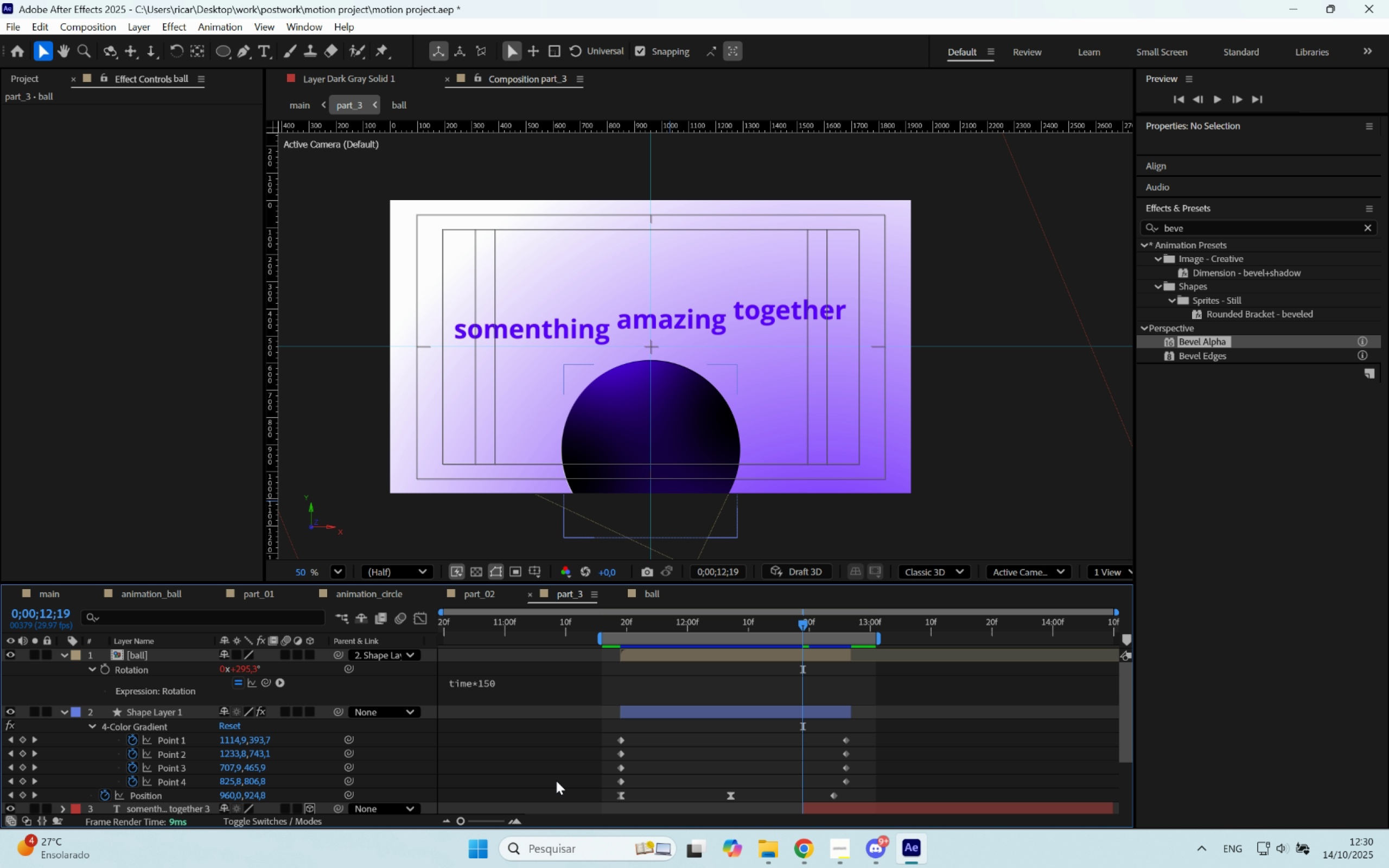 
key(Space)
 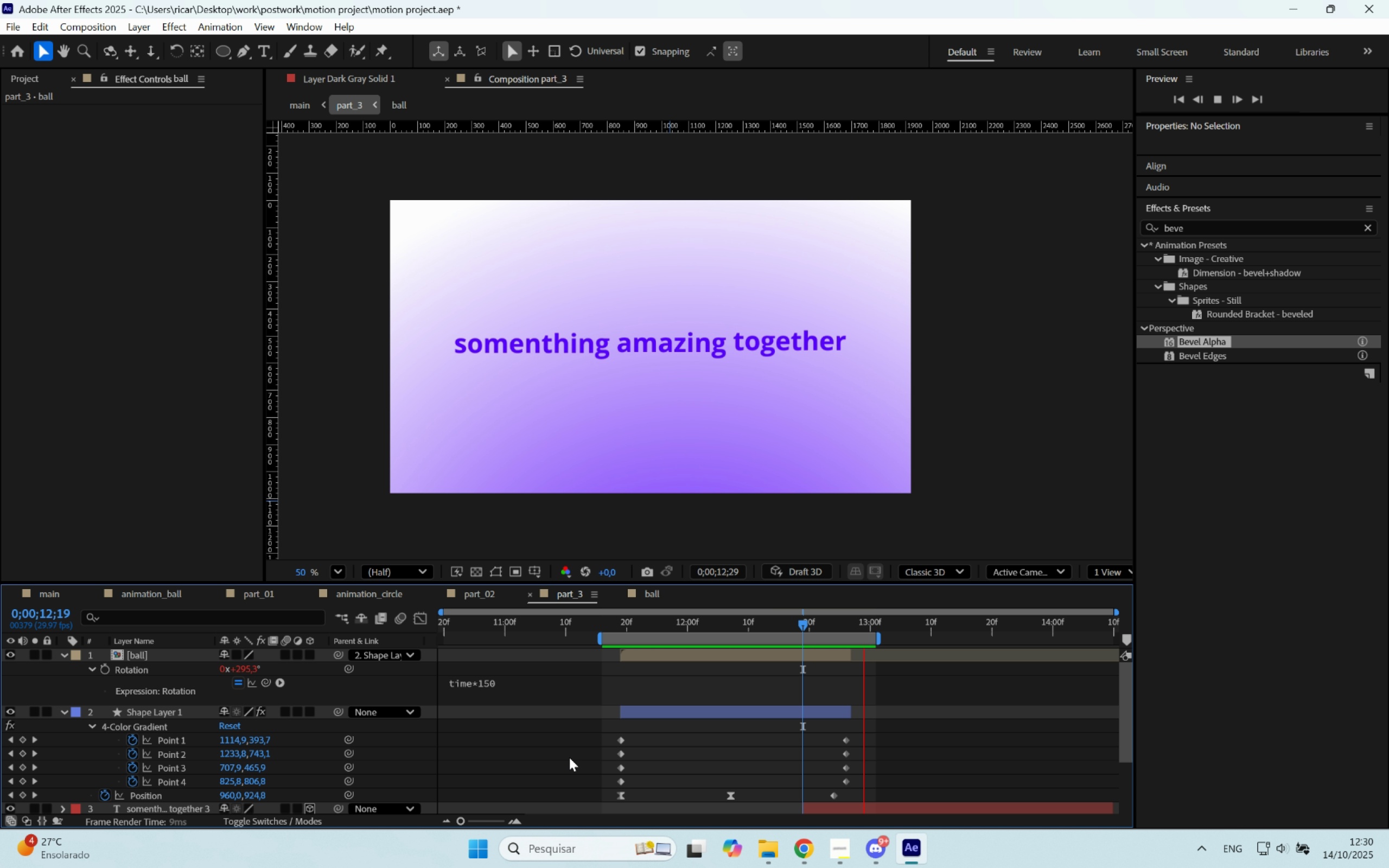 
wait(6.82)
 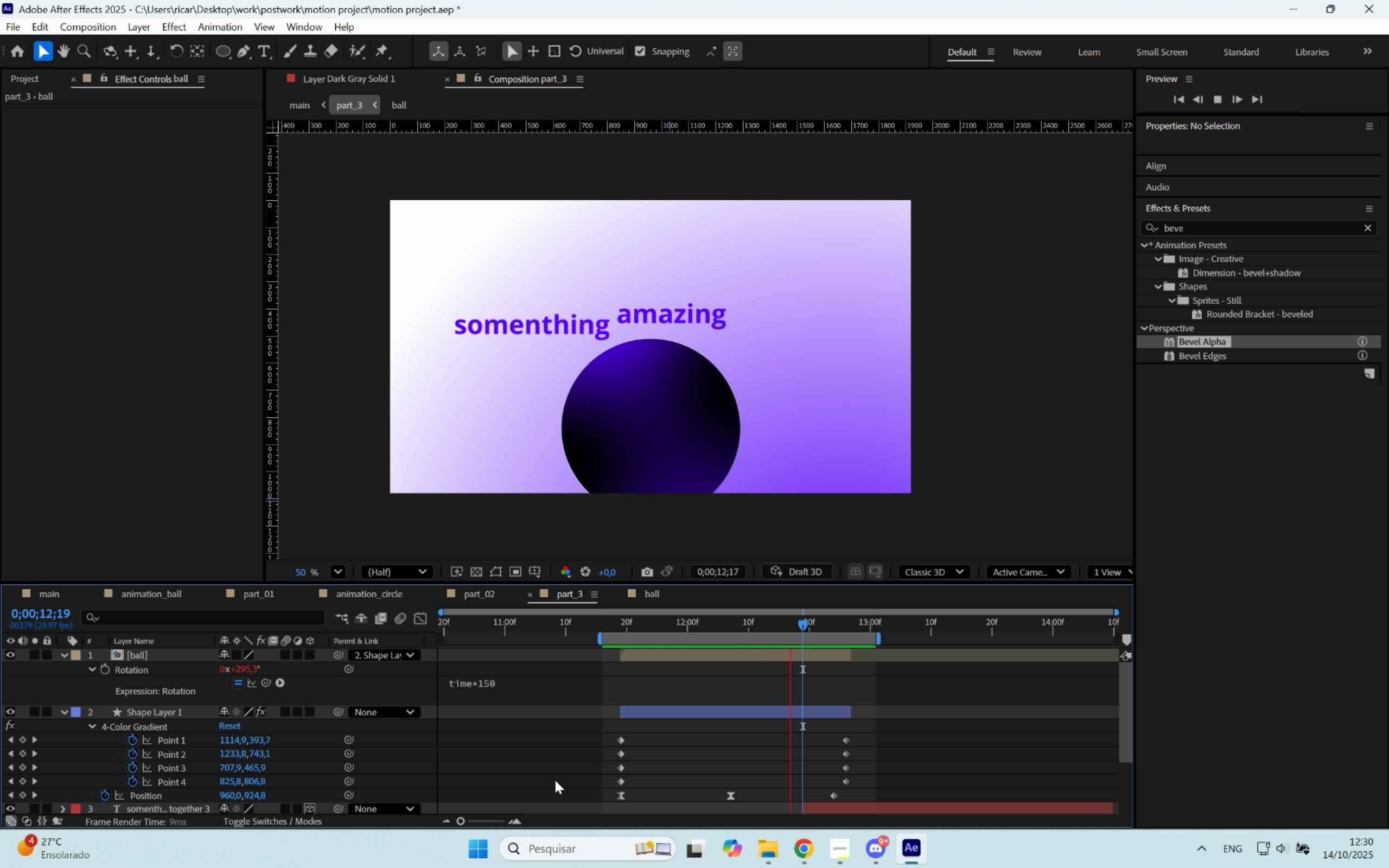 
key(Space)
 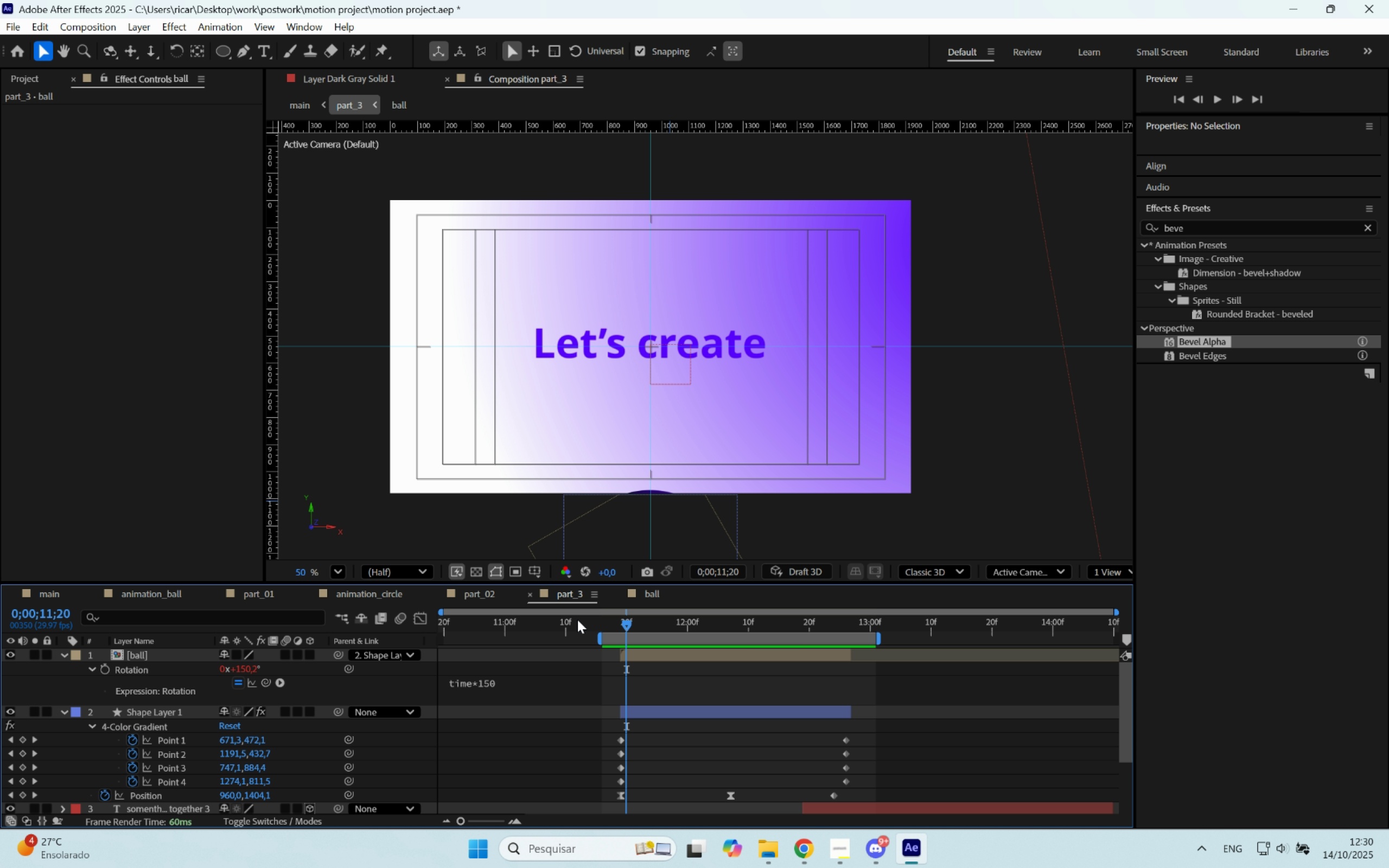 
left_click_drag(start_coordinate=[576, 620], to_coordinate=[383, 627])
 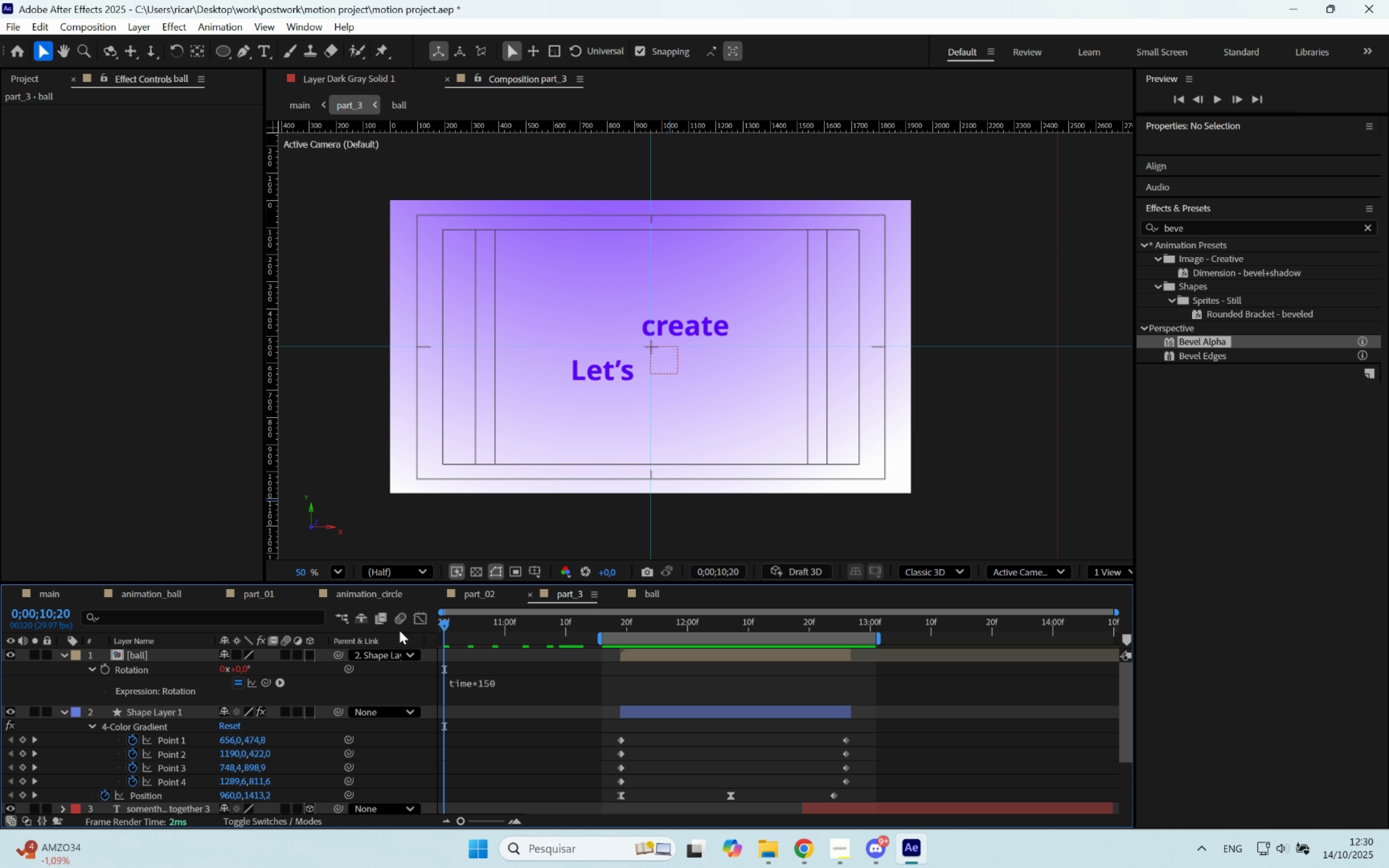 
key(B)
 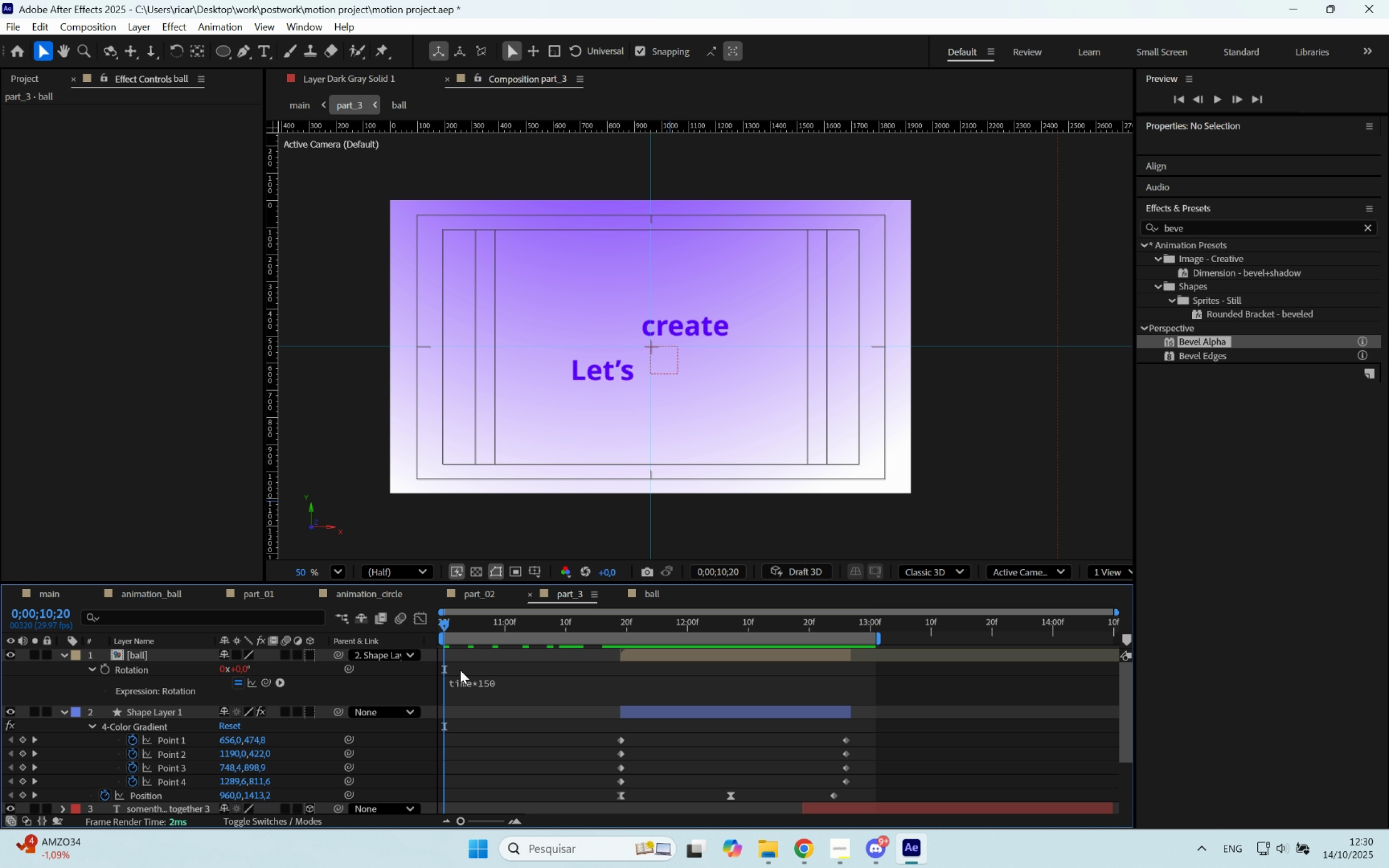 
key(Space)
 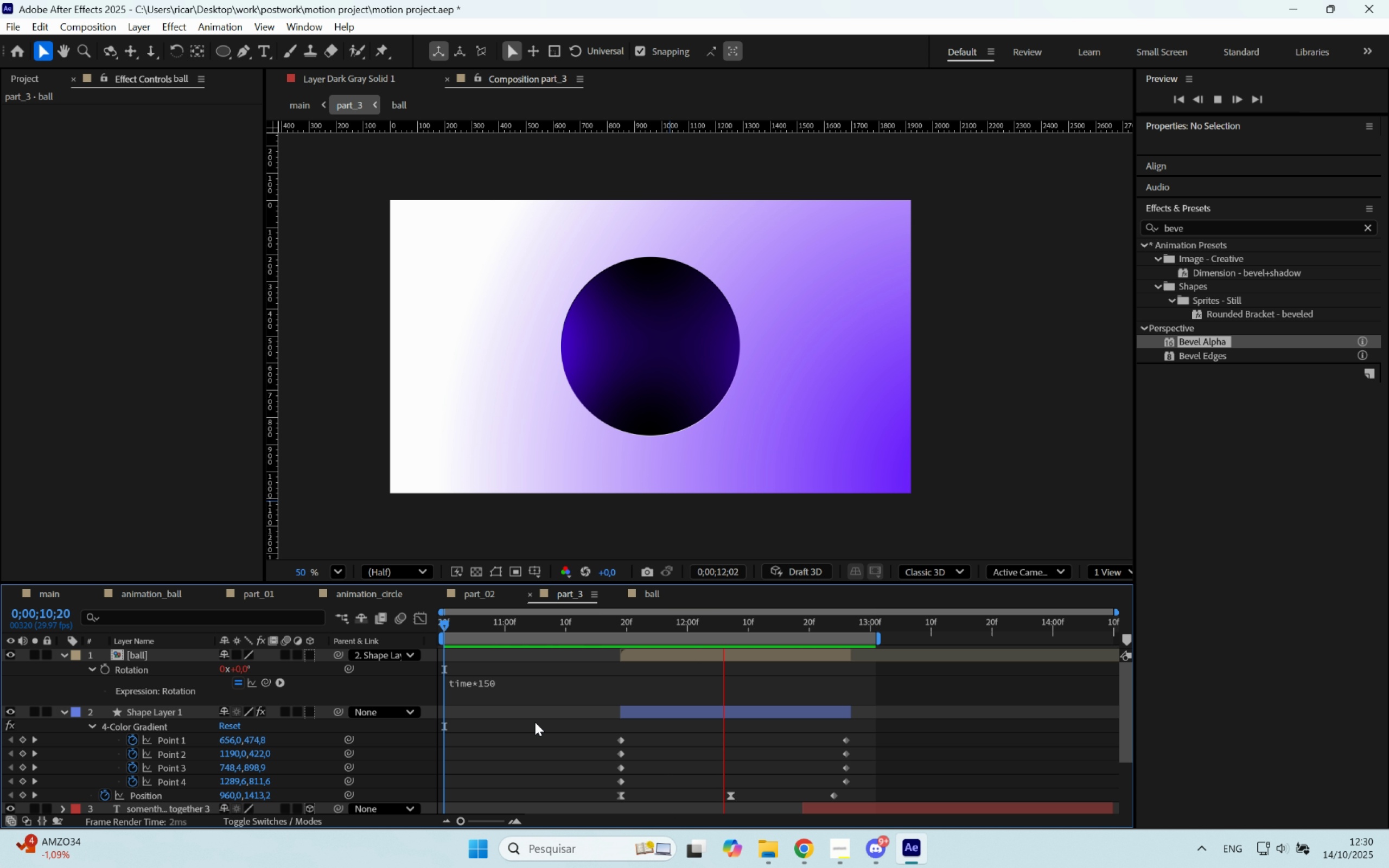 
wait(5.74)
 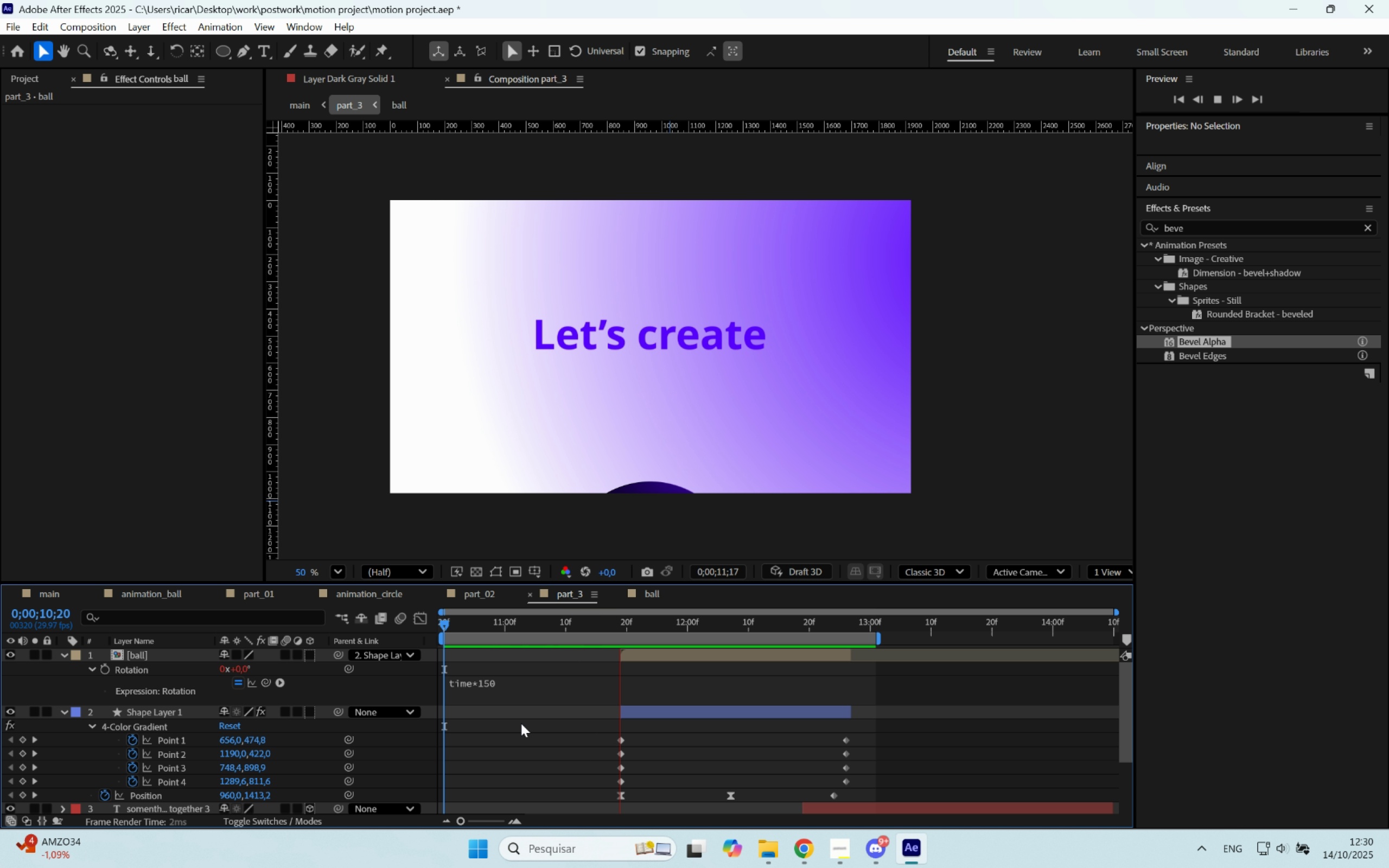 
key(Space)
 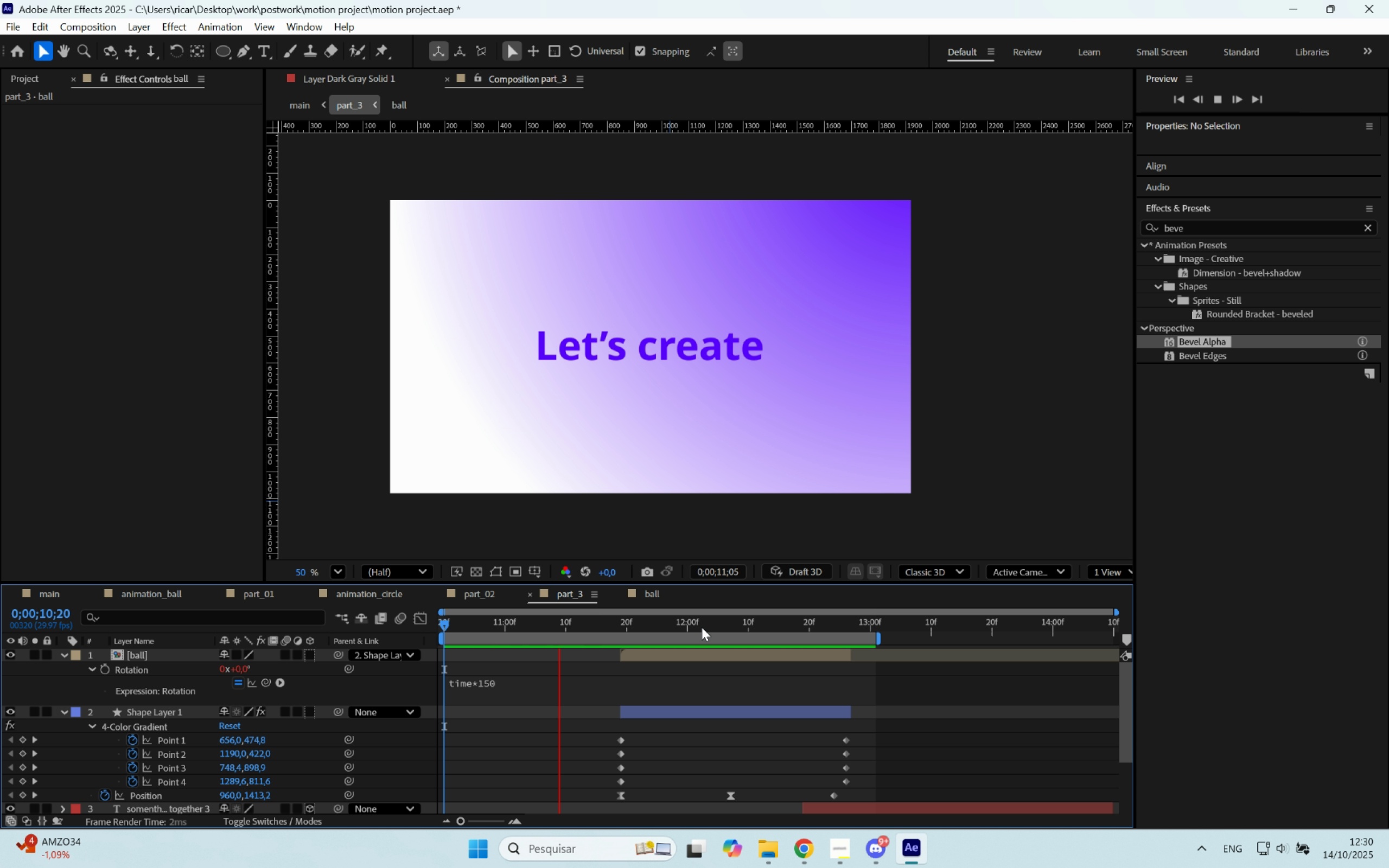 
left_click_drag(start_coordinate=[703, 627], to_coordinate=[713, 630])
 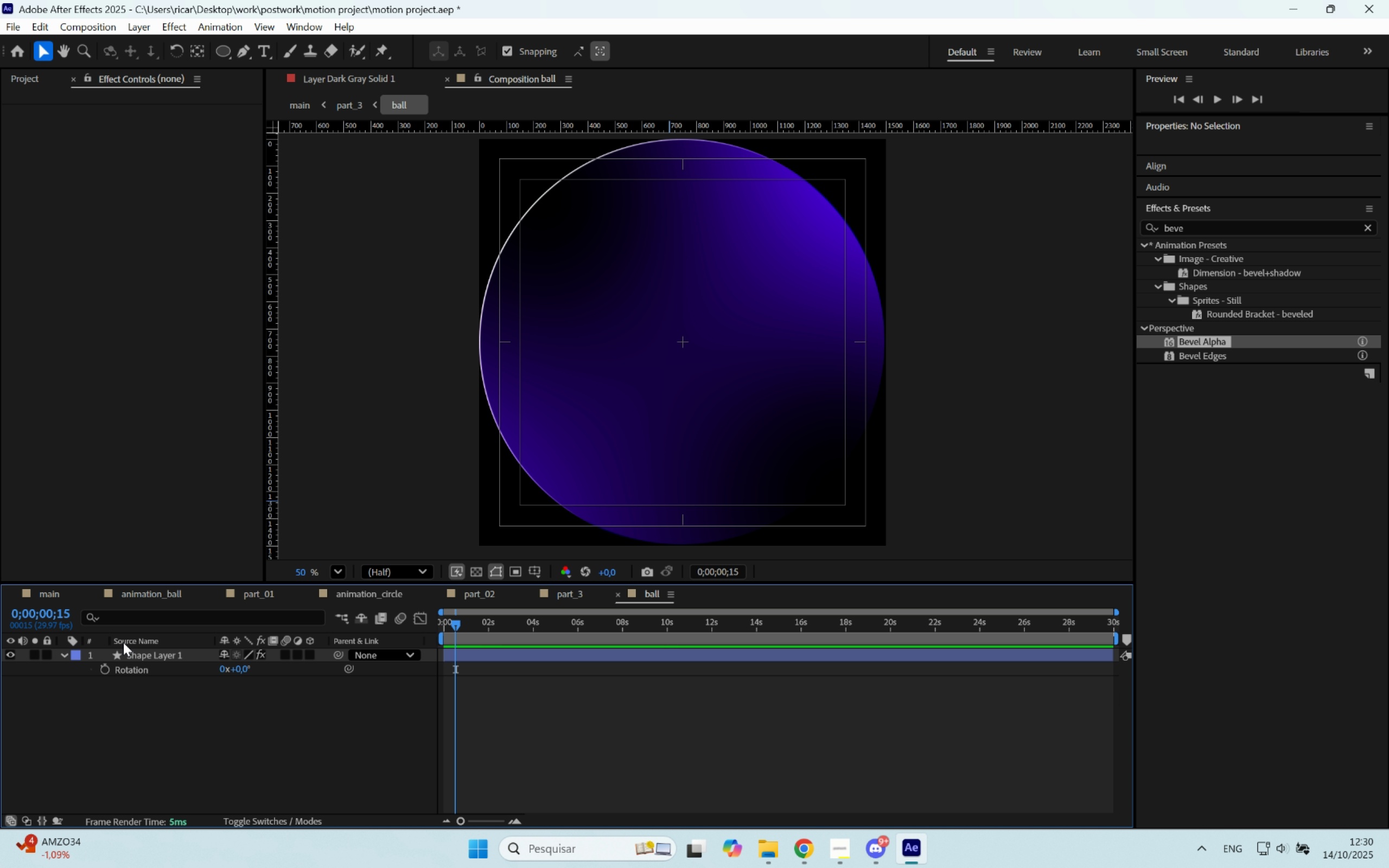 
left_click([139, 657])
 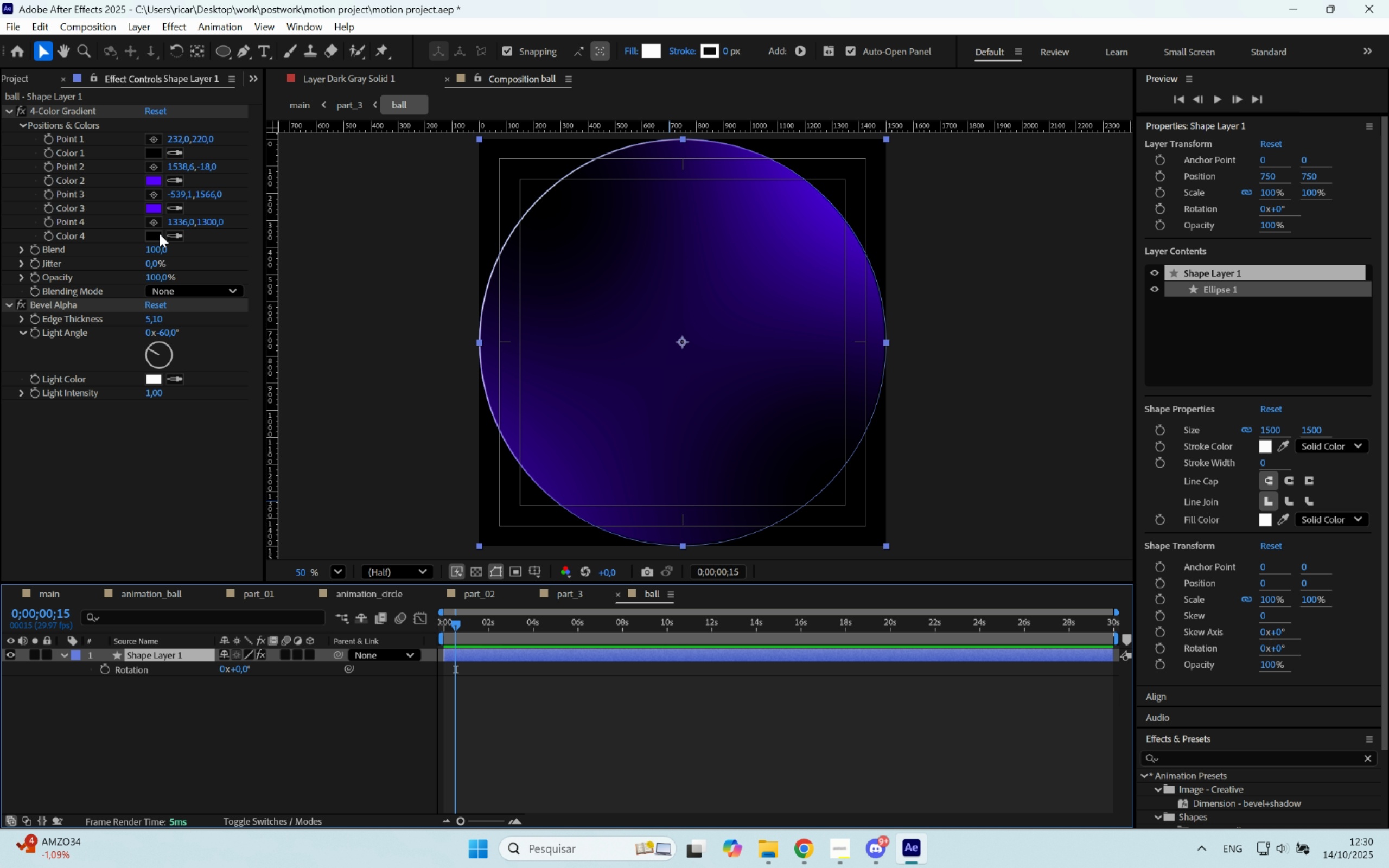 
left_click([154, 238])
 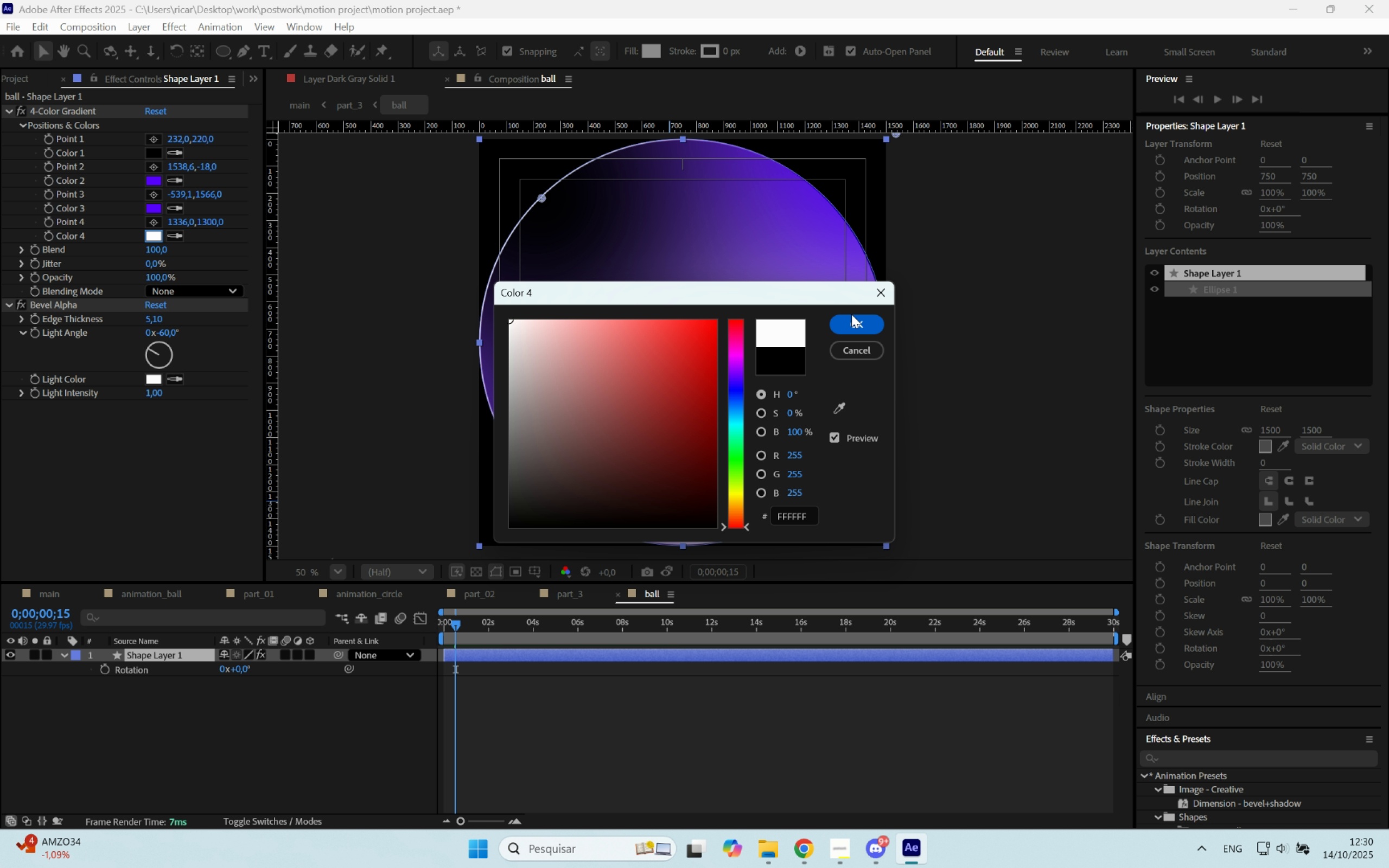 
double_click([858, 329])
 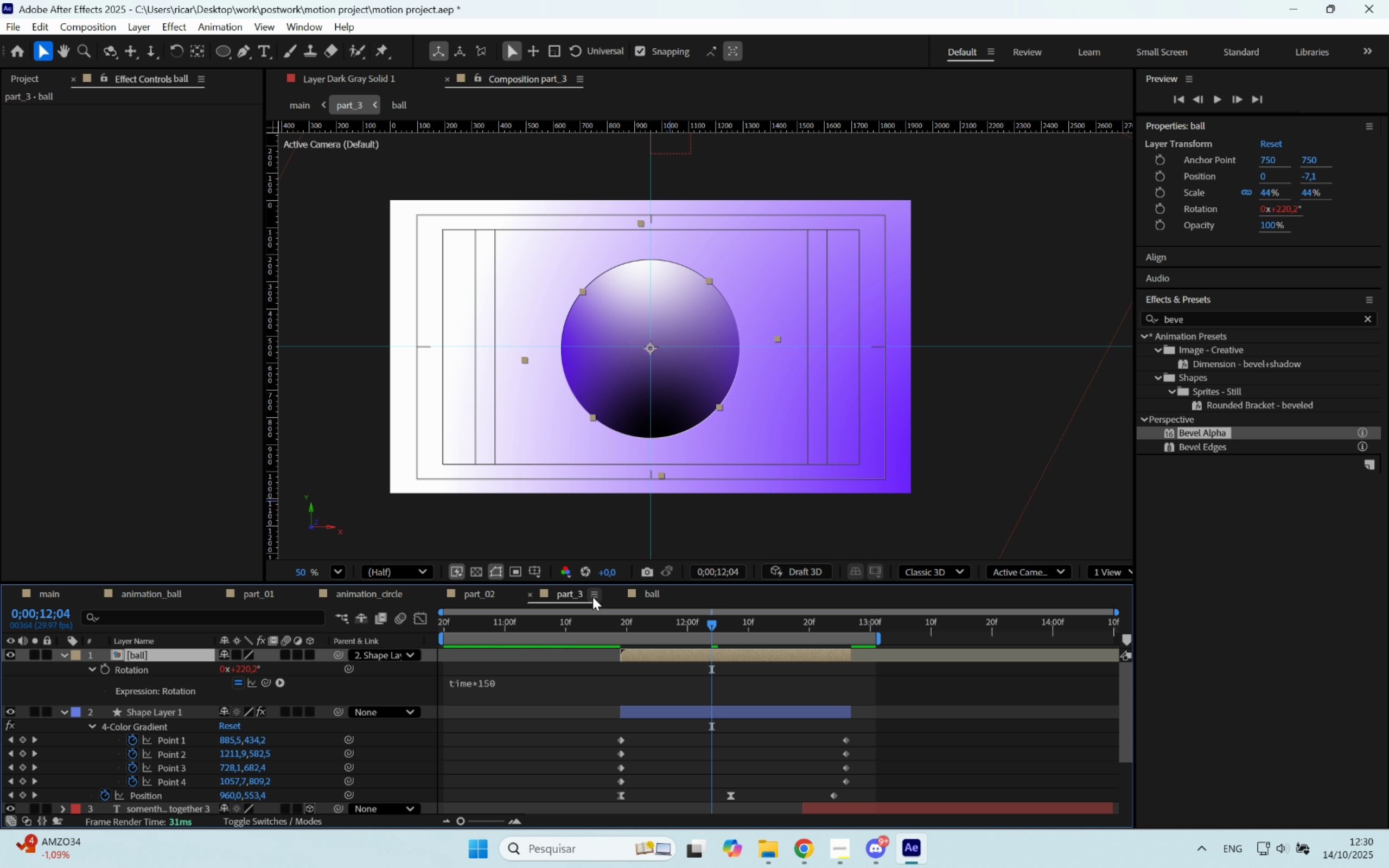 
key(Space)
 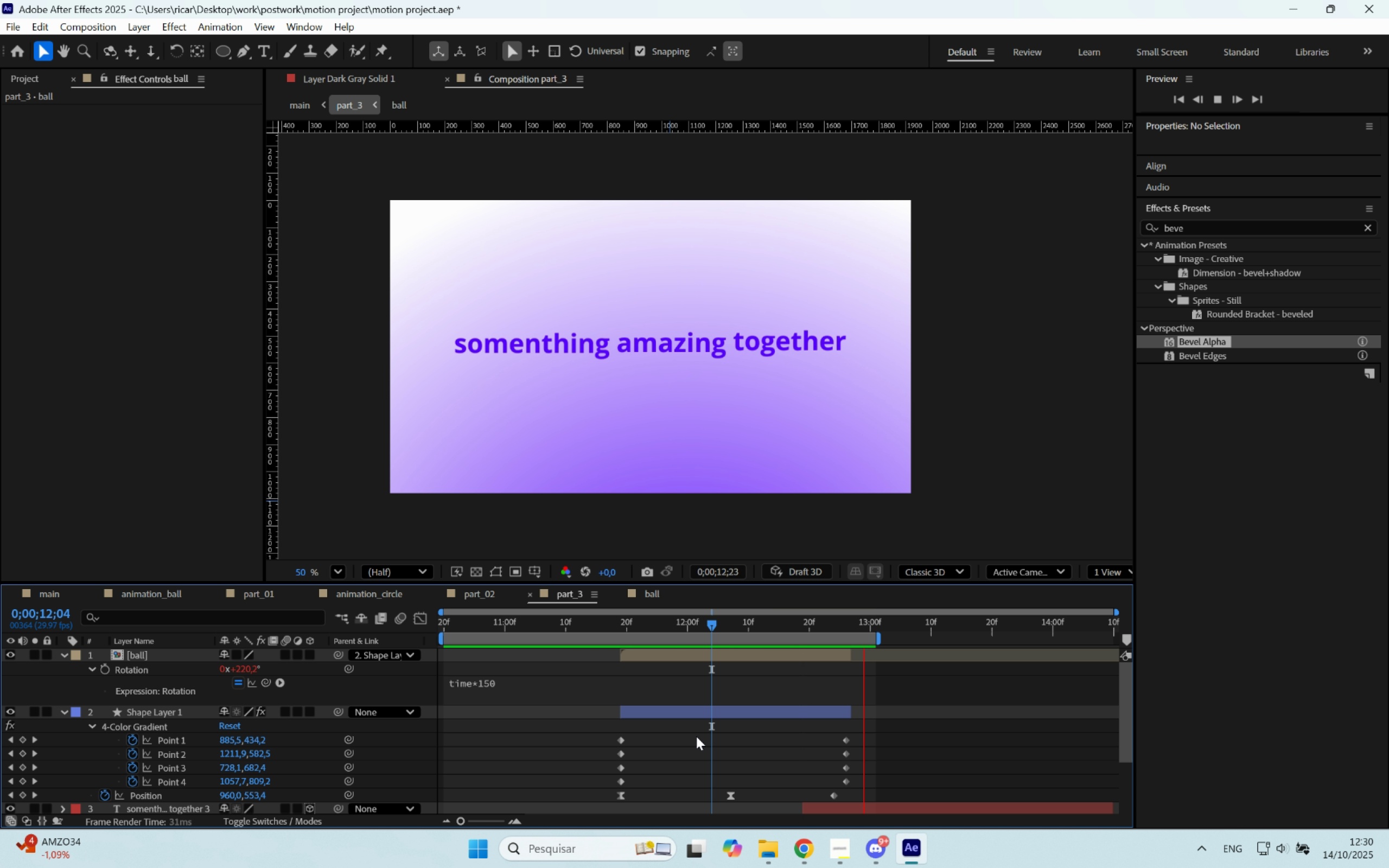 
wait(7.78)
 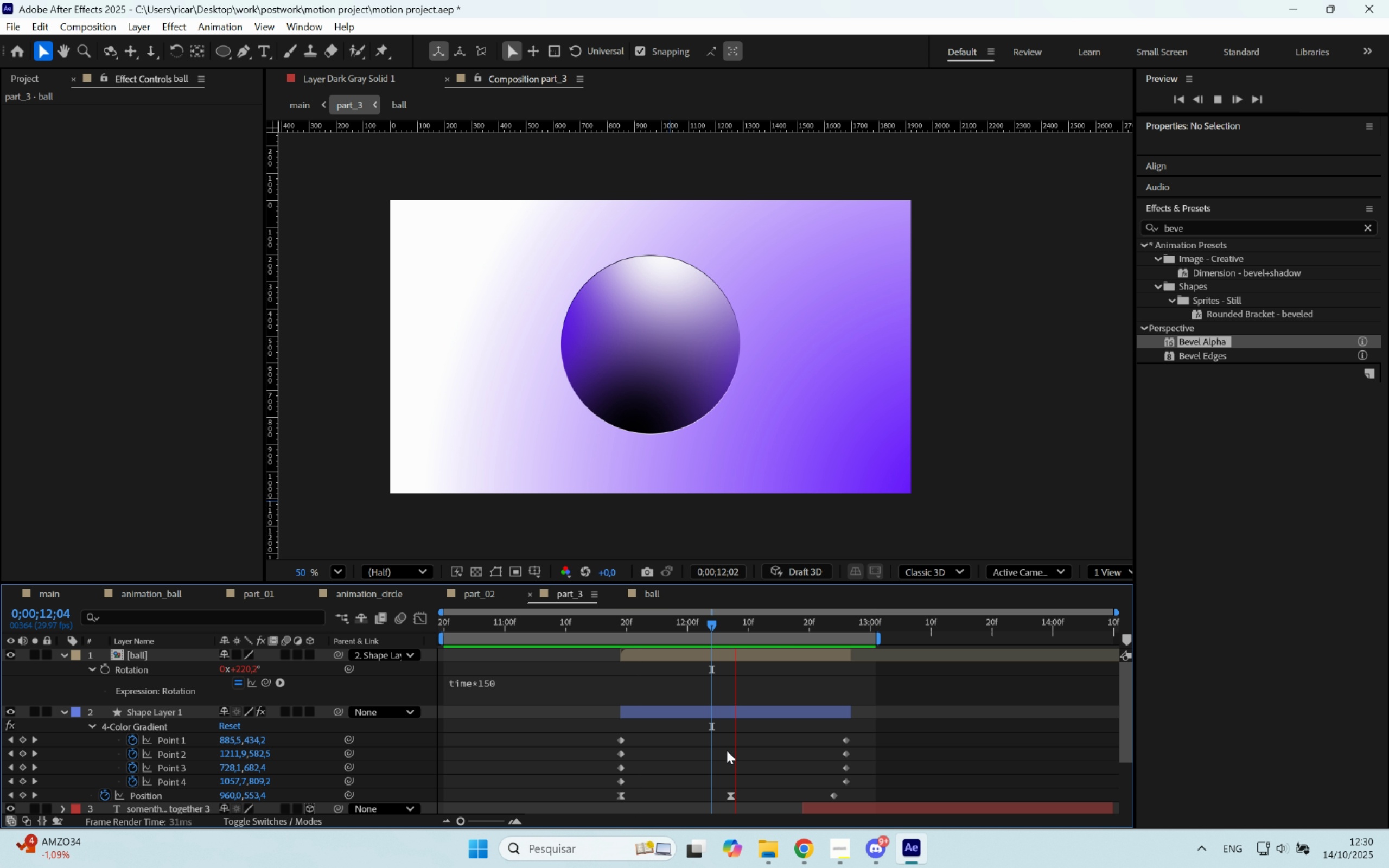 
key(Space)
 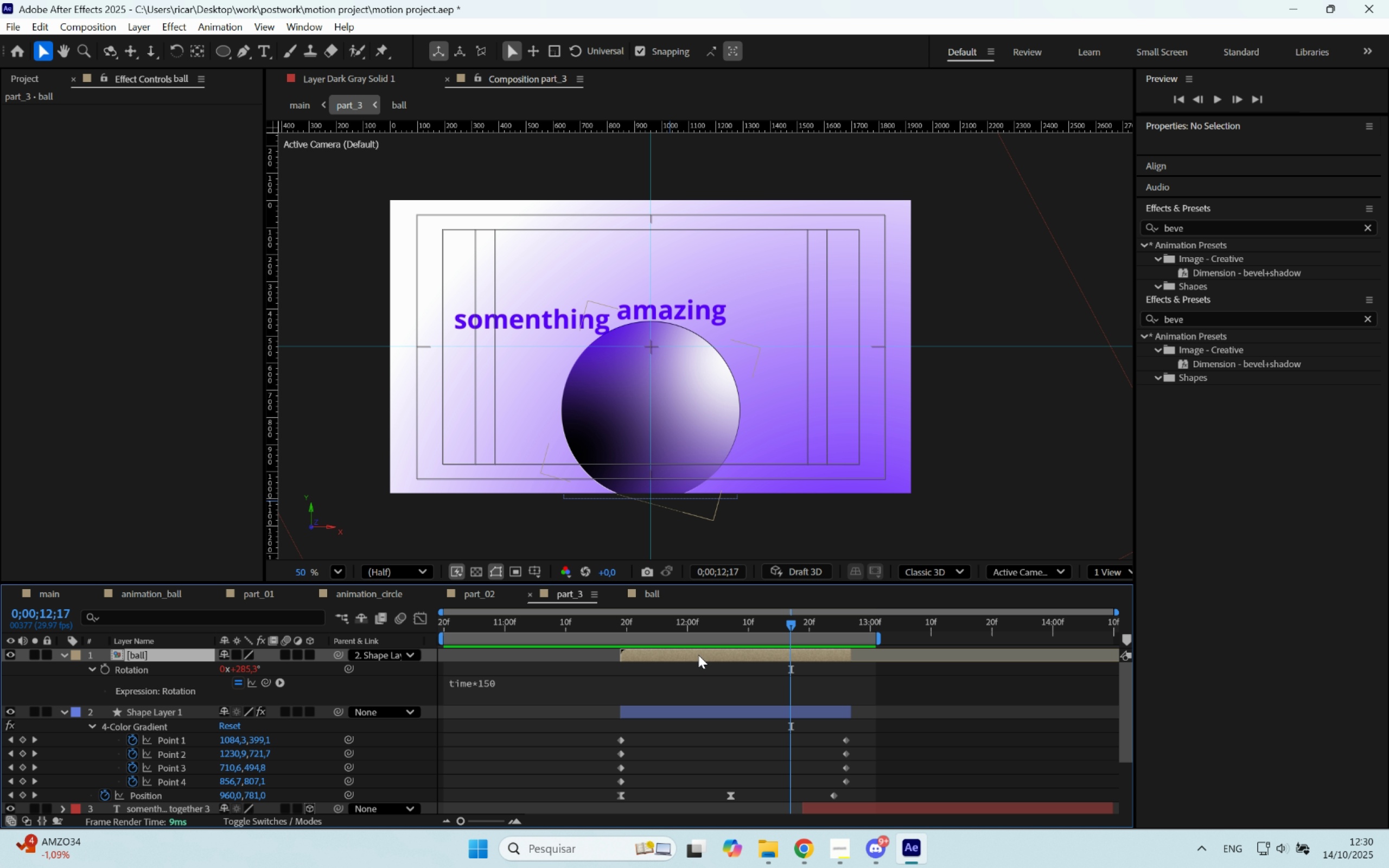 
double_click([698, 655])
 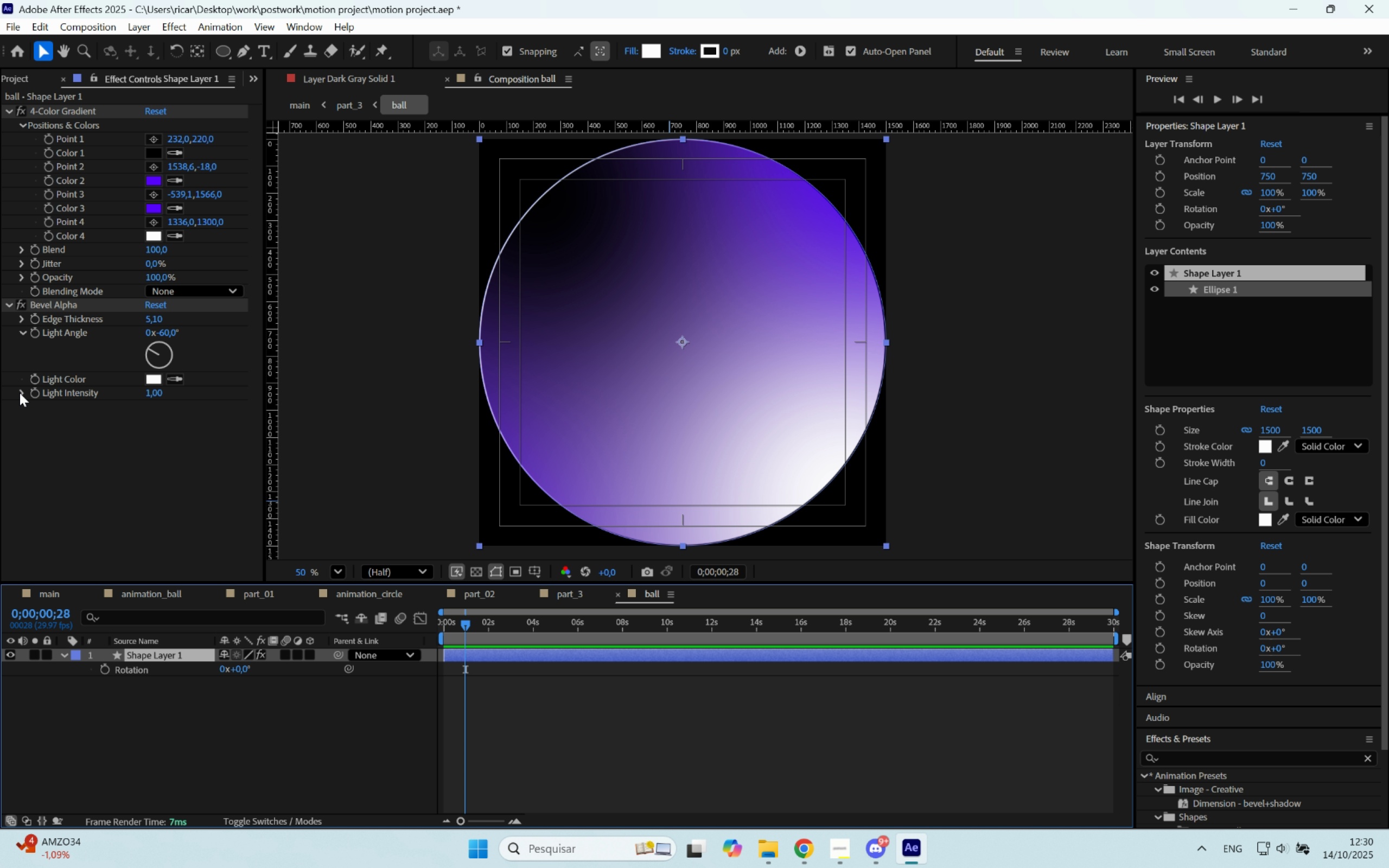 
wait(5.49)
 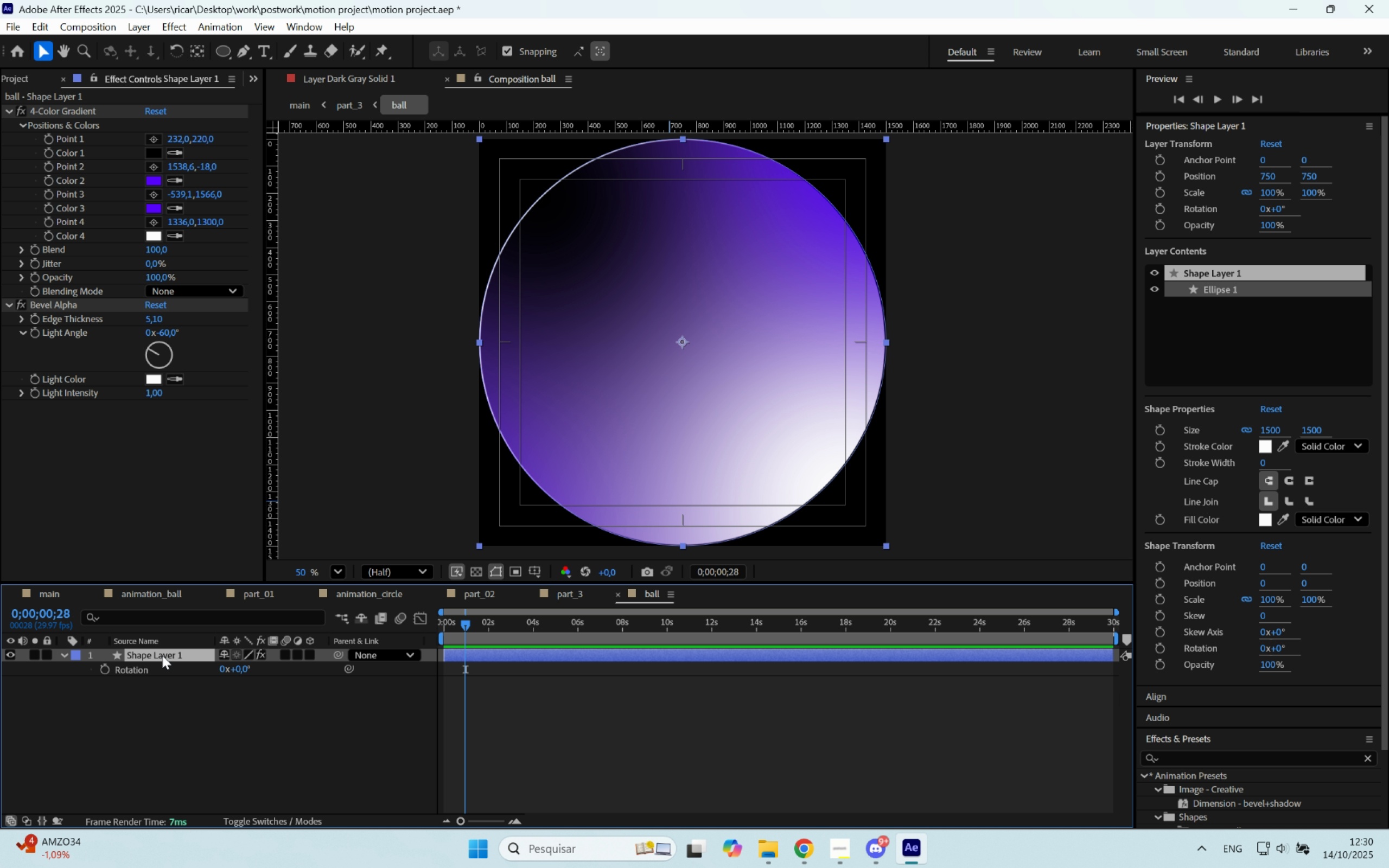 
left_click([20, 393])
 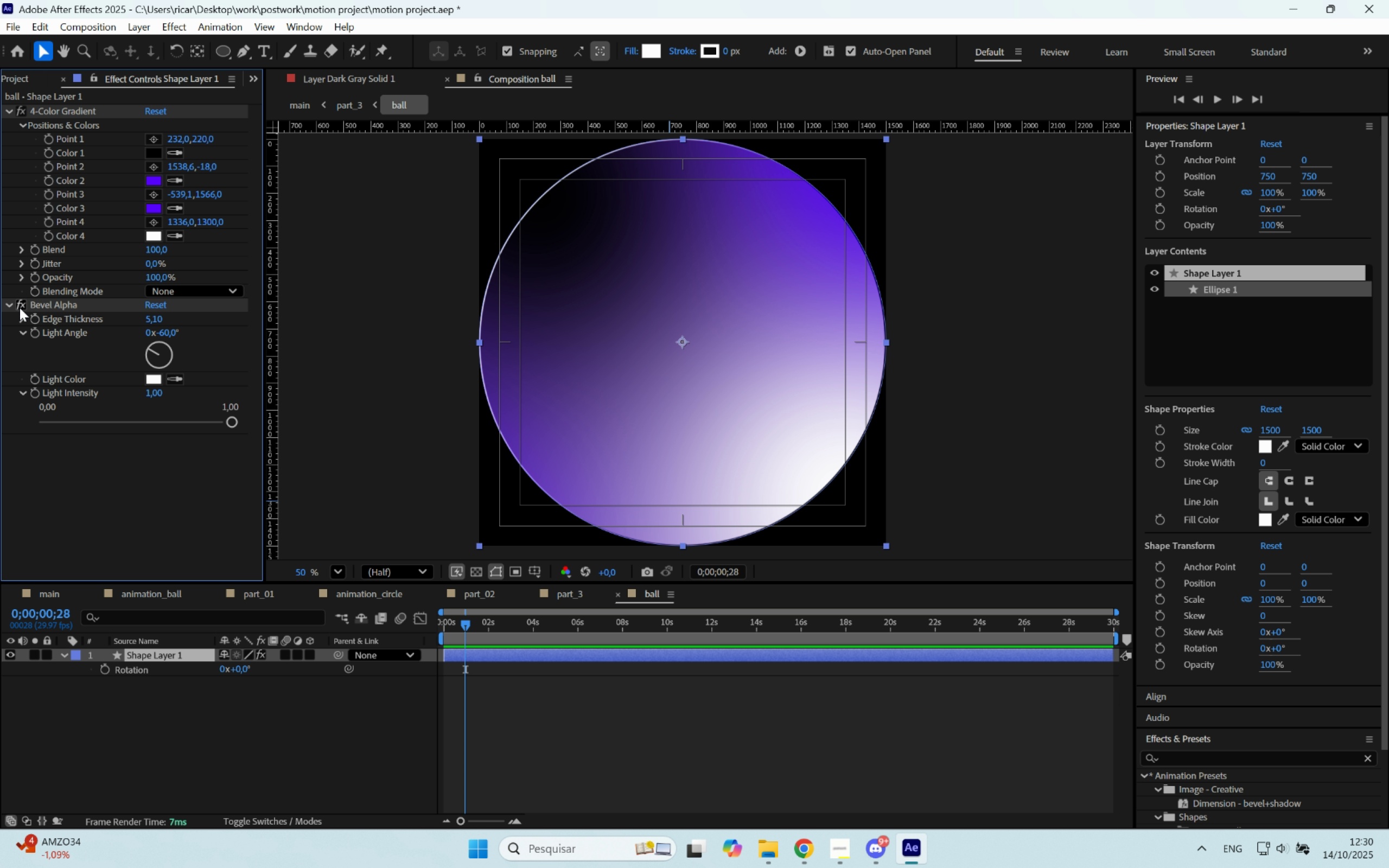 
left_click([225, 745])
 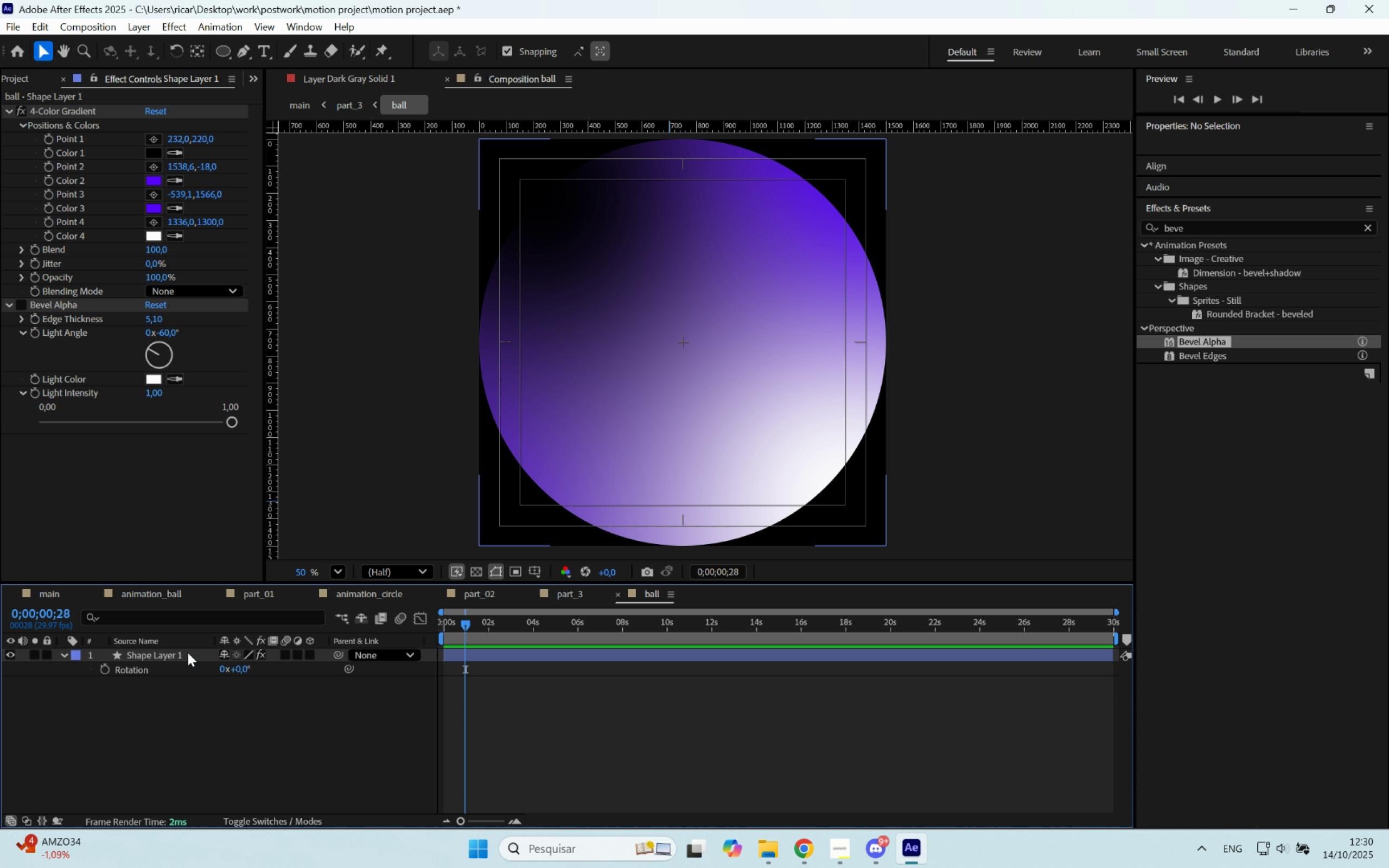 
left_click([180, 656])
 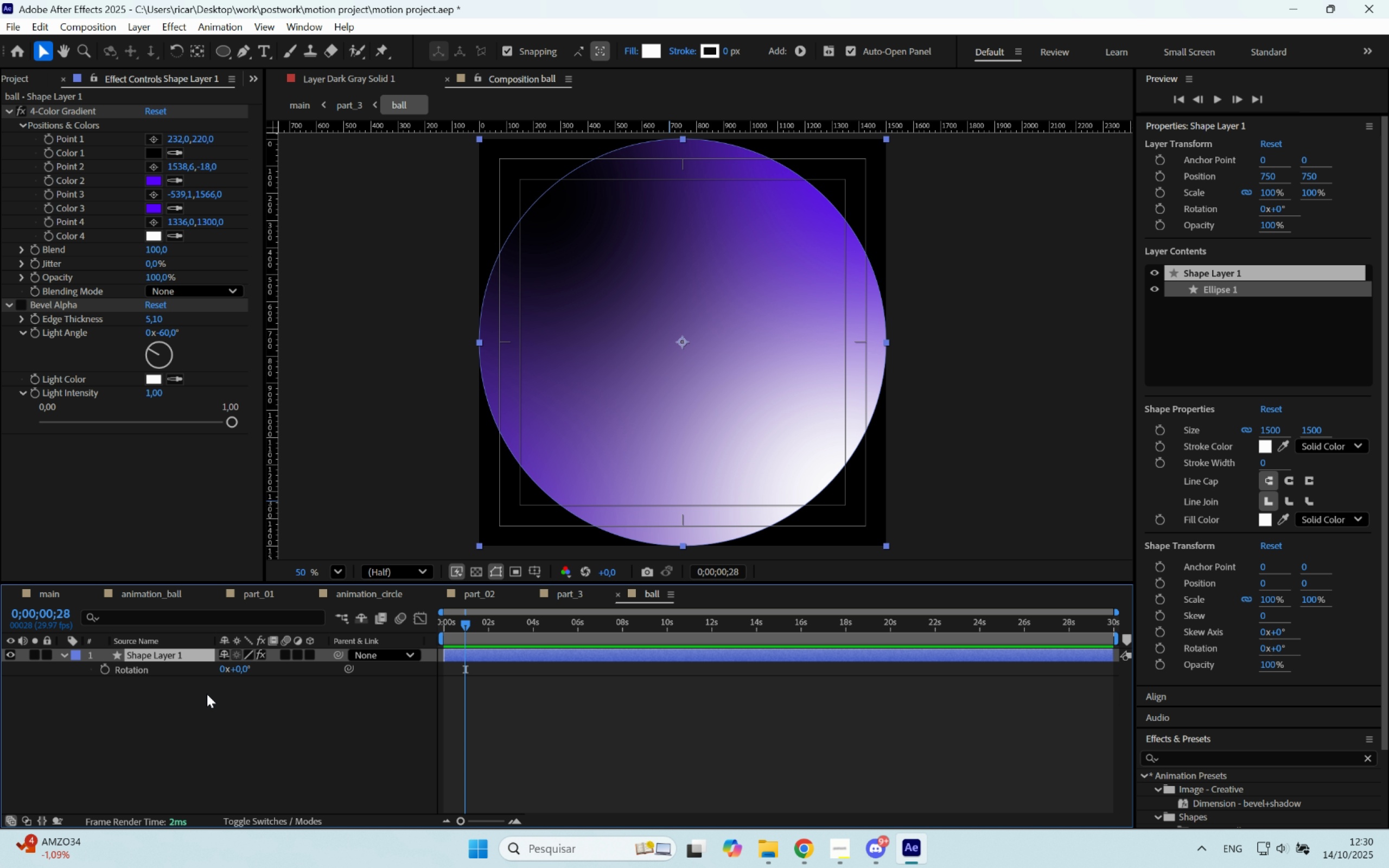 
scroll: coordinate [1188, 736], scroll_direction: down, amount: 3.0
 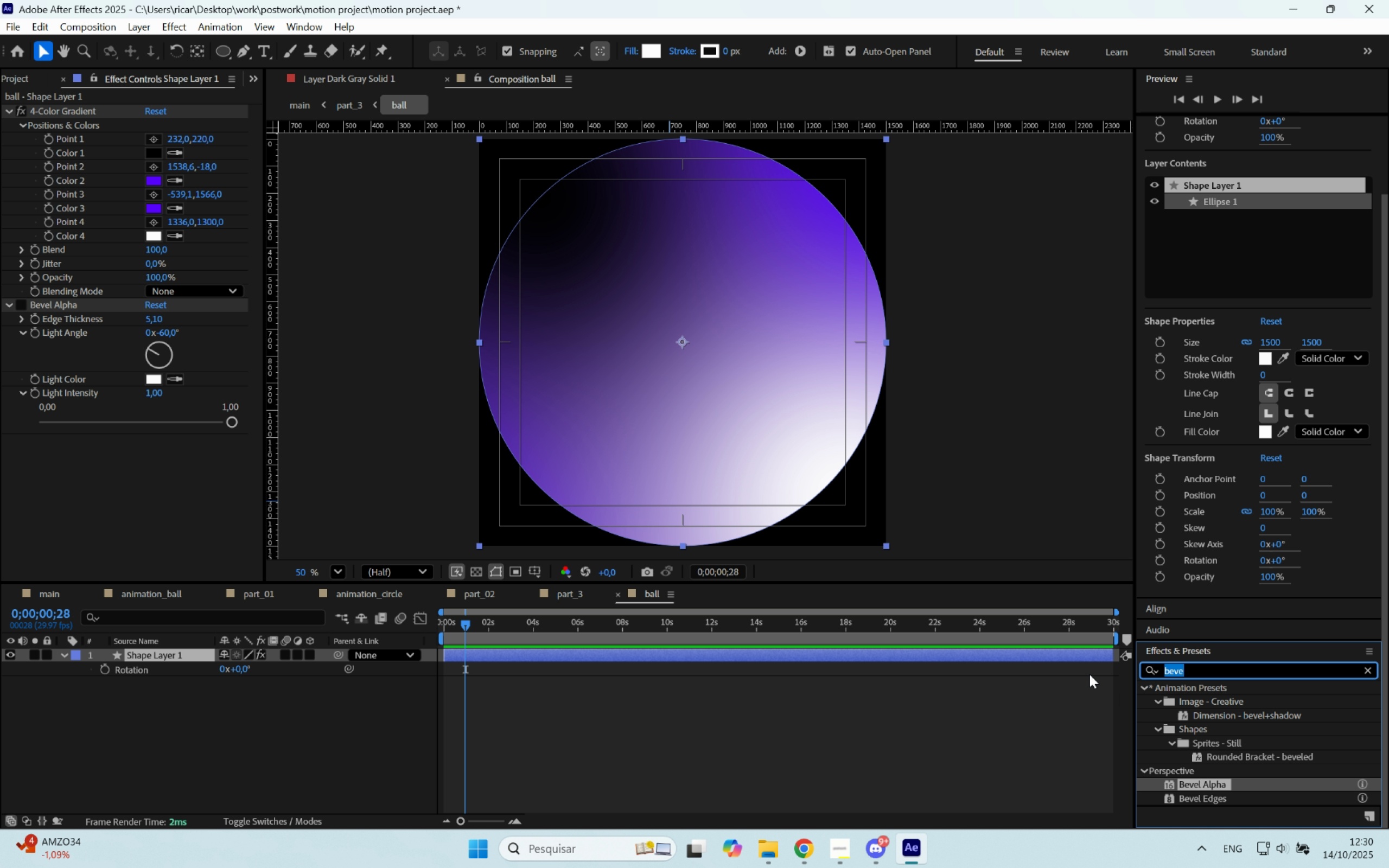 
type(3d )
 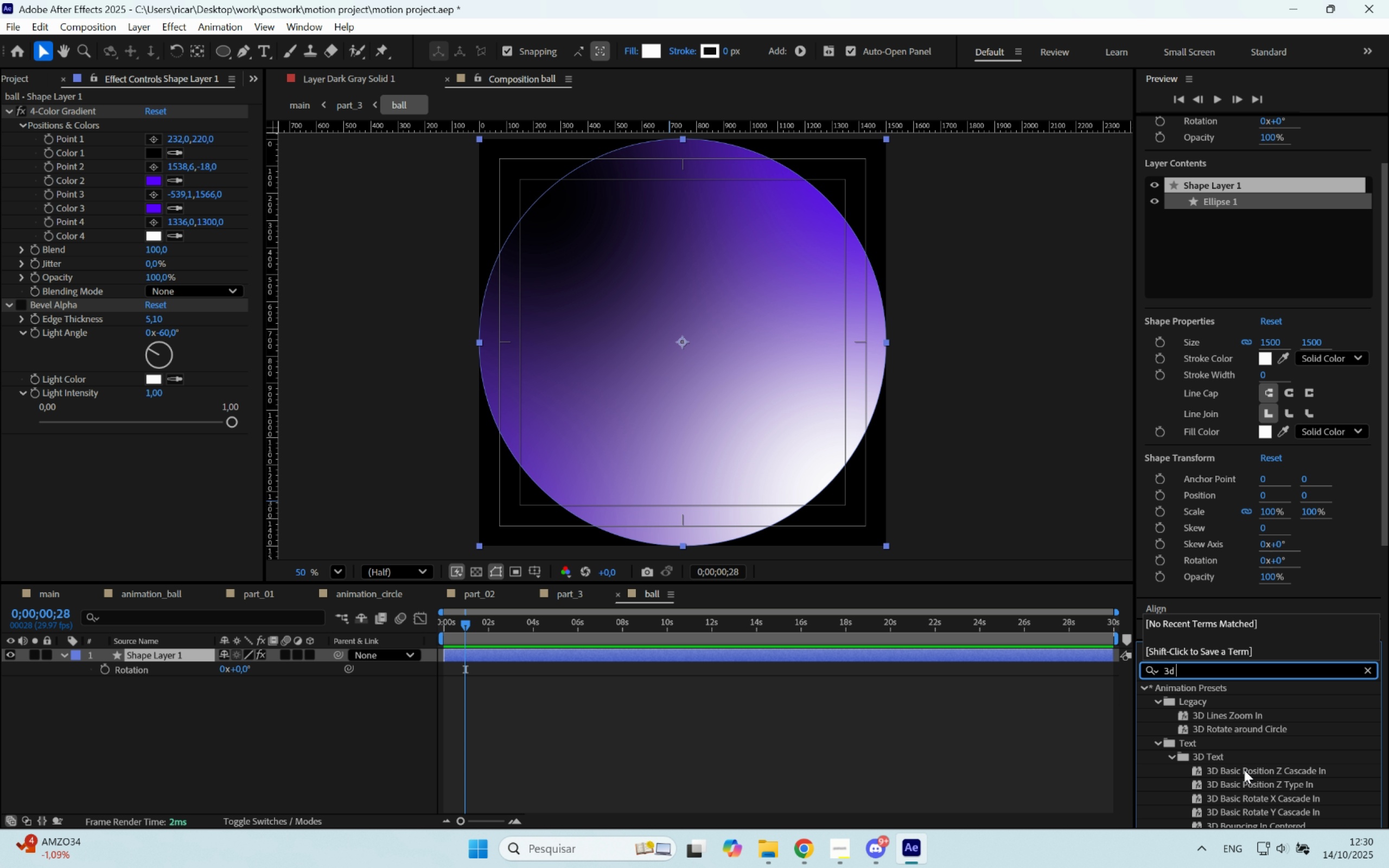 
scroll: coordinate [1247, 761], scroll_direction: down, amount: 6.0
 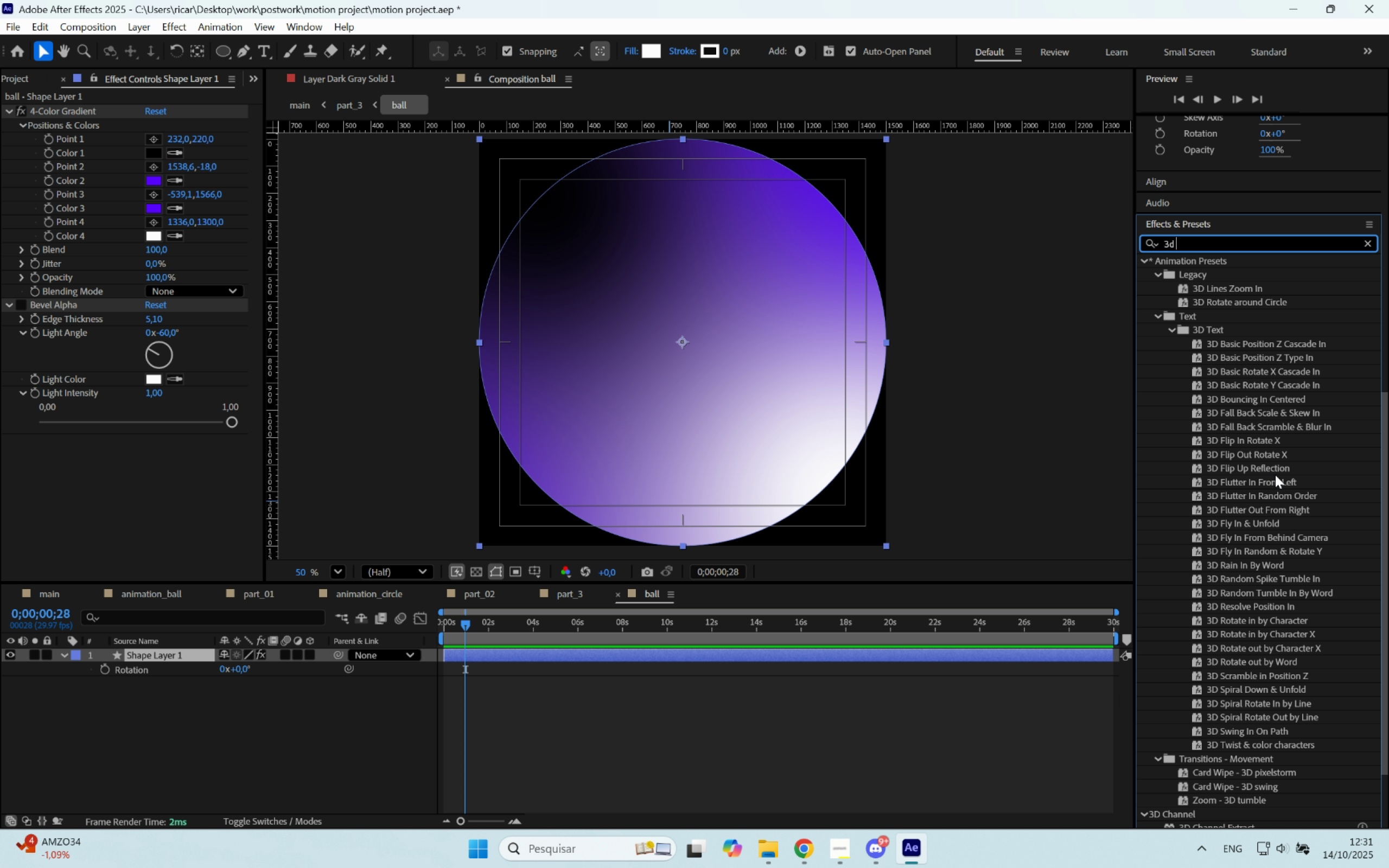 
wait(7.58)
 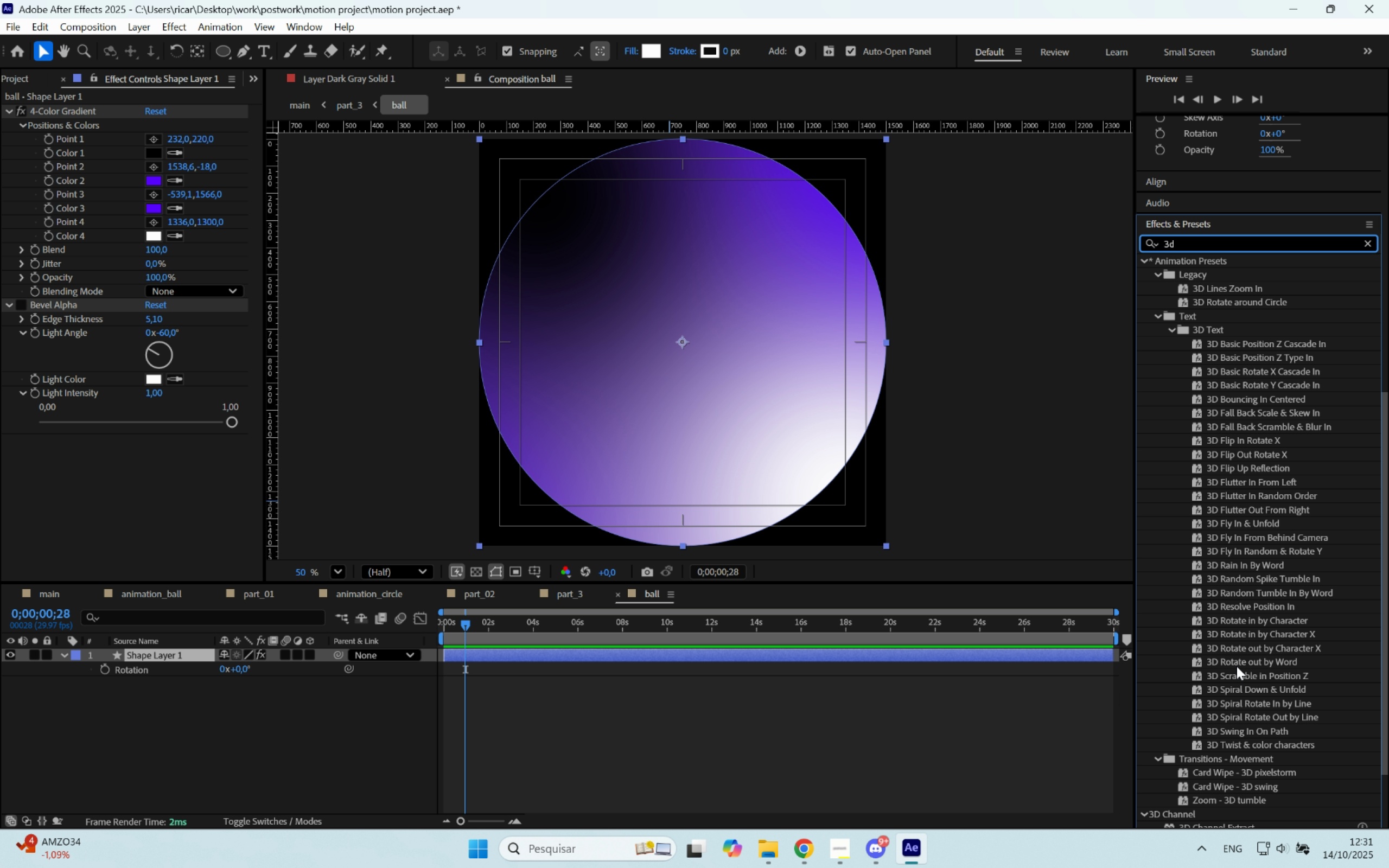 
scroll: coordinate [1280, 579], scroll_direction: down, amount: 6.0
 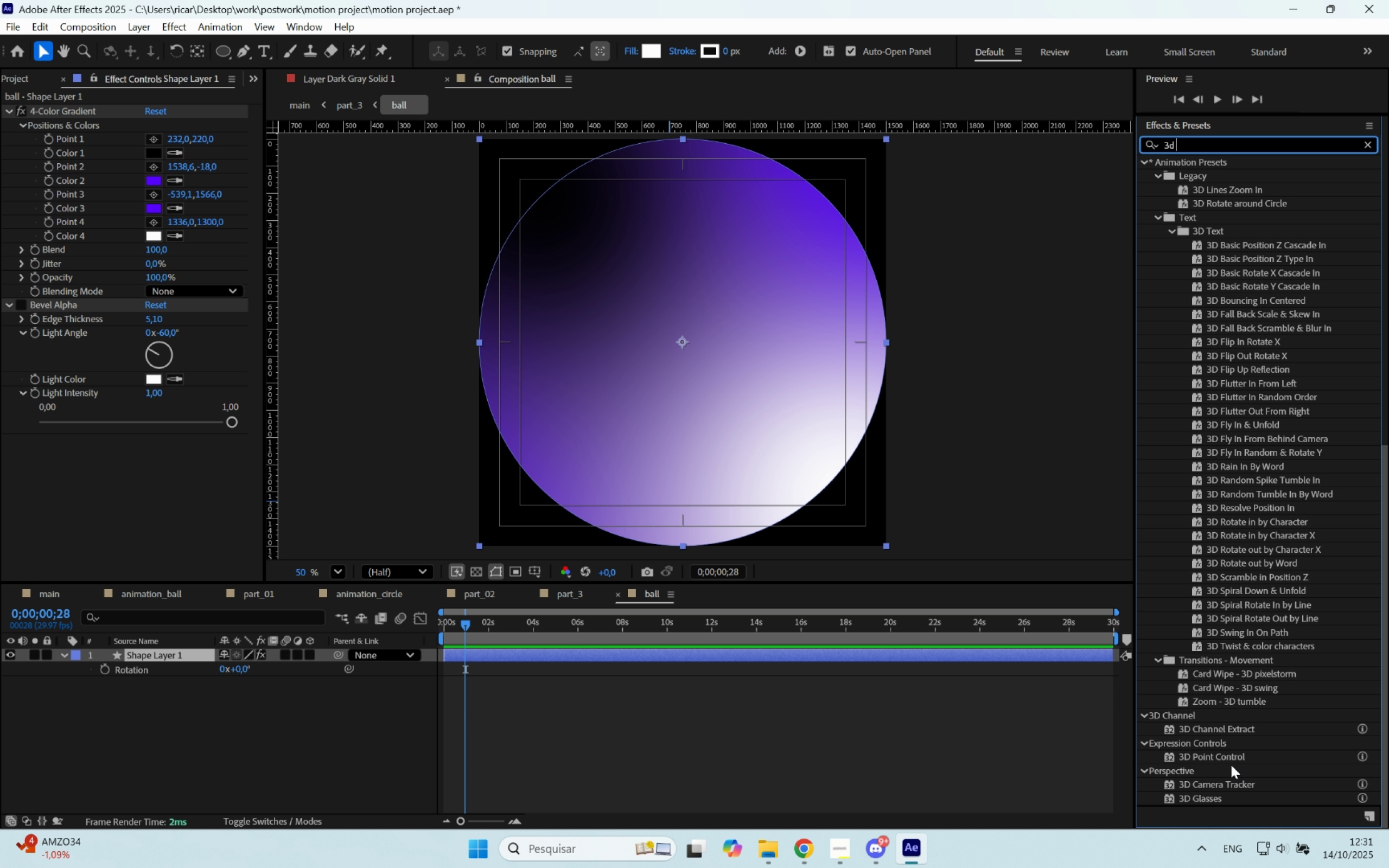 
wait(7.09)
 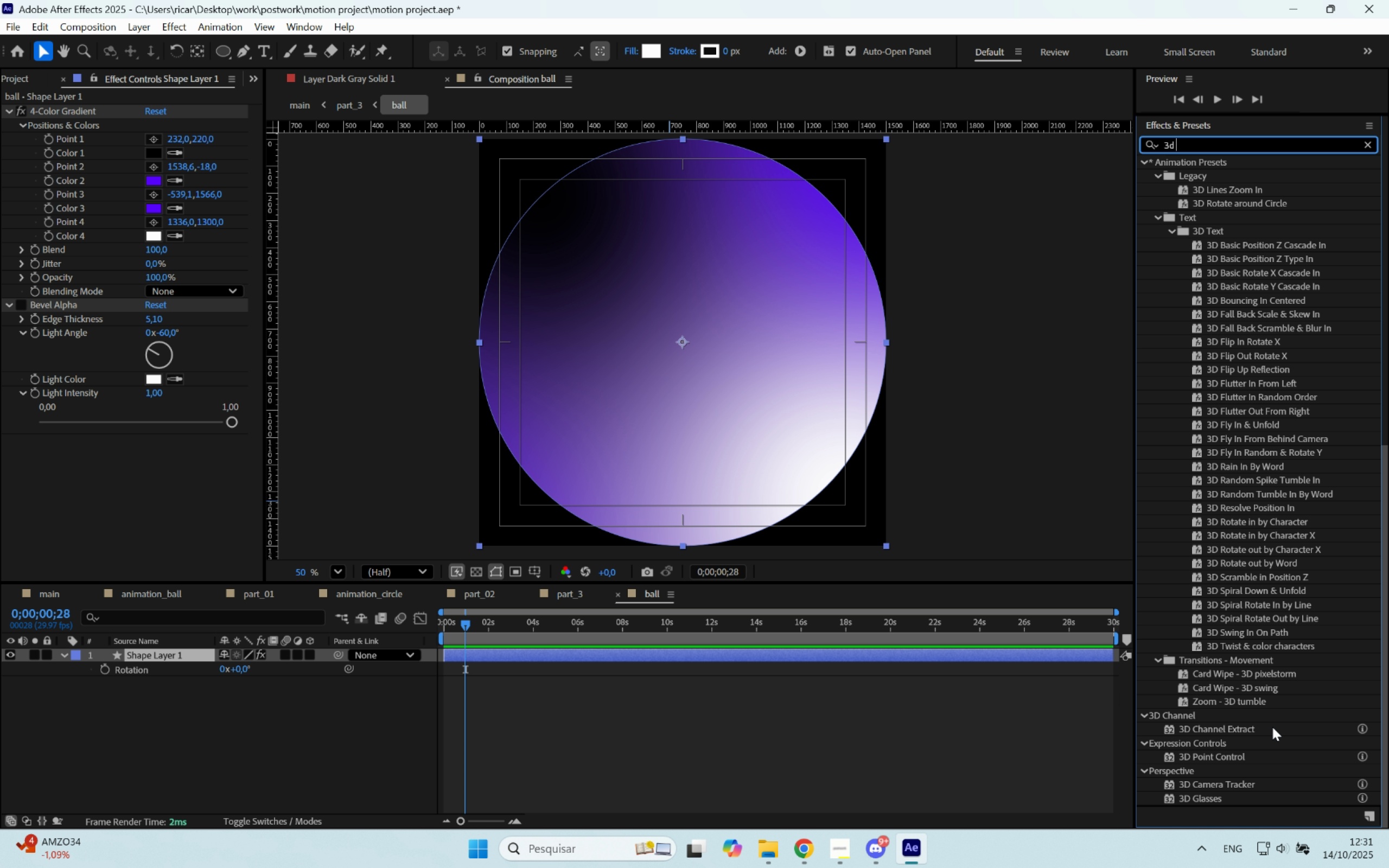 
scroll: coordinate [1232, 774], scroll_direction: down, amount: 4.0
 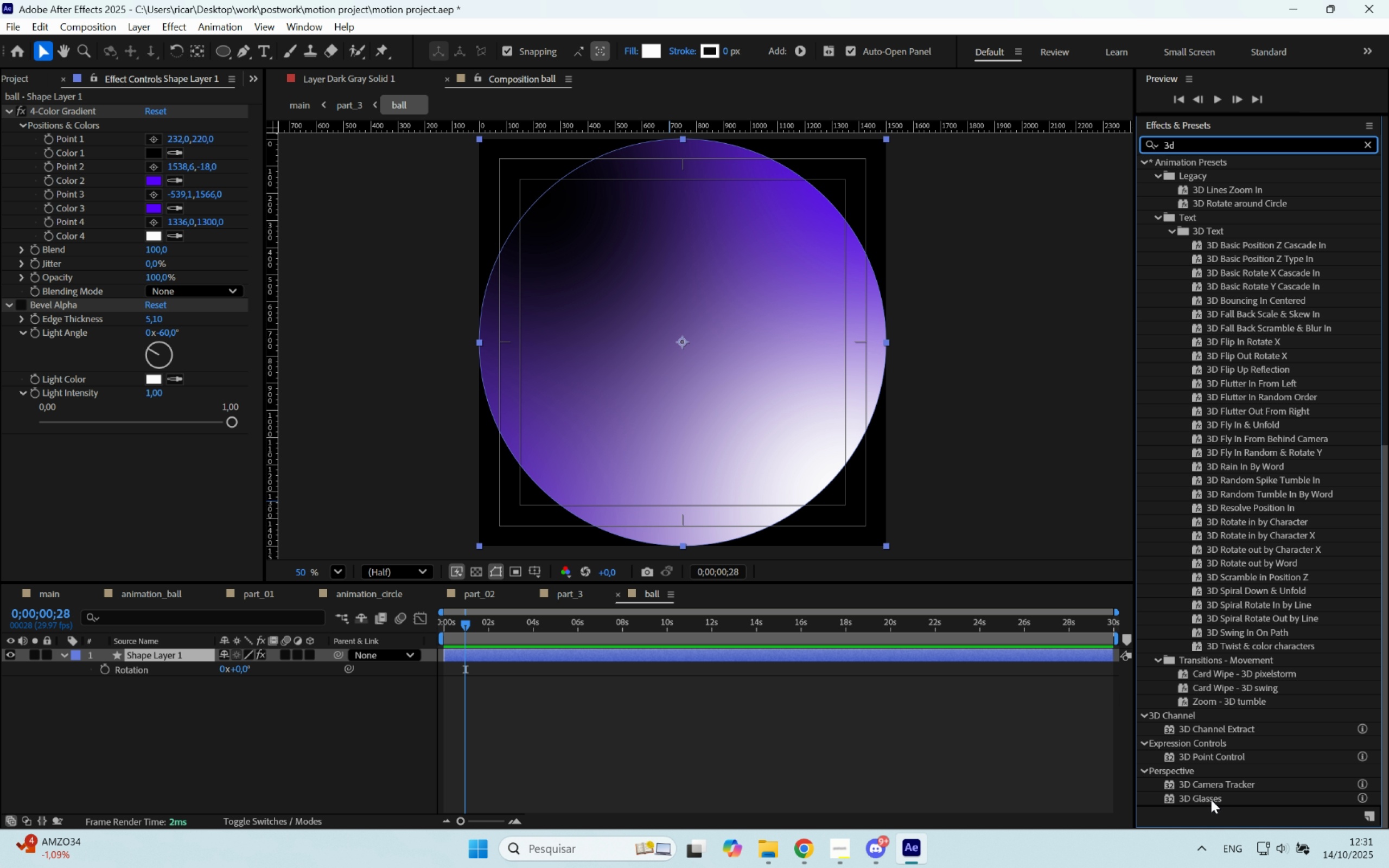 
left_click([1211, 800])
 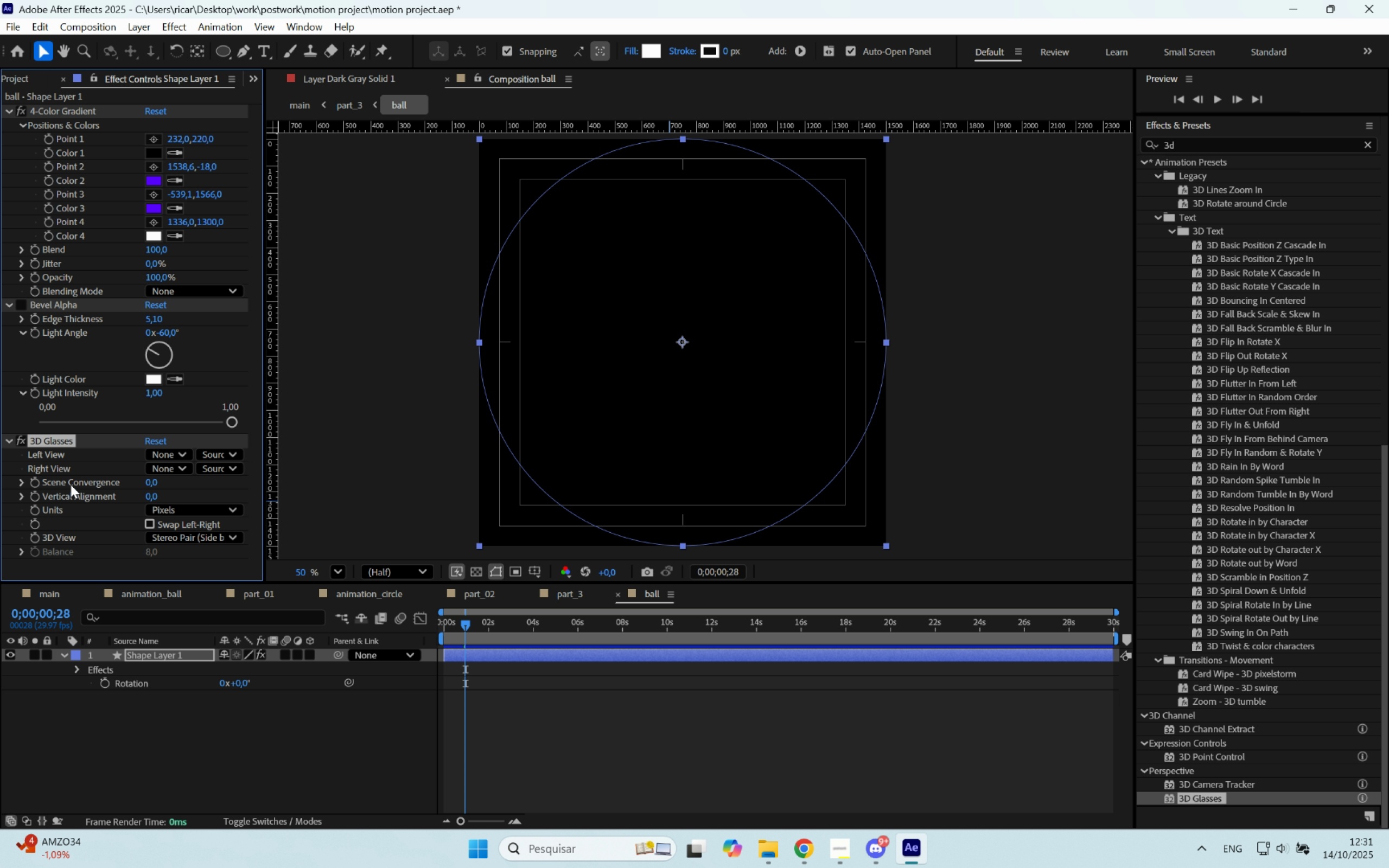 
scroll: coordinate [639, 389], scroll_direction: down, amount: 2.0
 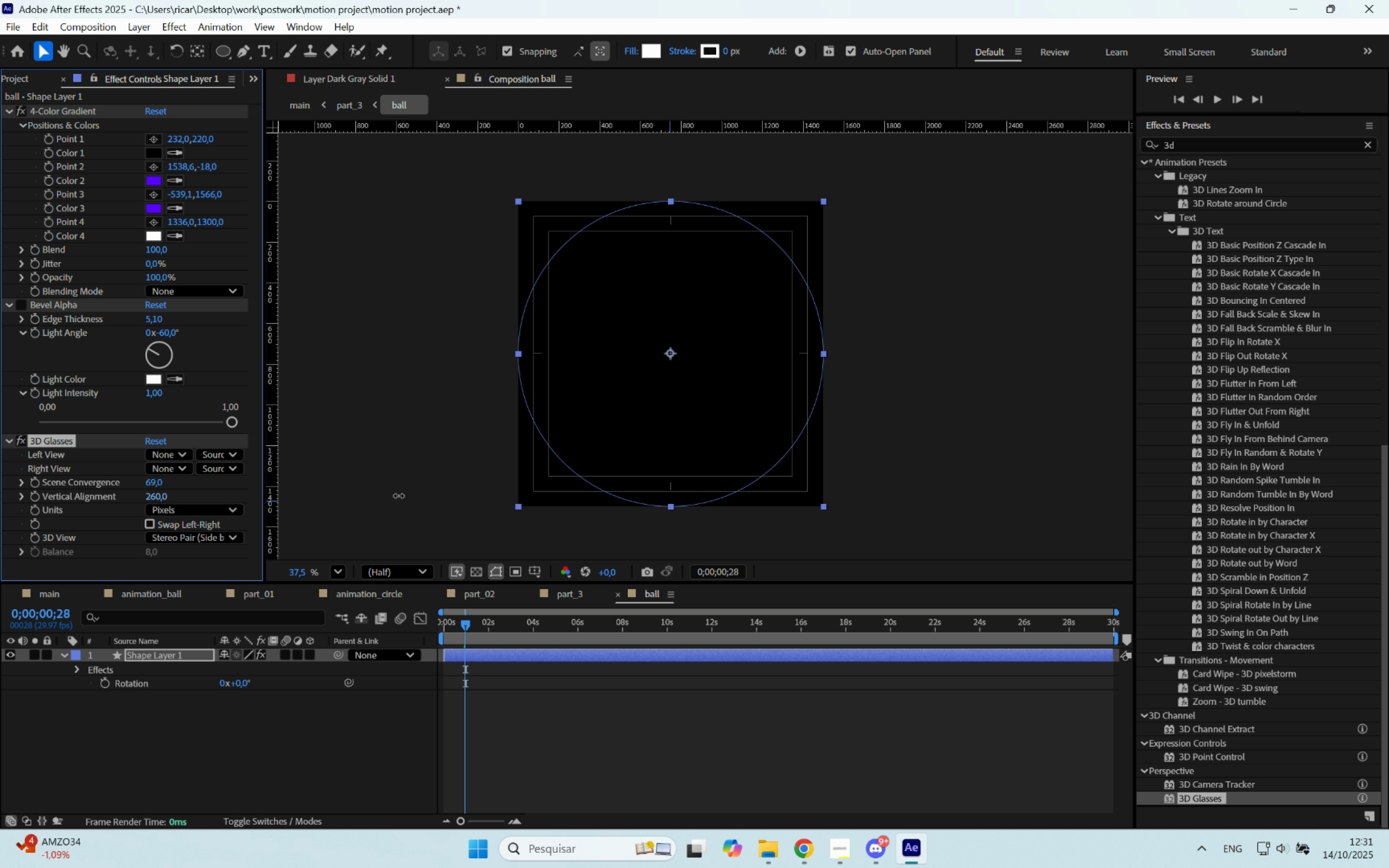 
left_click([61, 437])
 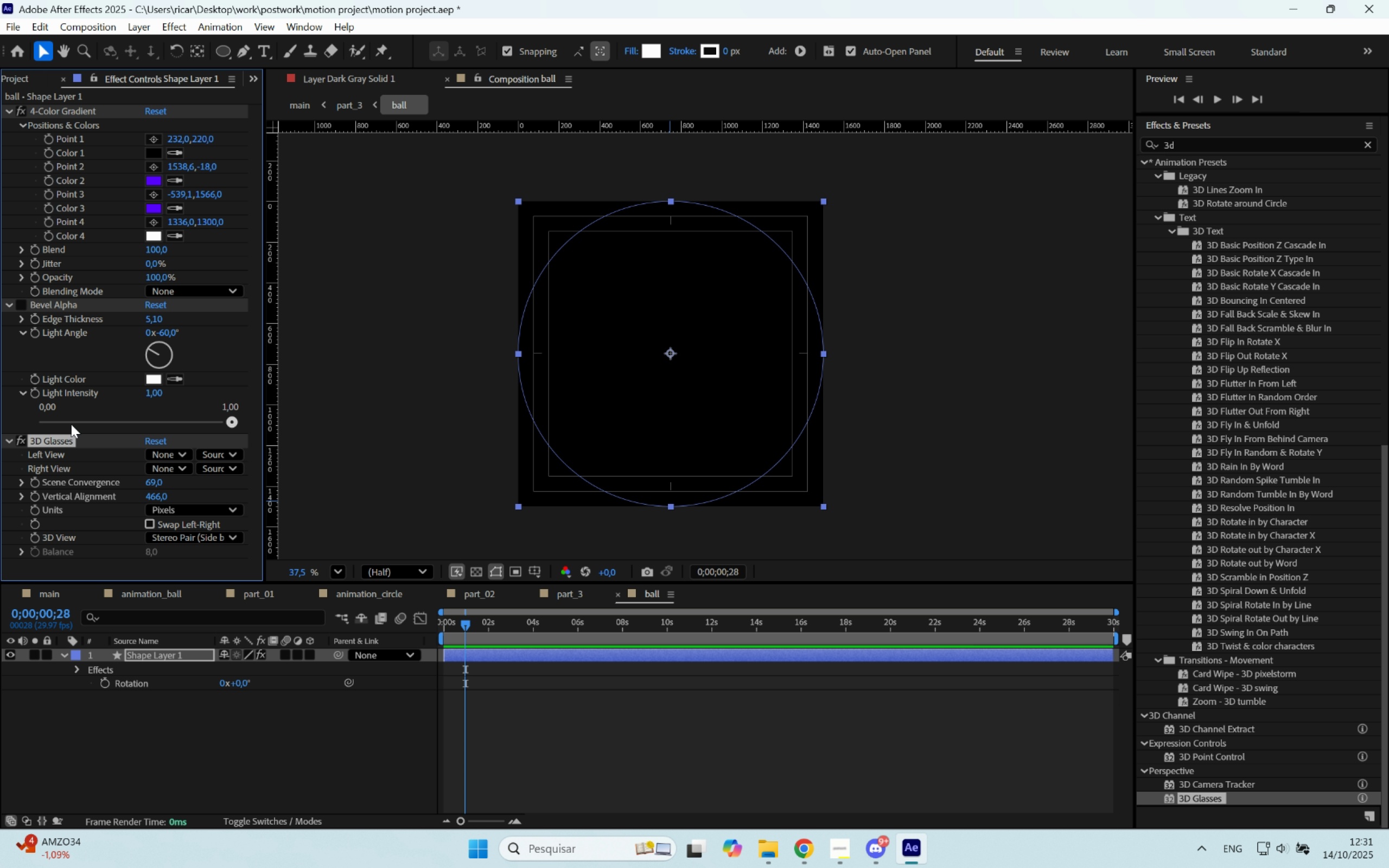 
key(Delete)
 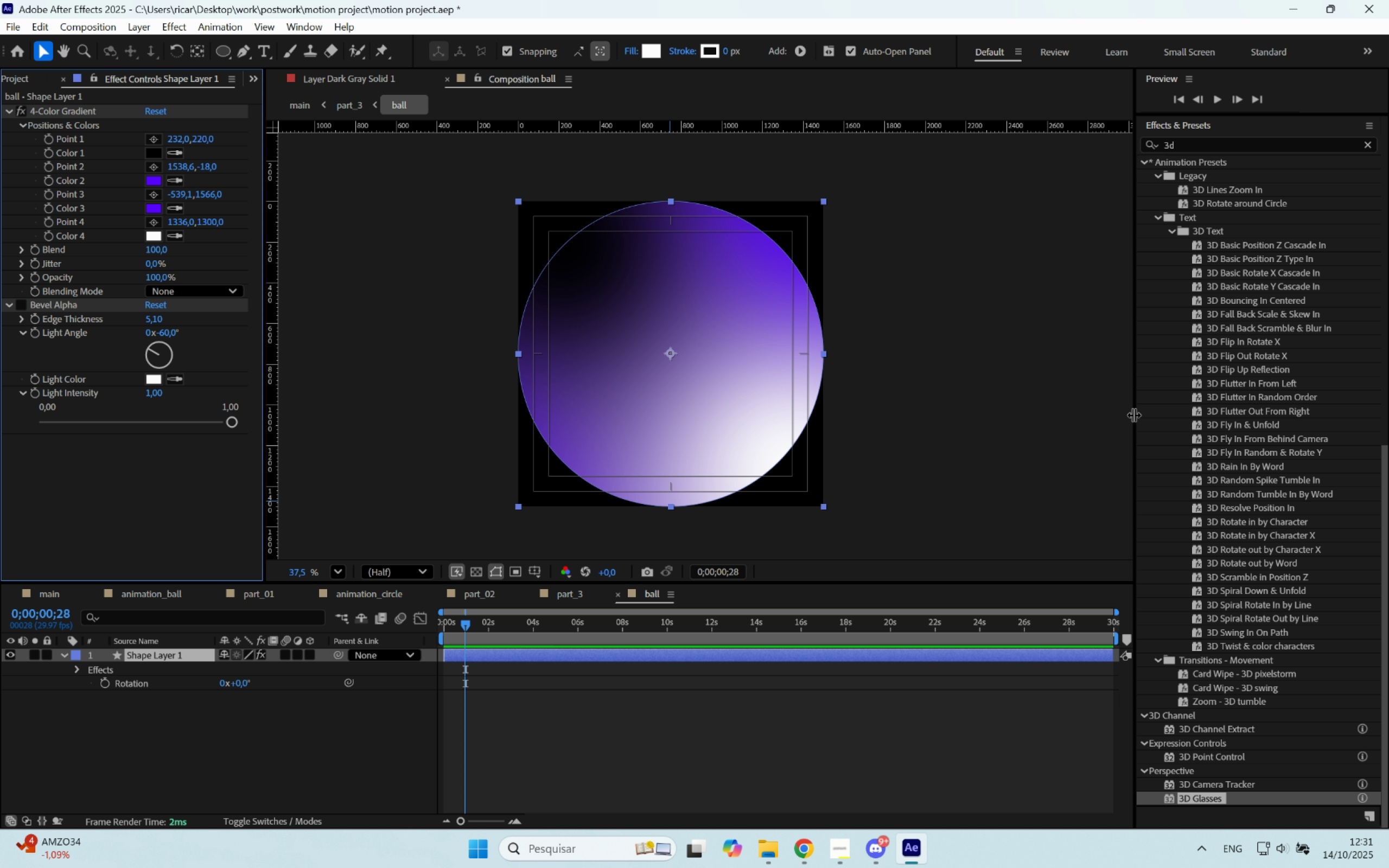 
scroll: coordinate [1199, 311], scroll_direction: down, amount: 2.0
 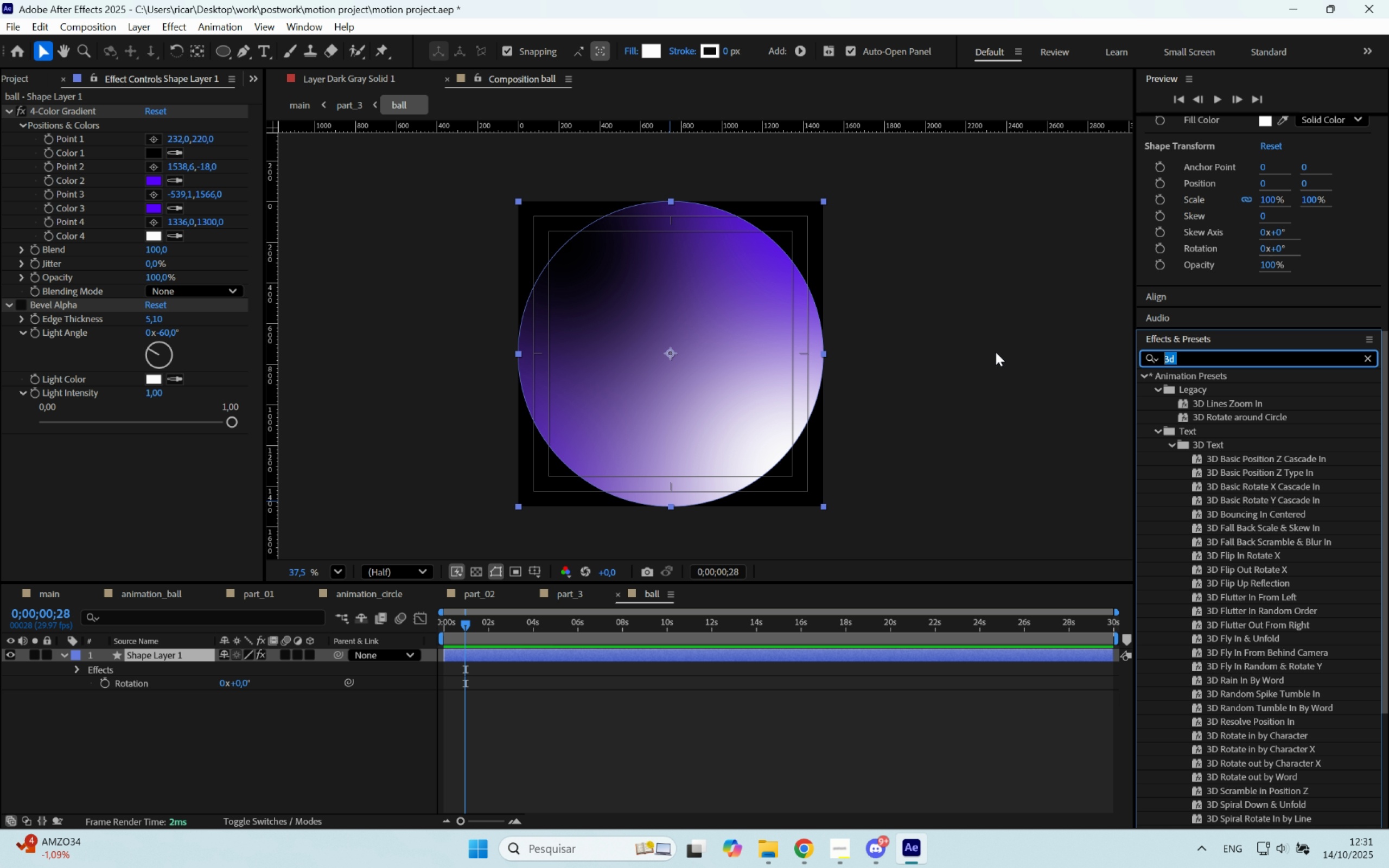 
key(Backspace)
 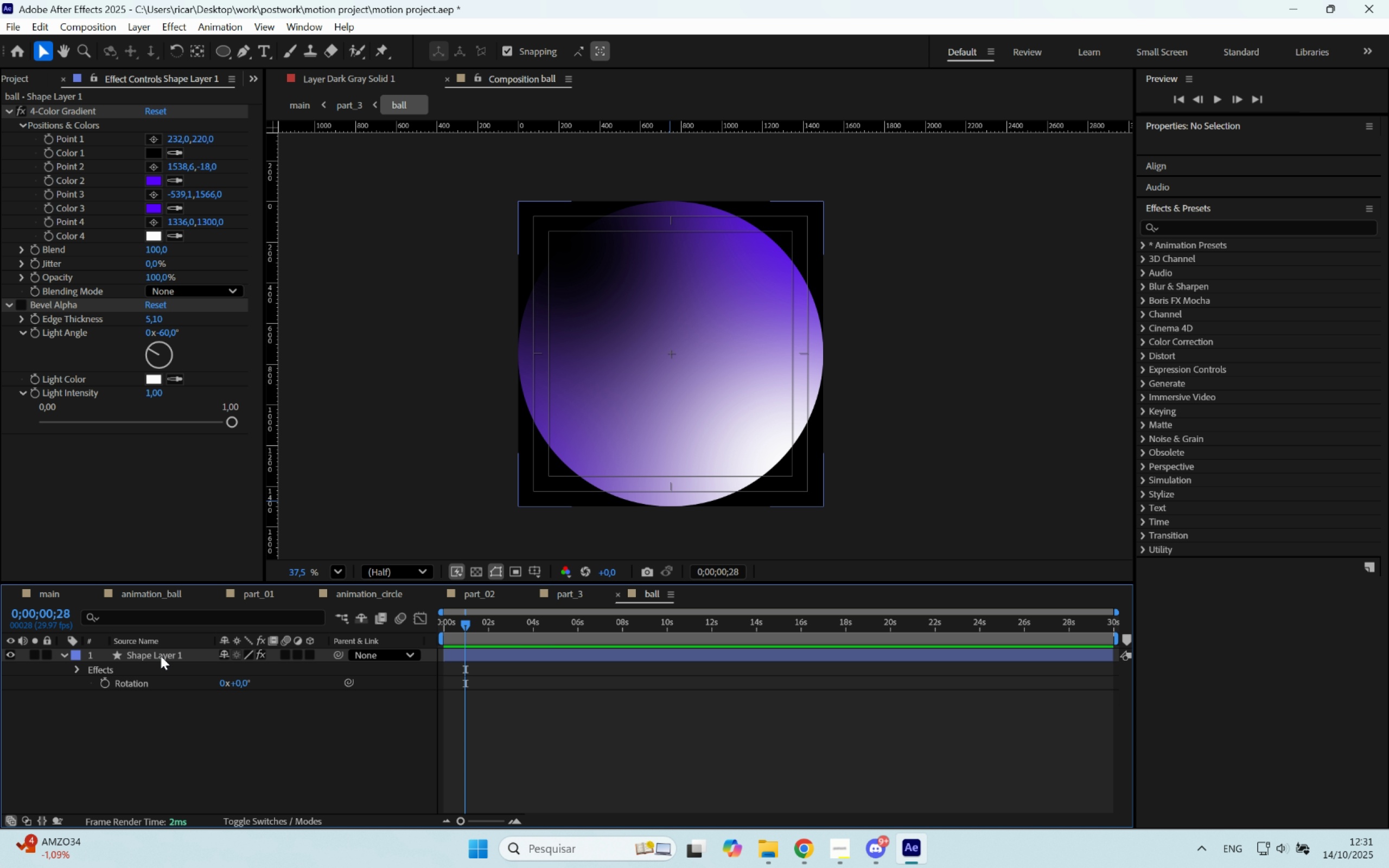 
wait(6.23)
 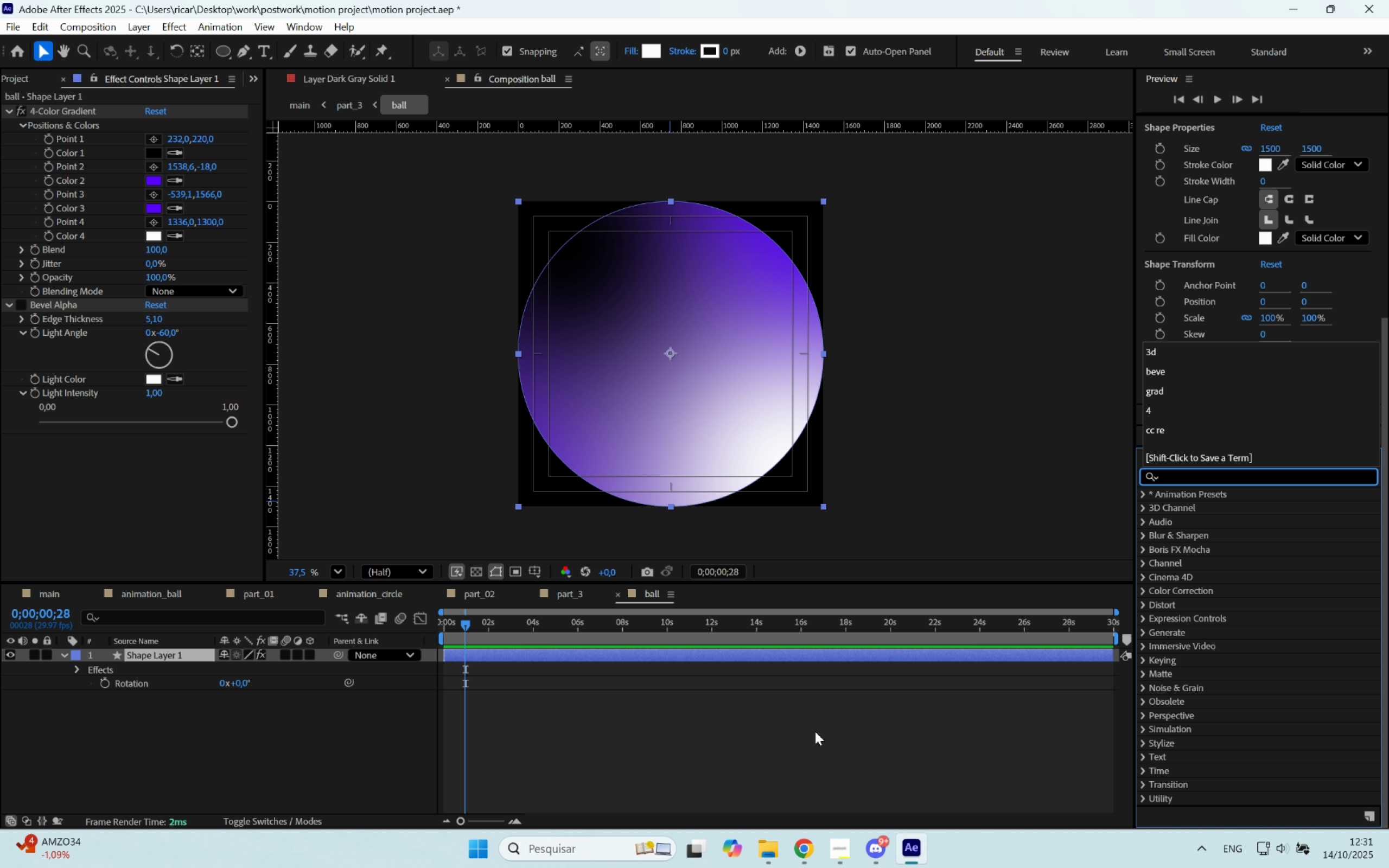 
left_click([187, 653])
 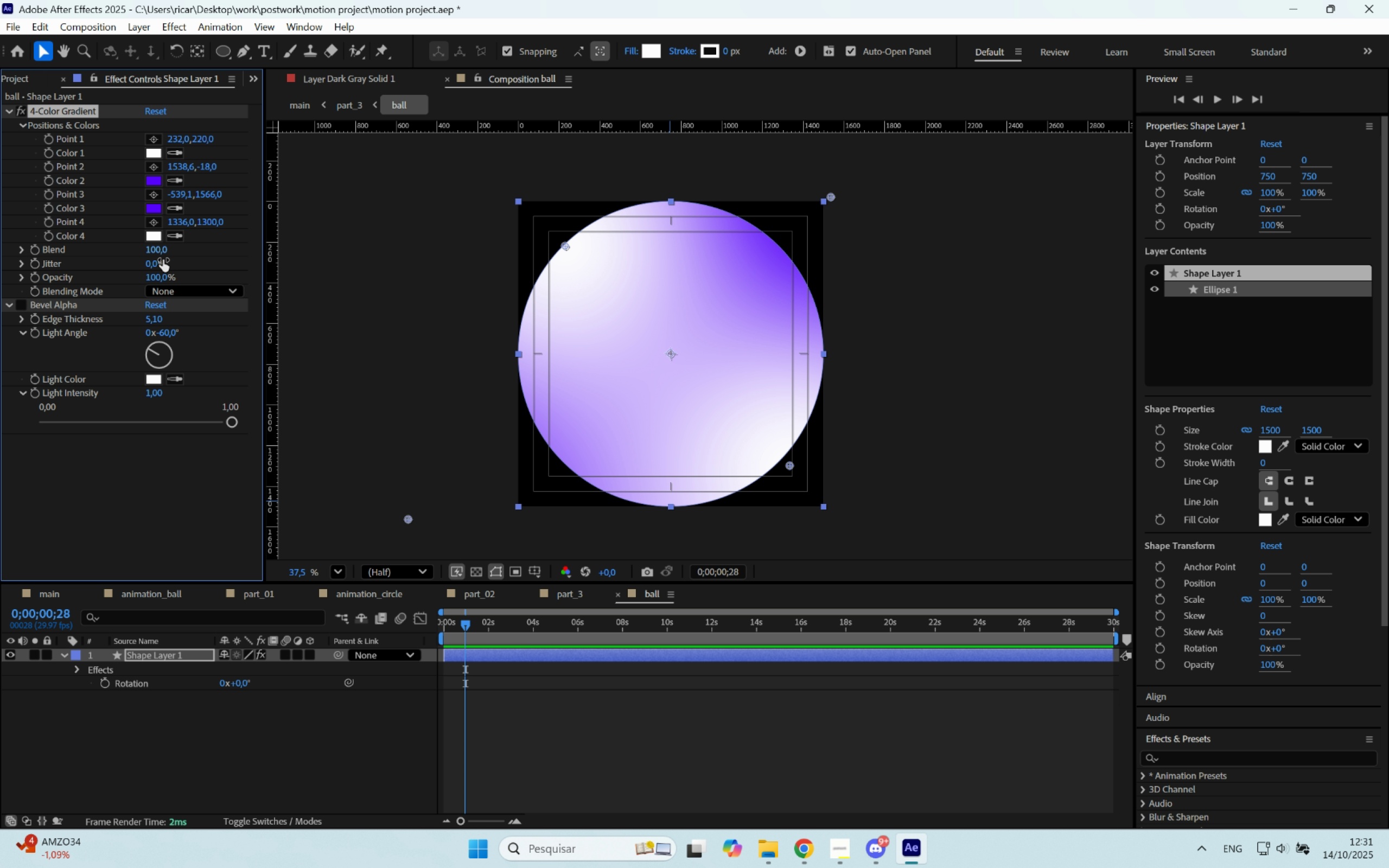 
left_click([322, 766])
 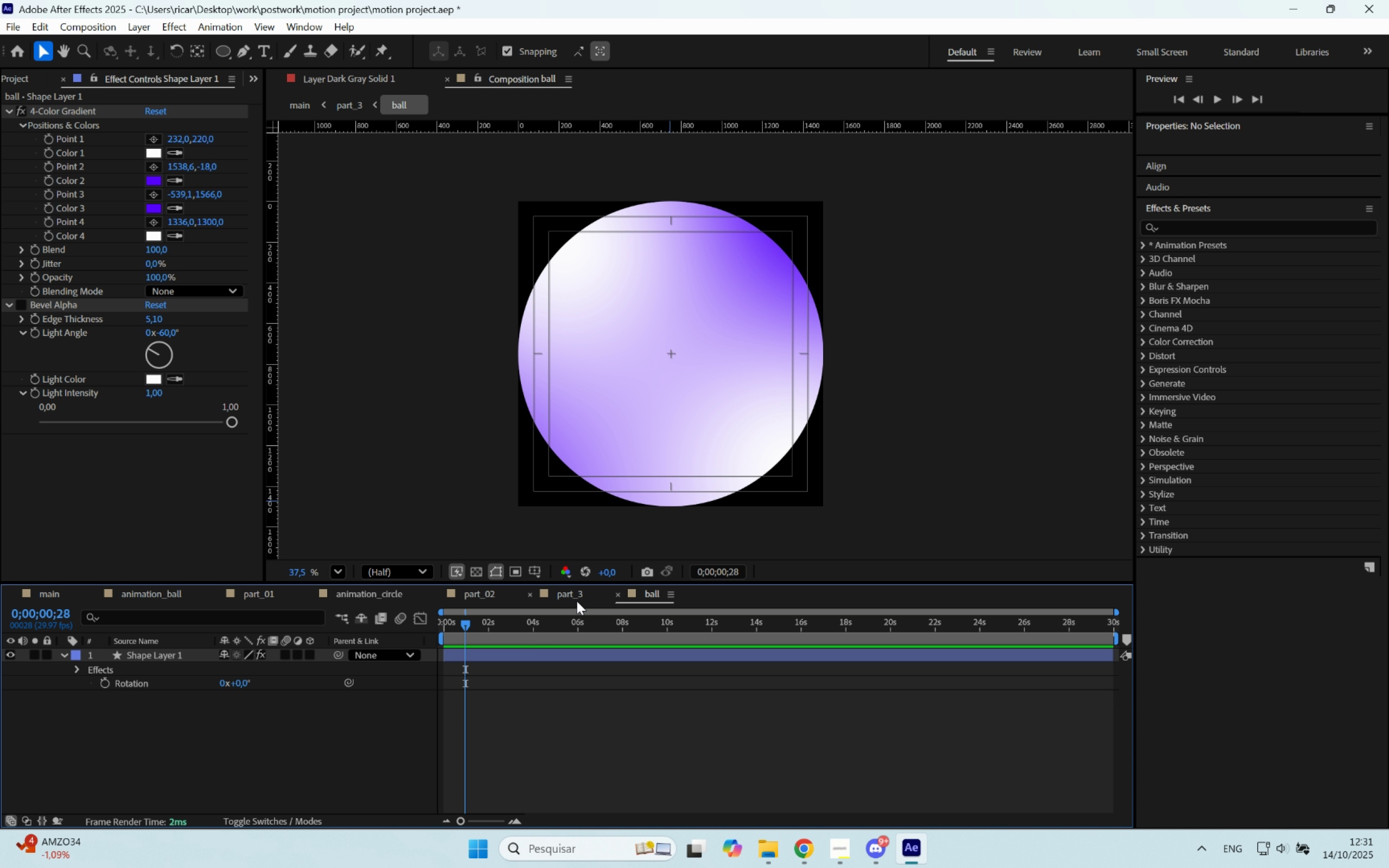 
left_click([581, 595])
 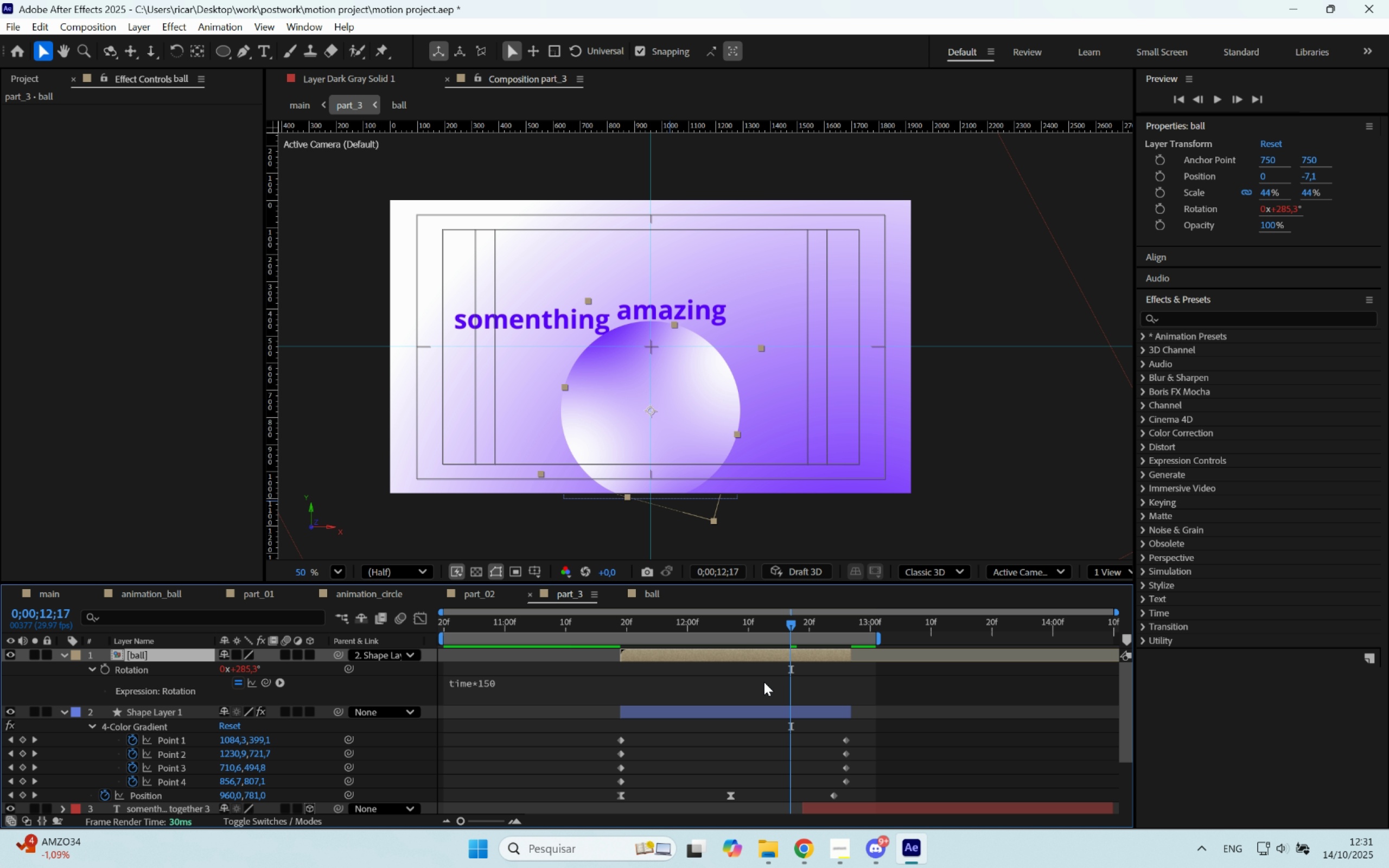 
left_click([762, 681])
 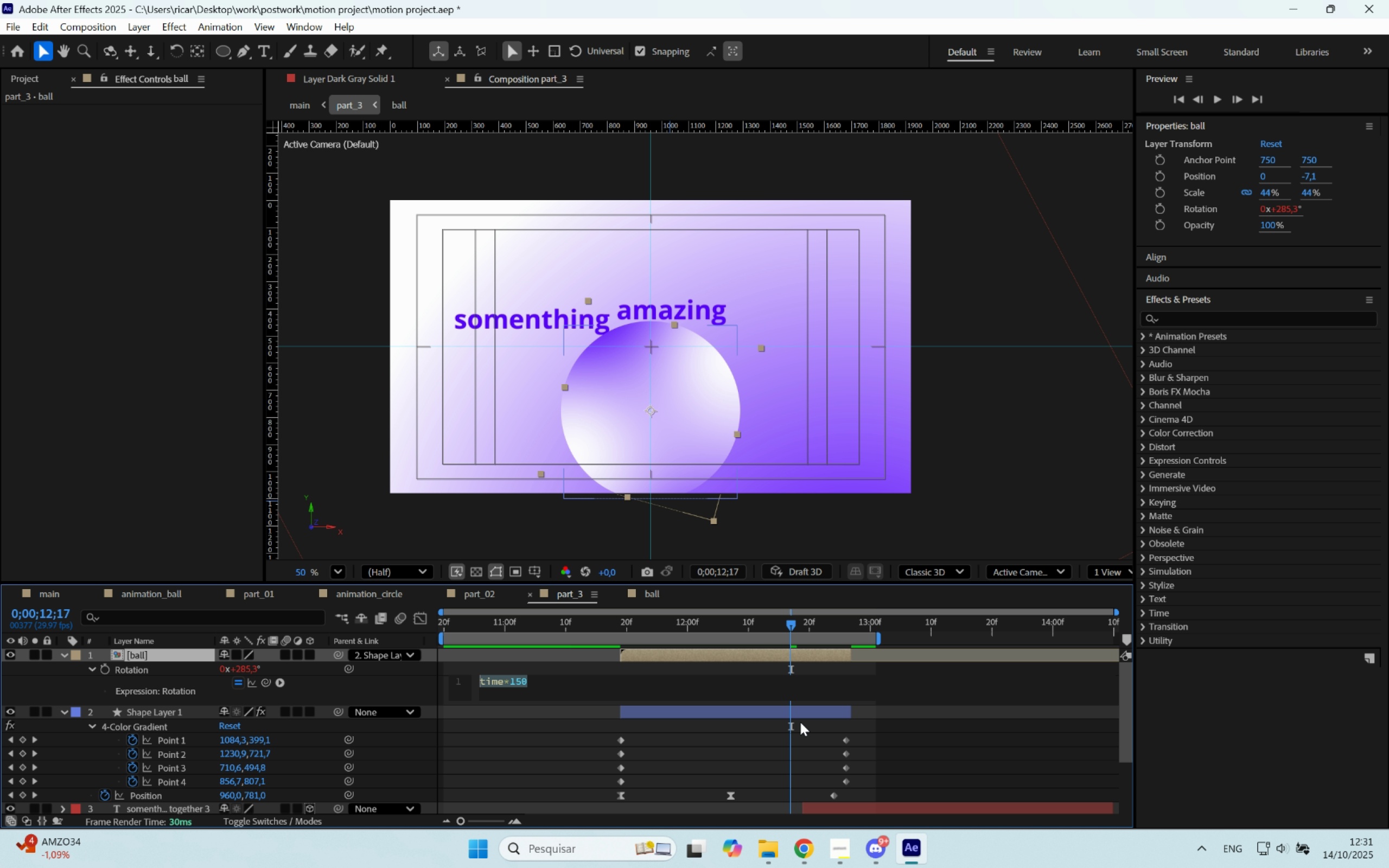 
key(Space)
 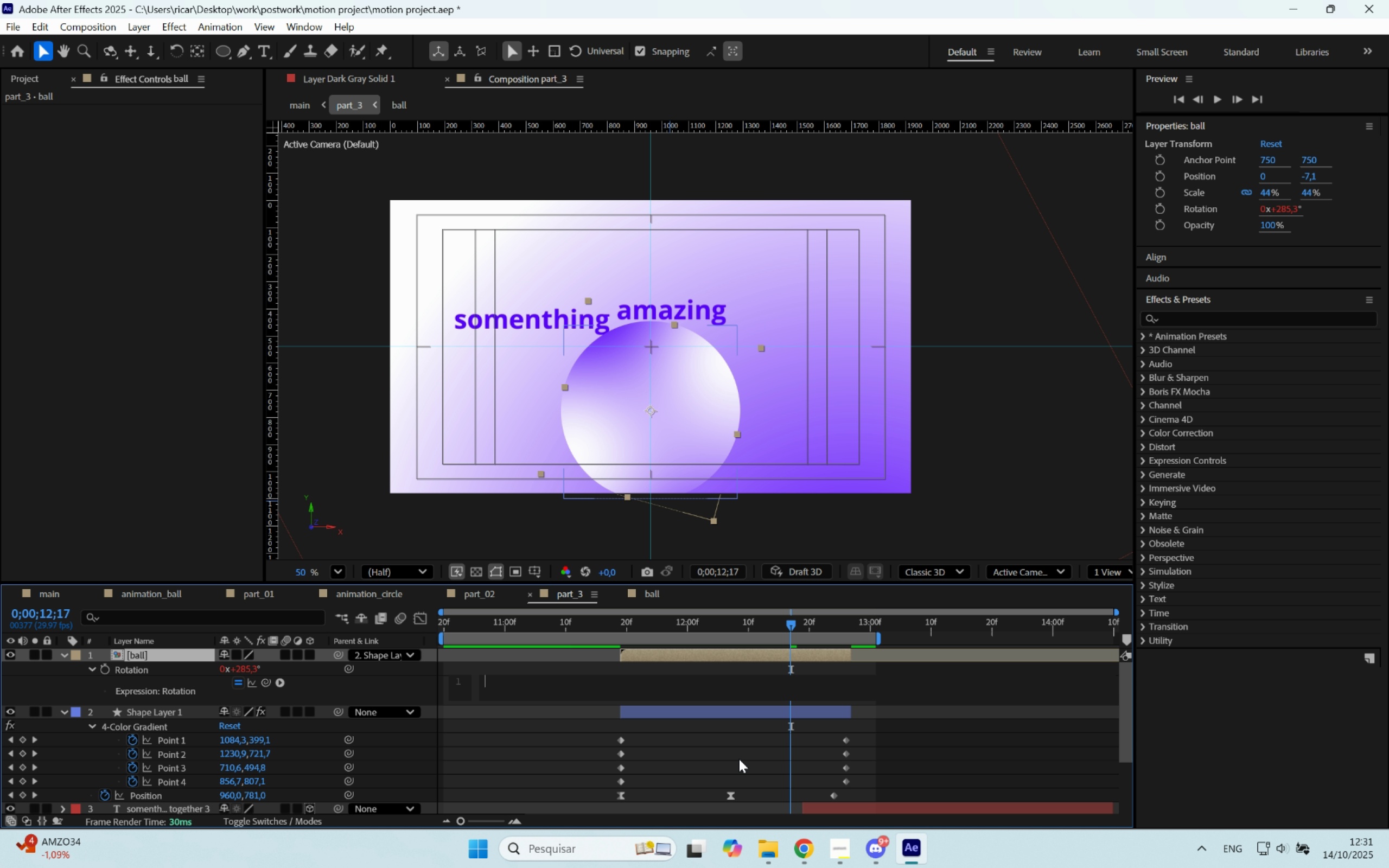 
key(Space)
 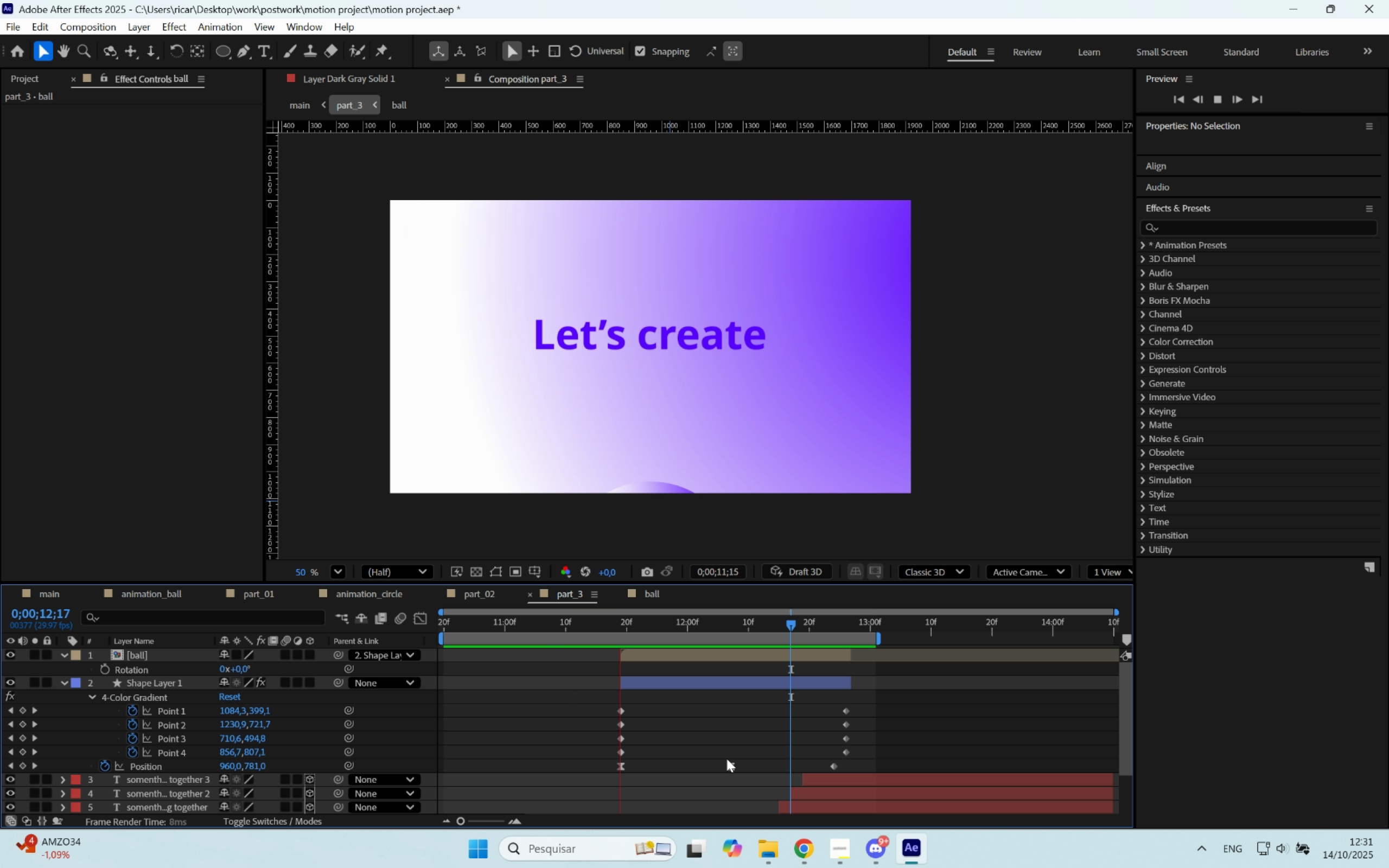 
key(Space)
 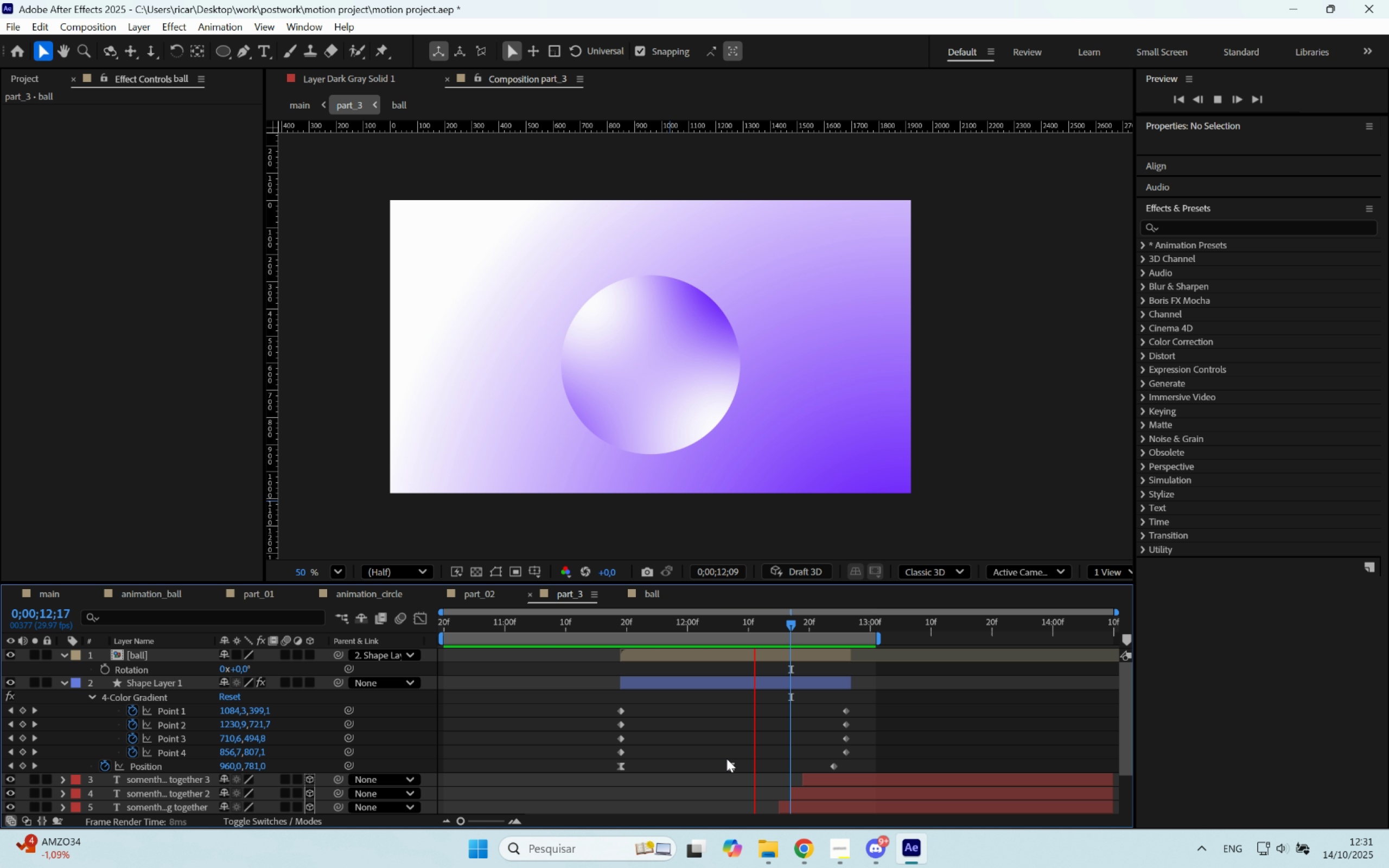 
key(Control+ControlLeft)
 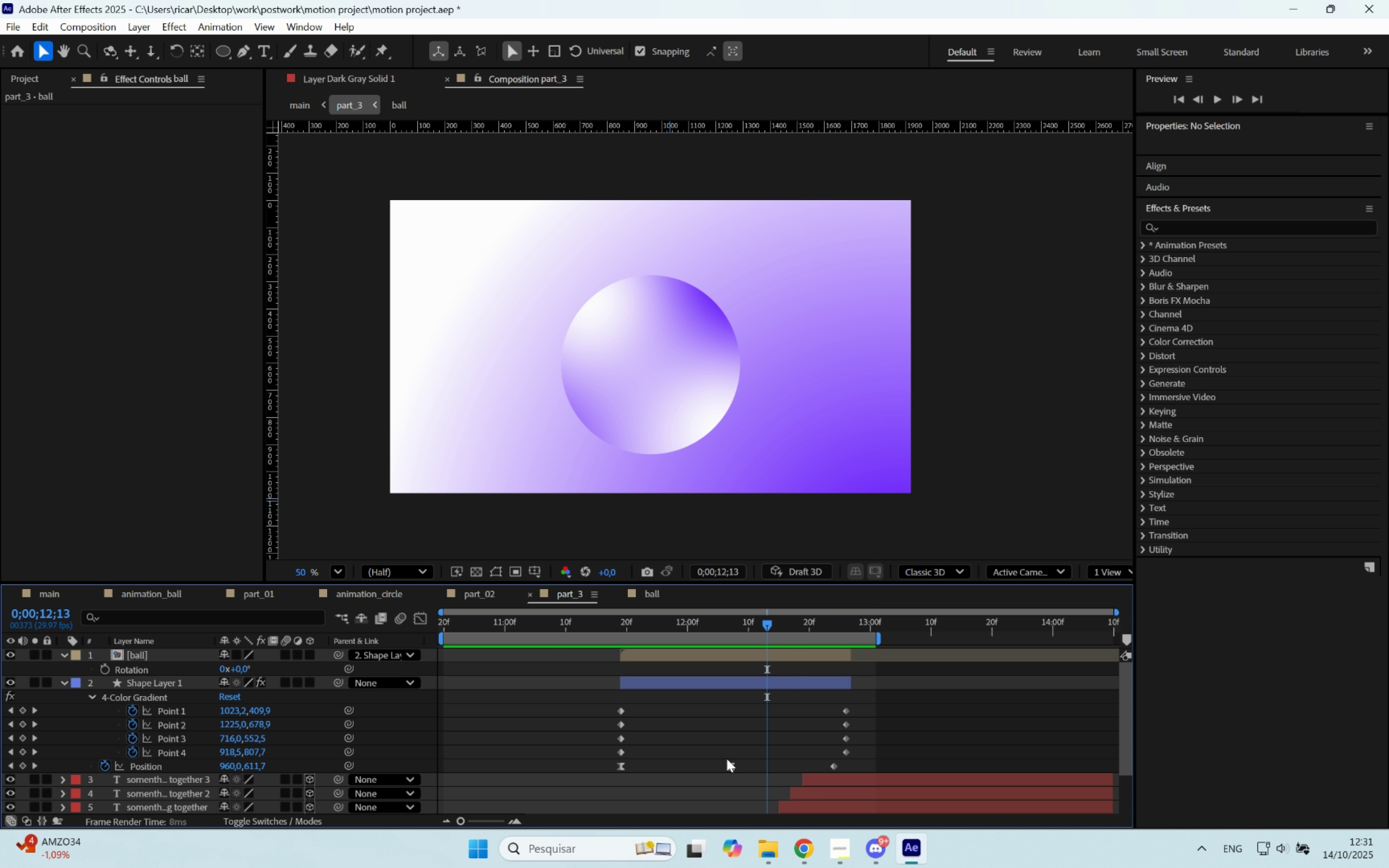 
key(Z)
 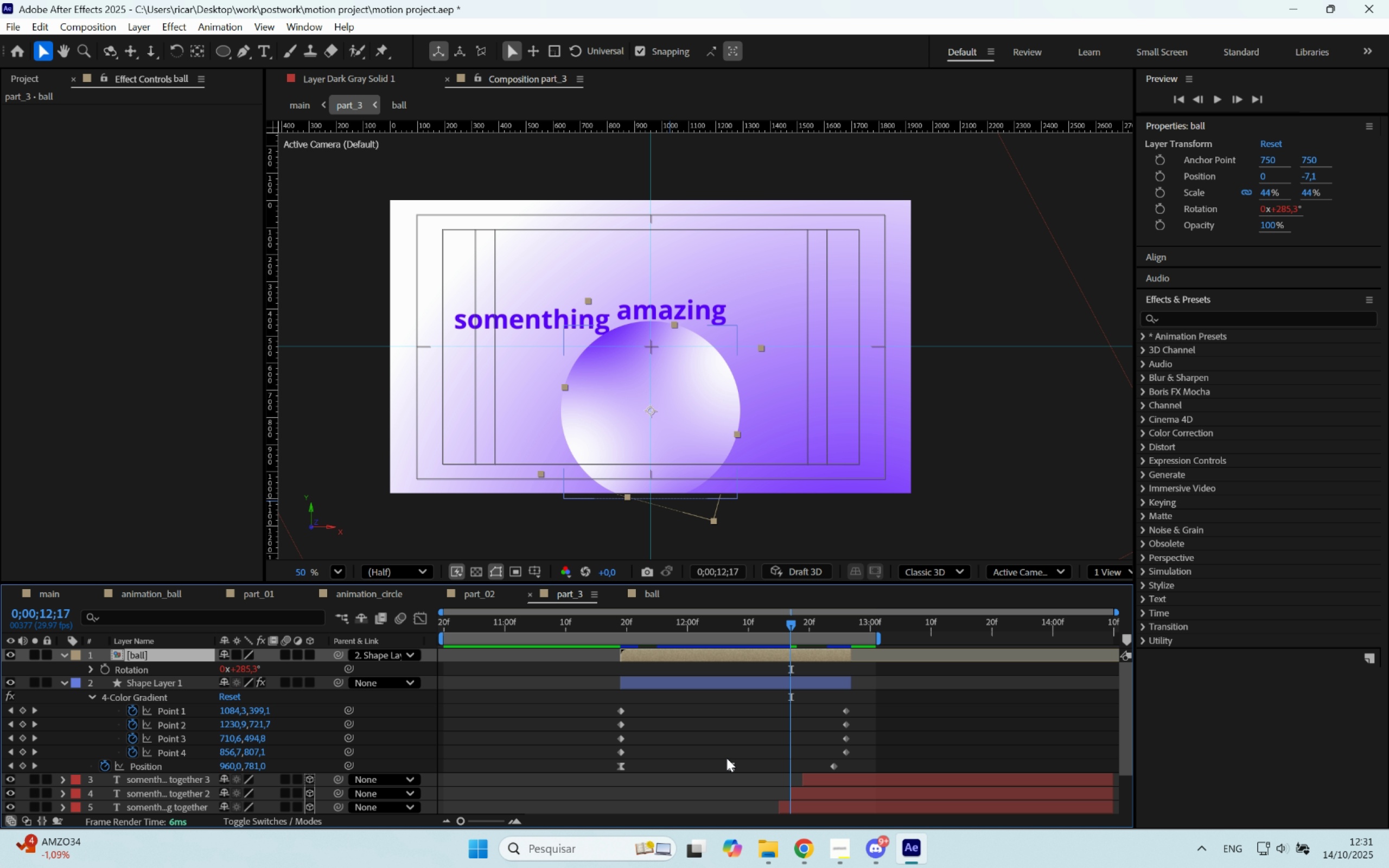 
key(Control+Z)
 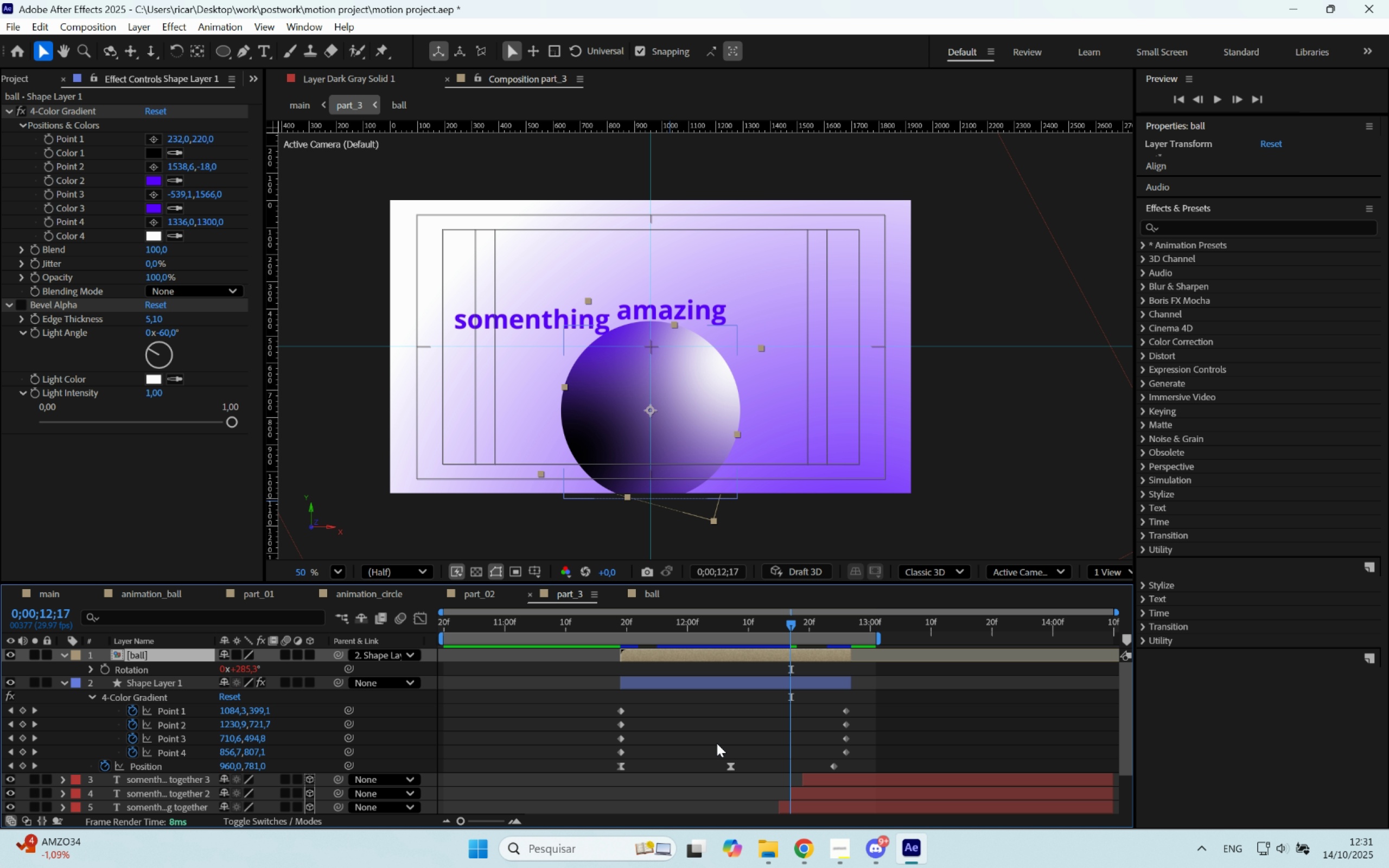 
left_click([717, 743])
 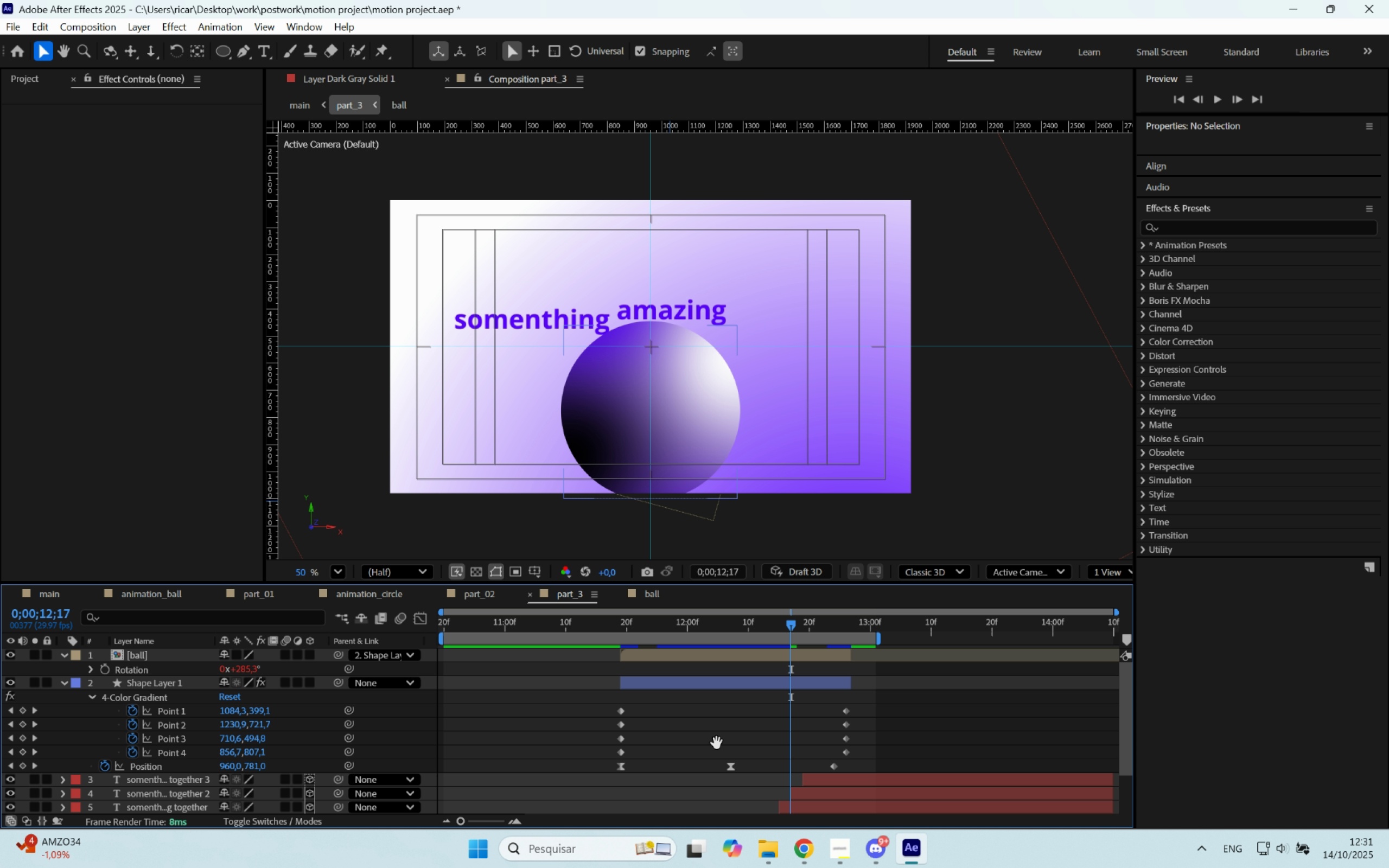 
key(Space)
 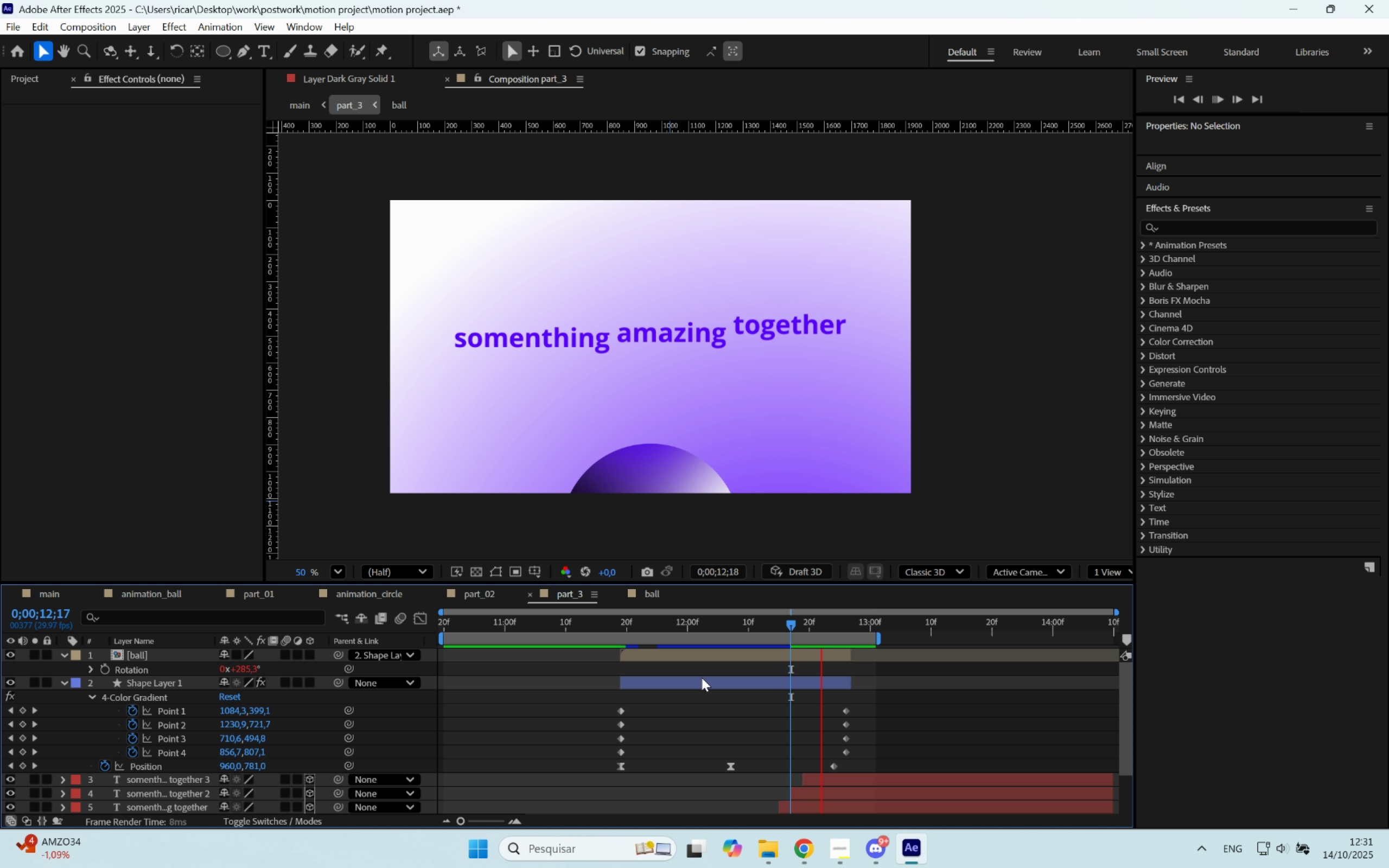 
key(Space)
 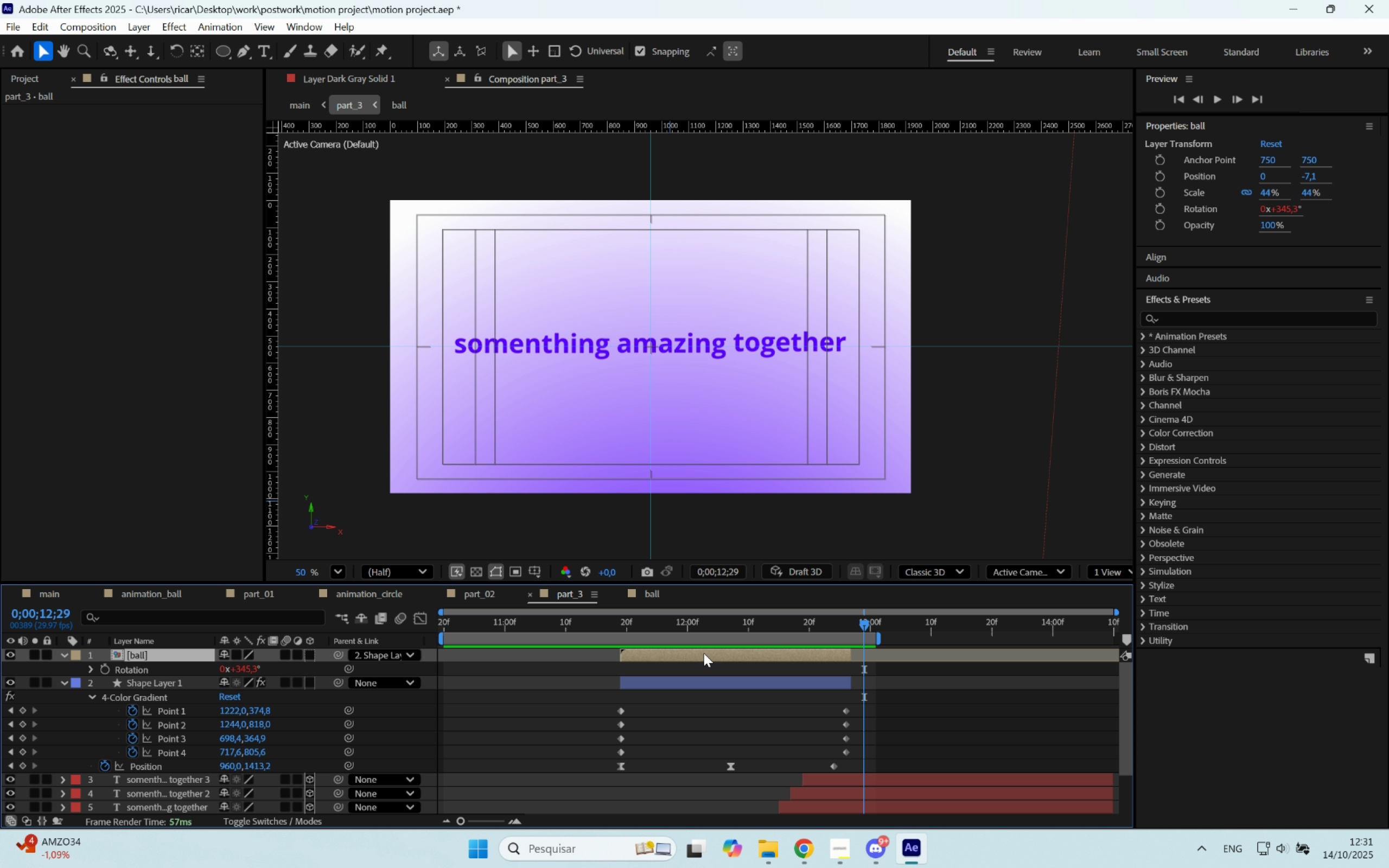 
double_click([704, 653])
 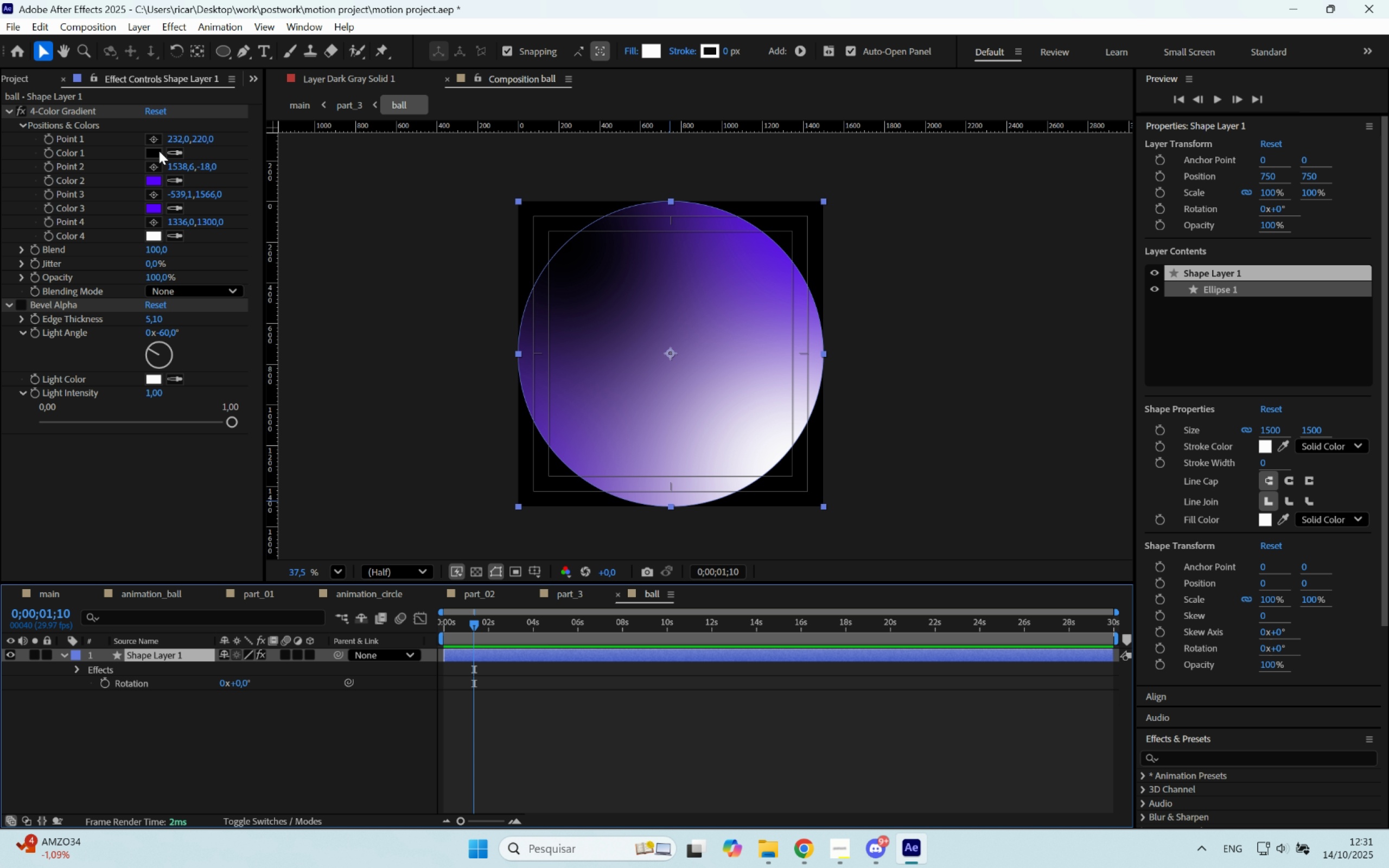 
left_click([167, 152])
 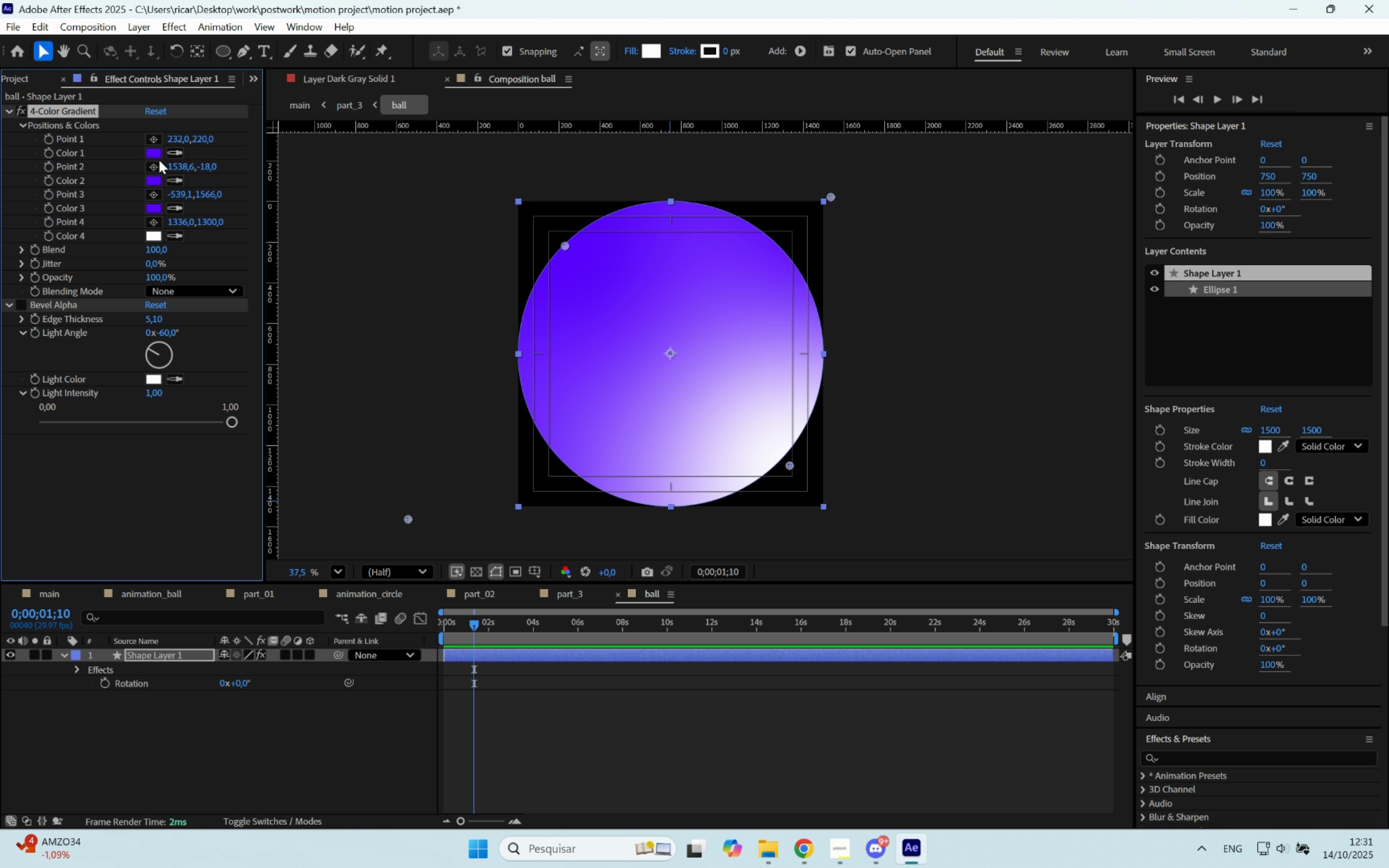 
left_click([159, 156])
 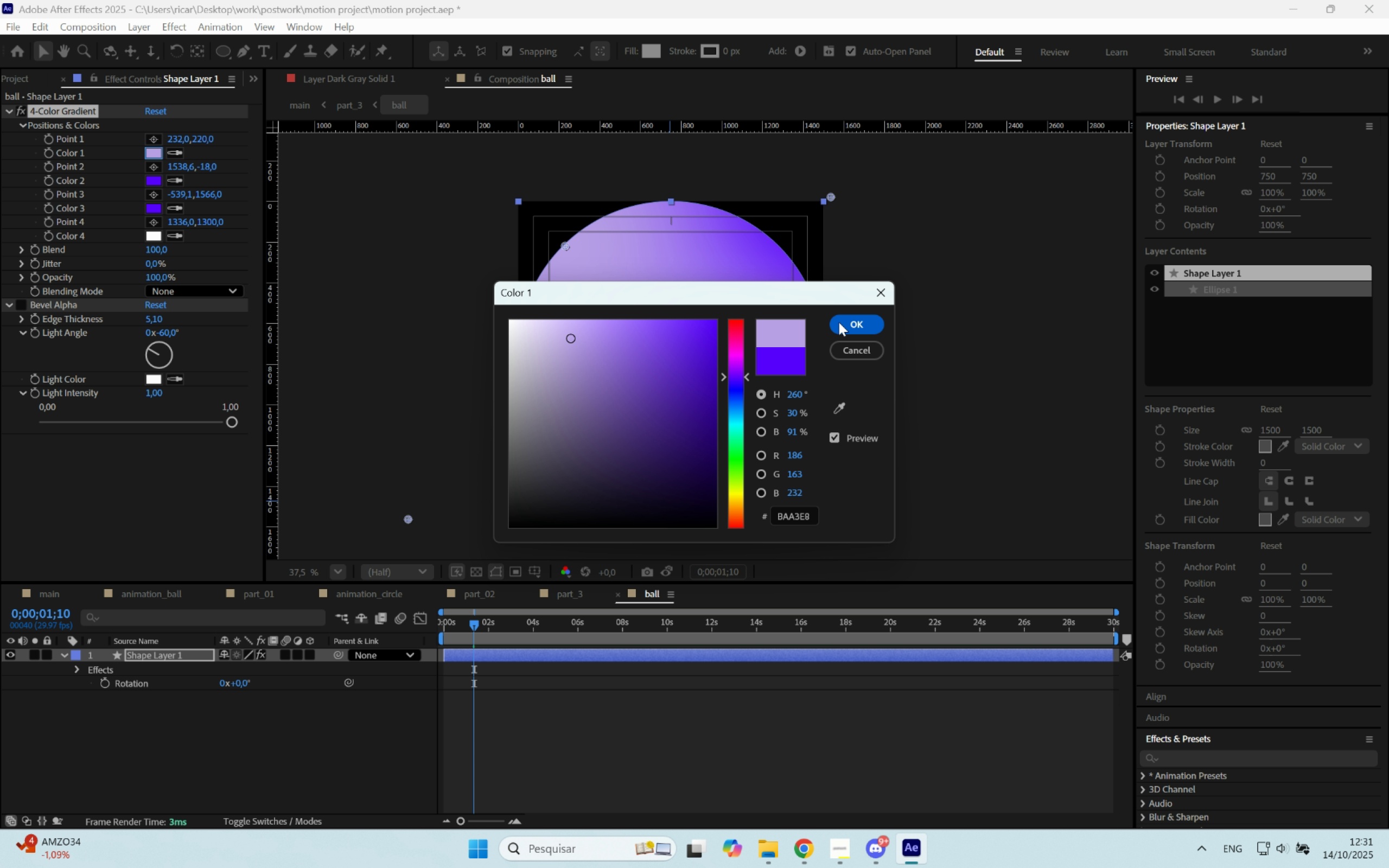 
left_click([629, 727])
 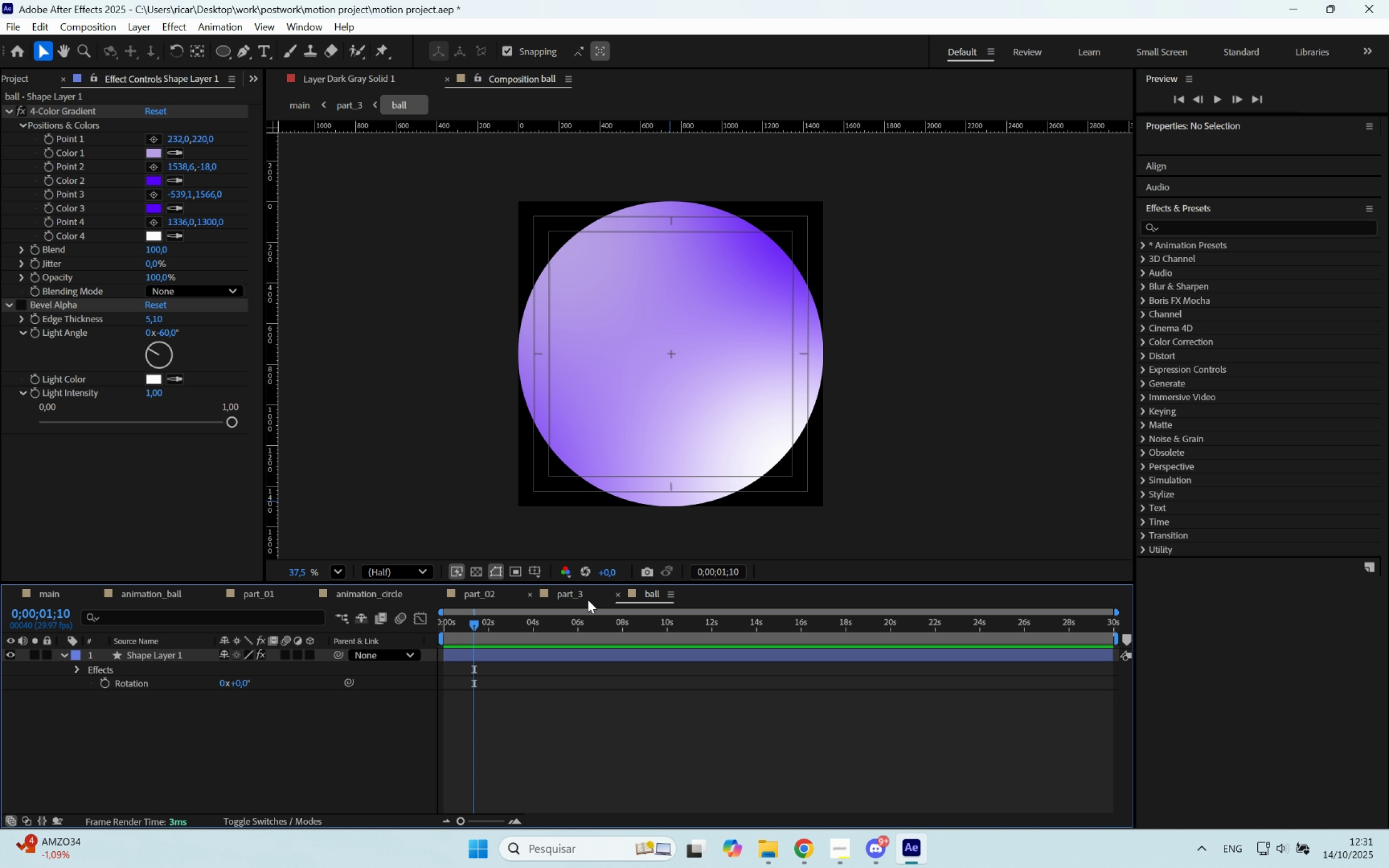 
key(Space)
 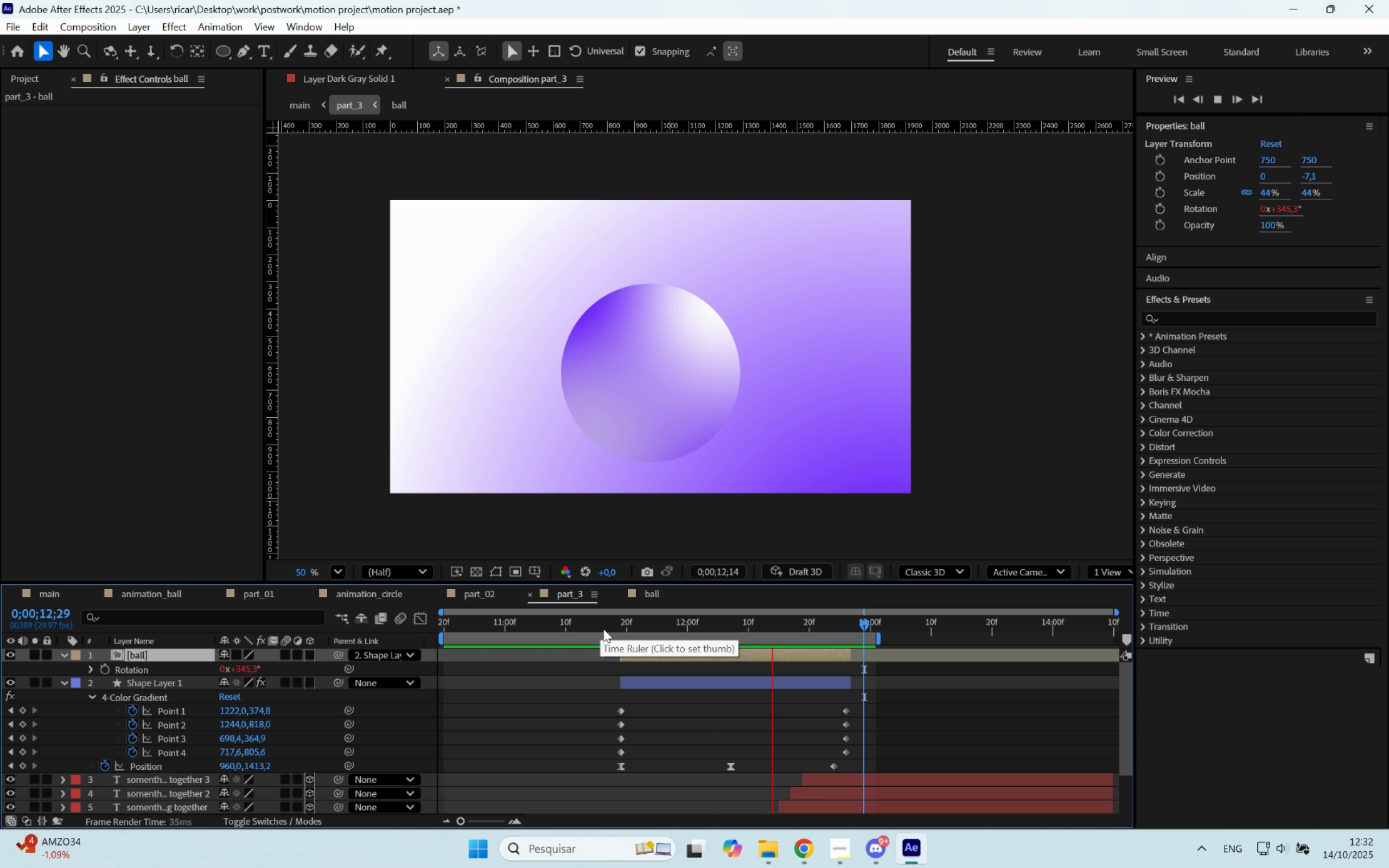 
wait(9.34)
 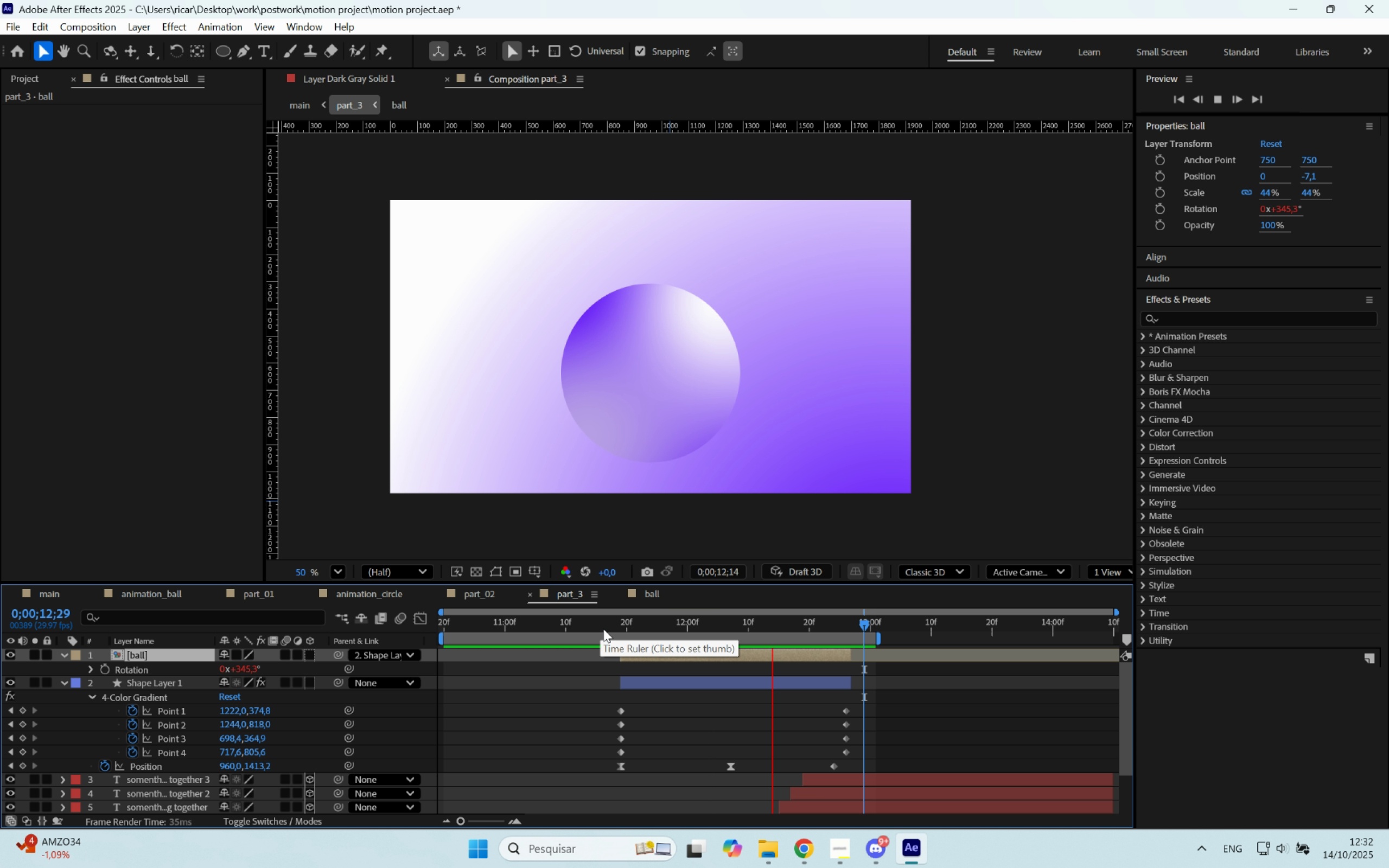 
key(Space)
 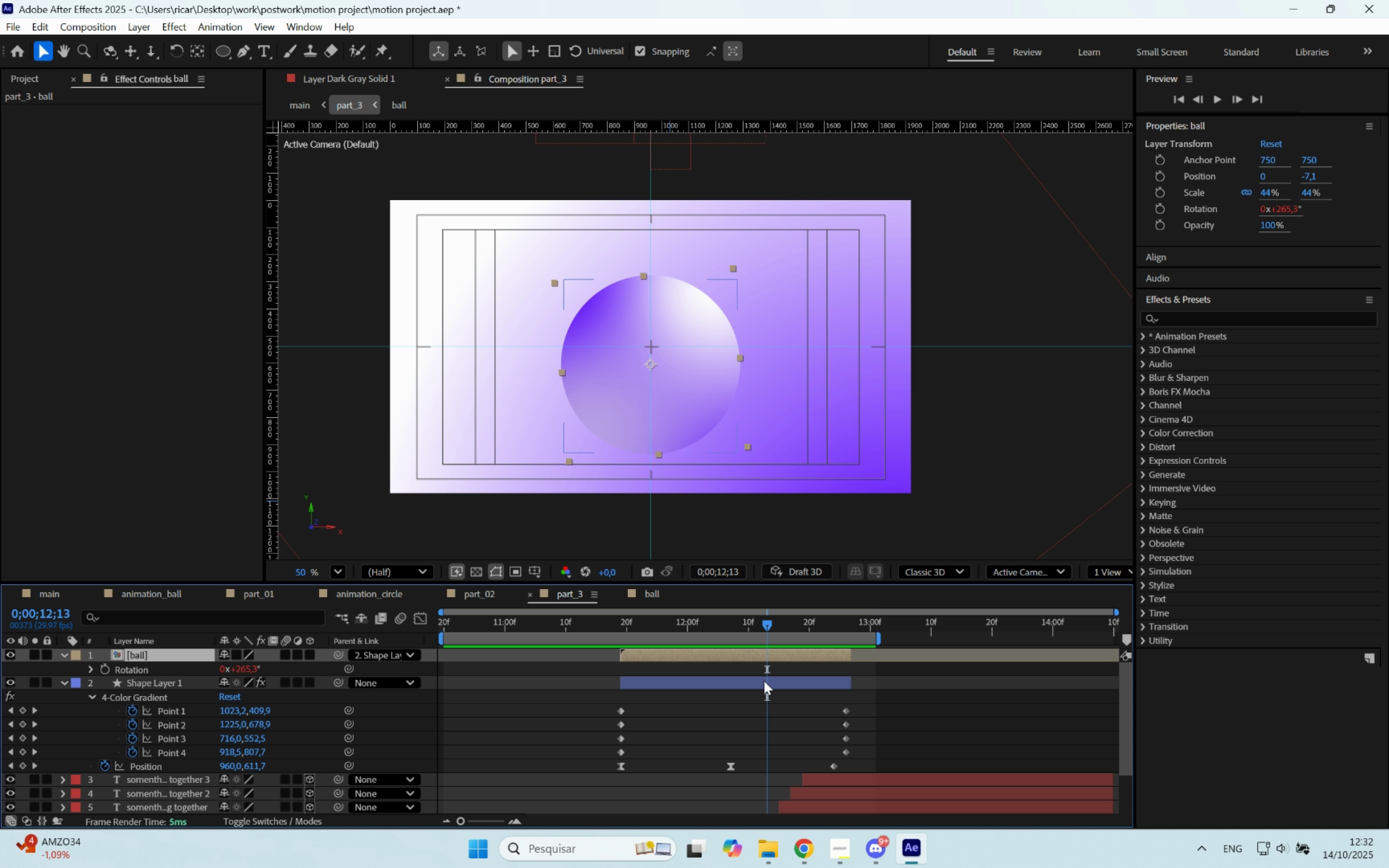 
double_click([772, 656])
 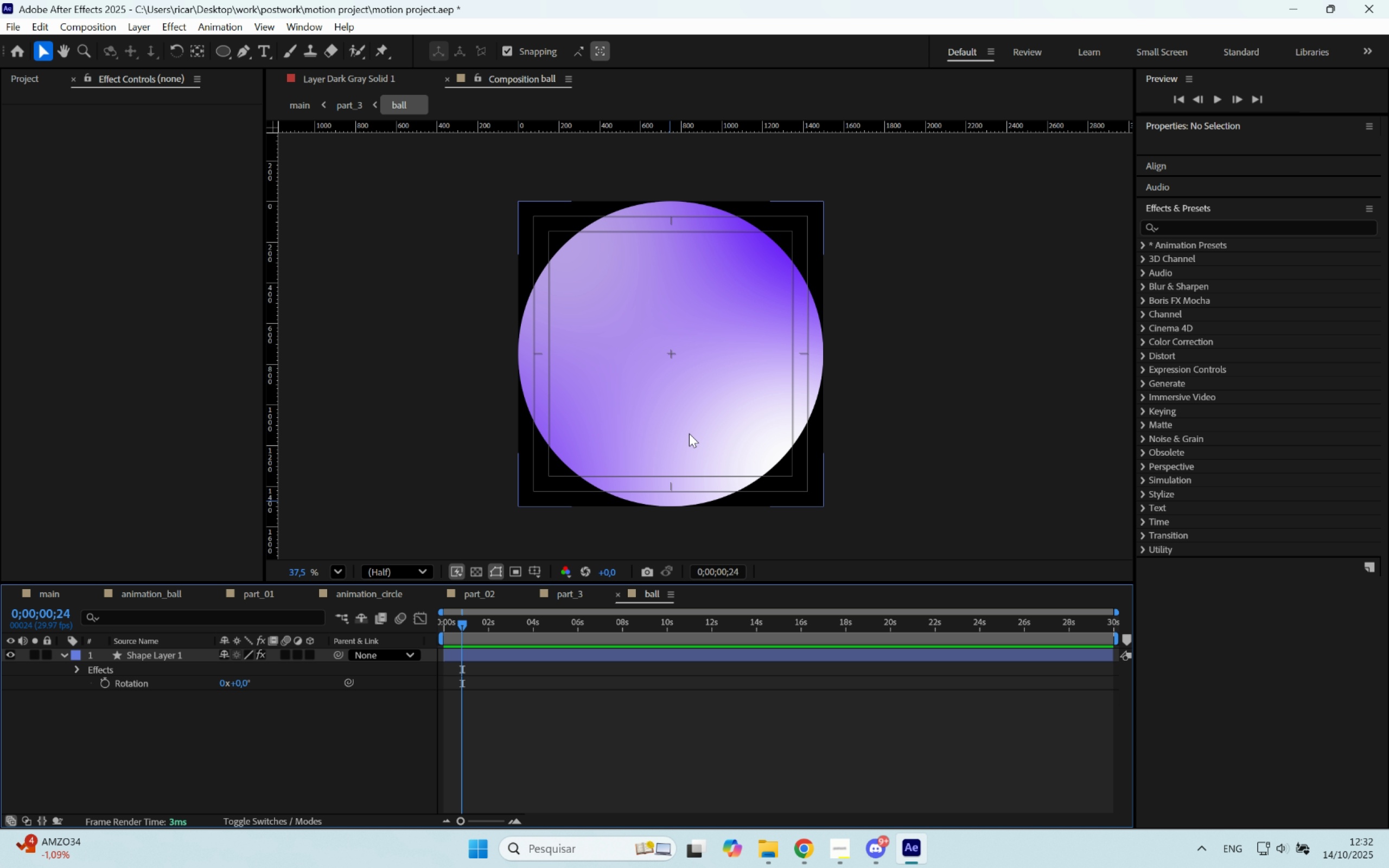 
left_click([689, 433])
 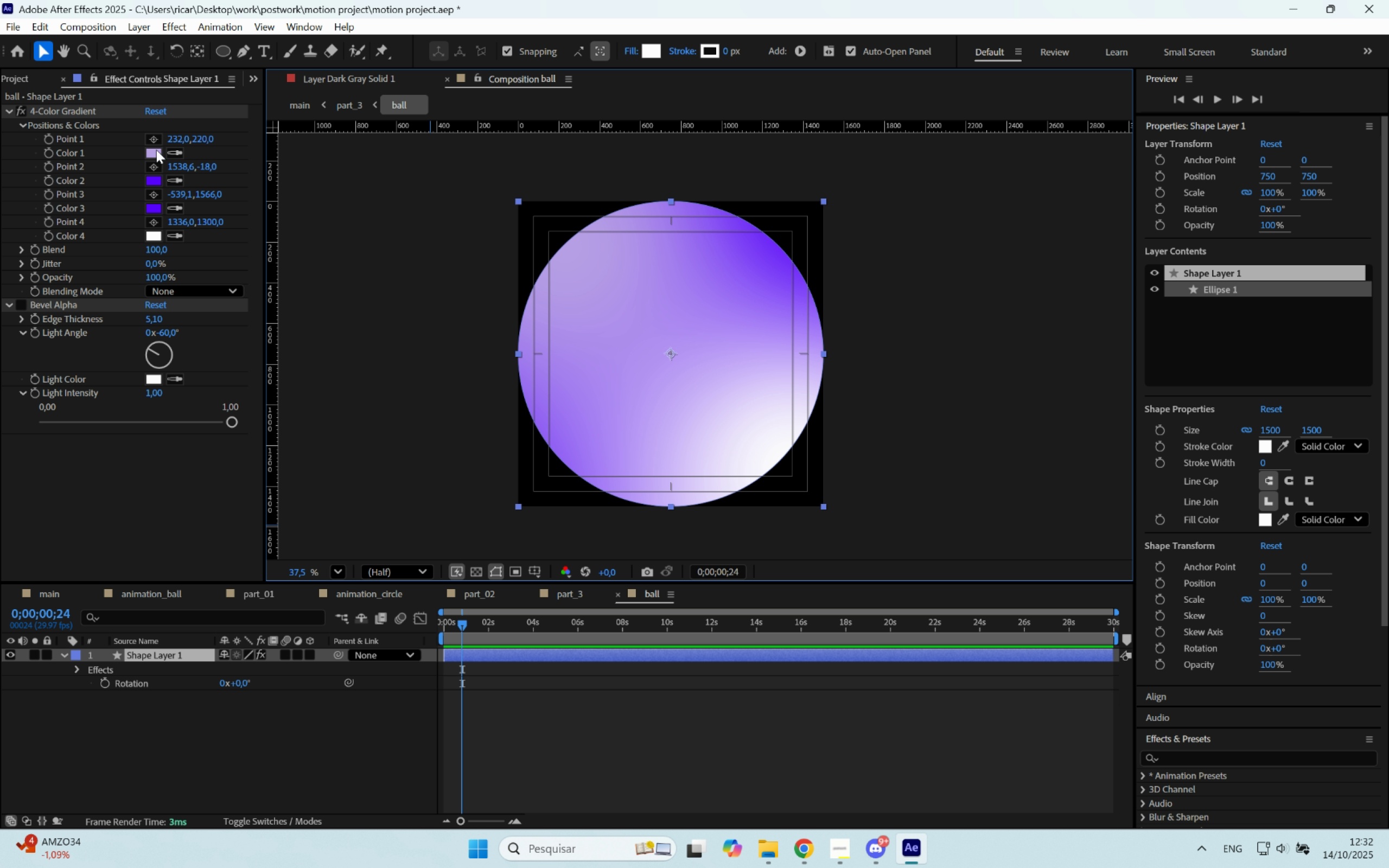 
wait(5.26)
 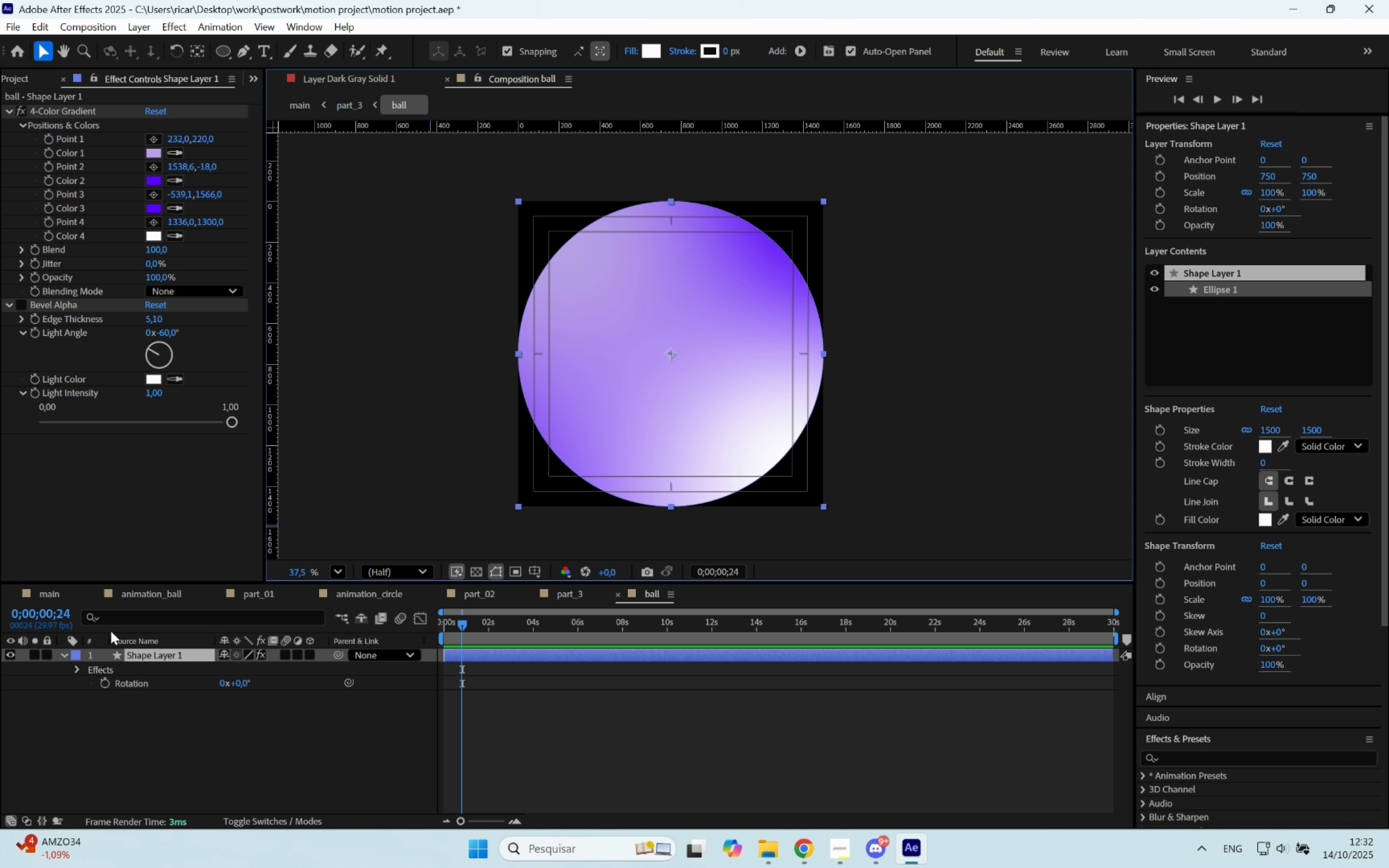 
double_click([155, 153])
 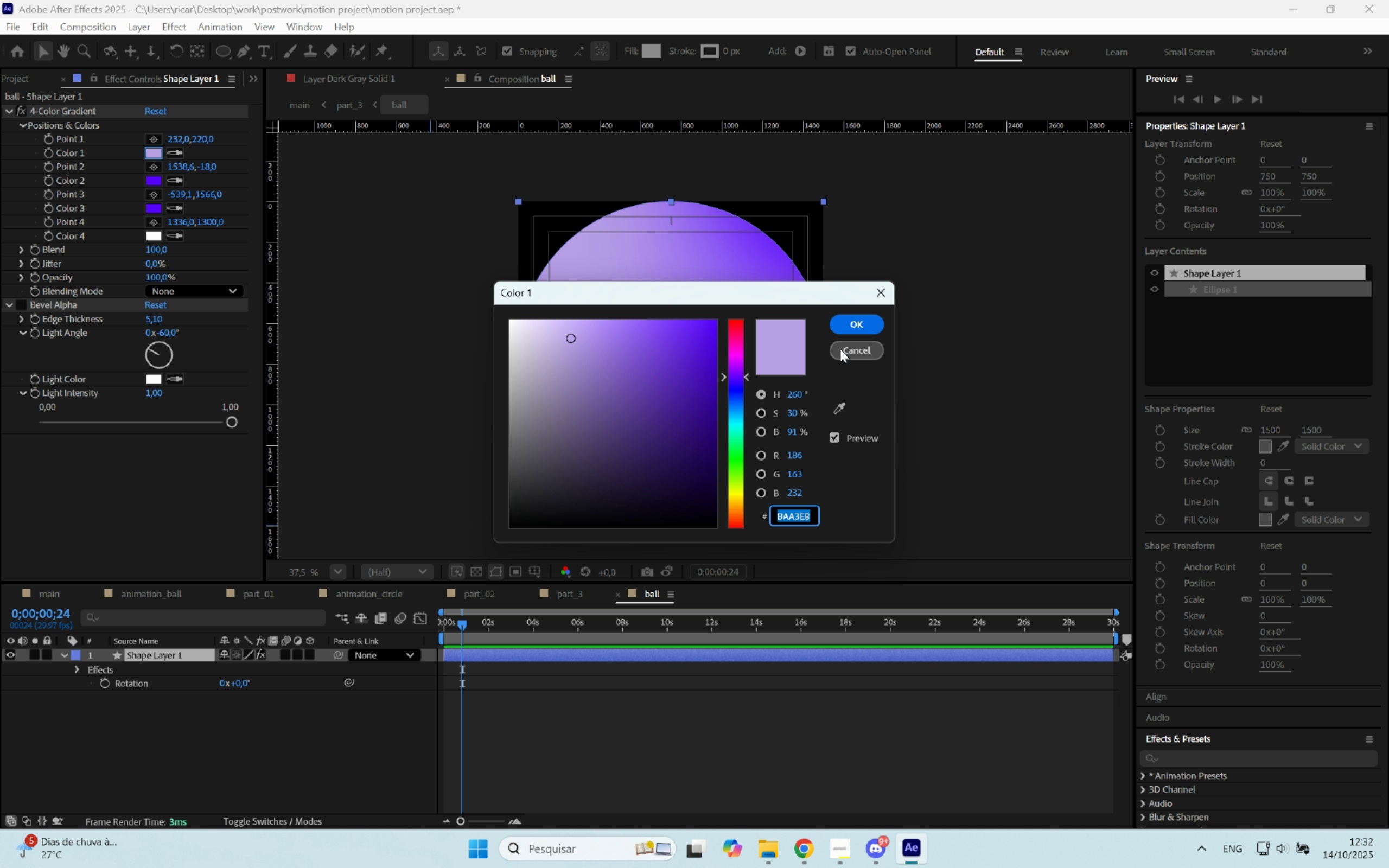 
left_click([840, 349])
 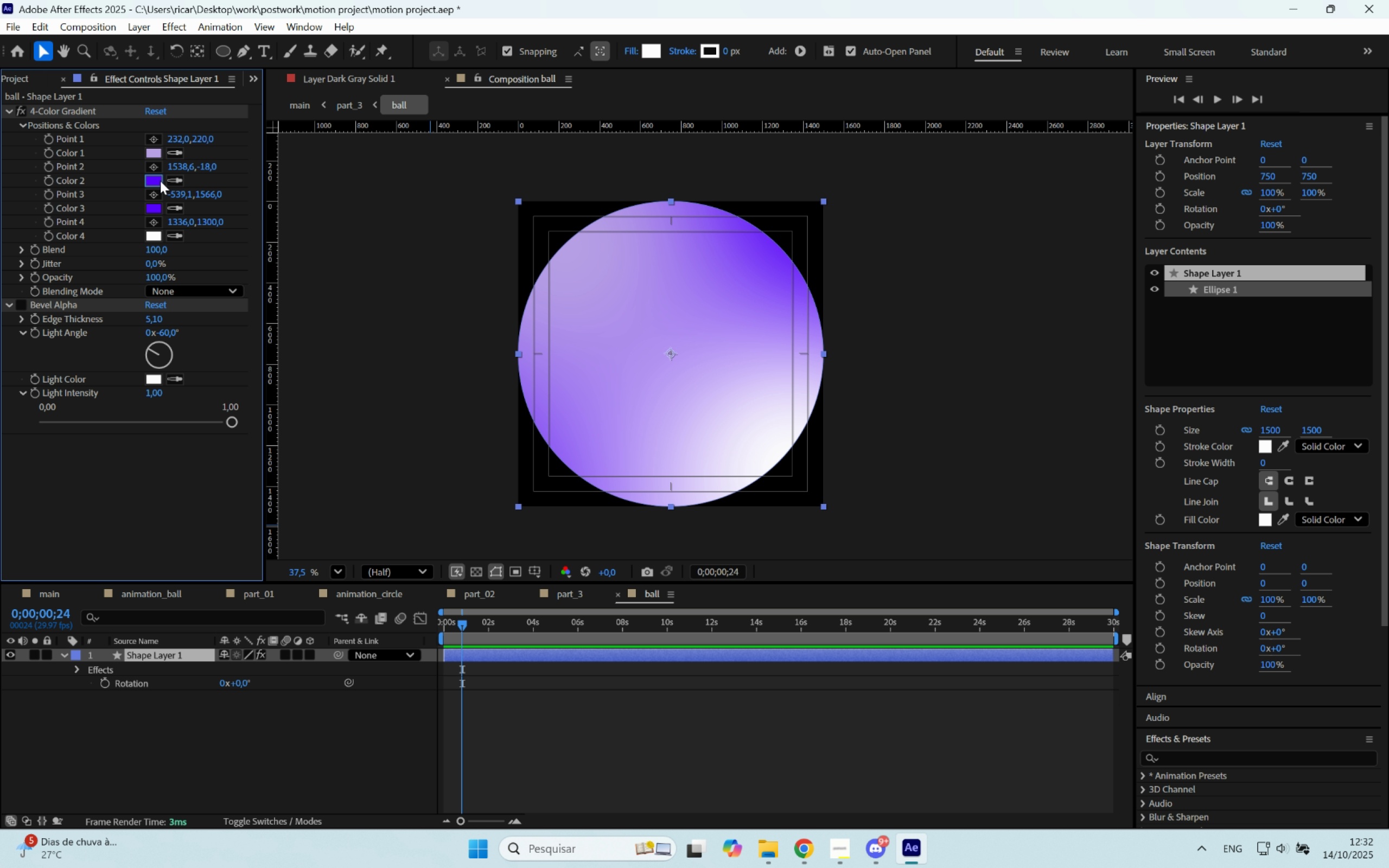 
double_click([160, 180])
 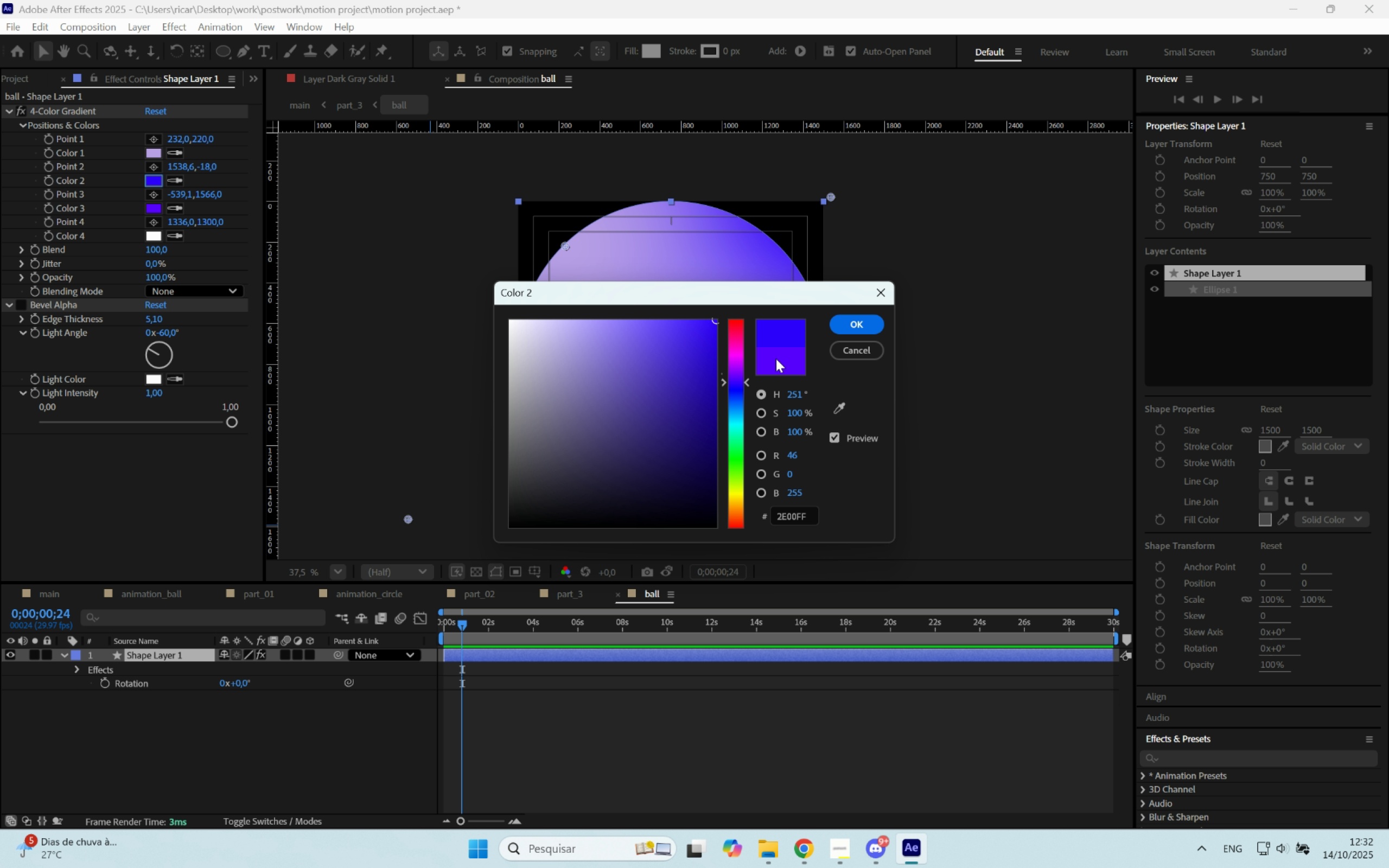 
left_click([855, 322])
 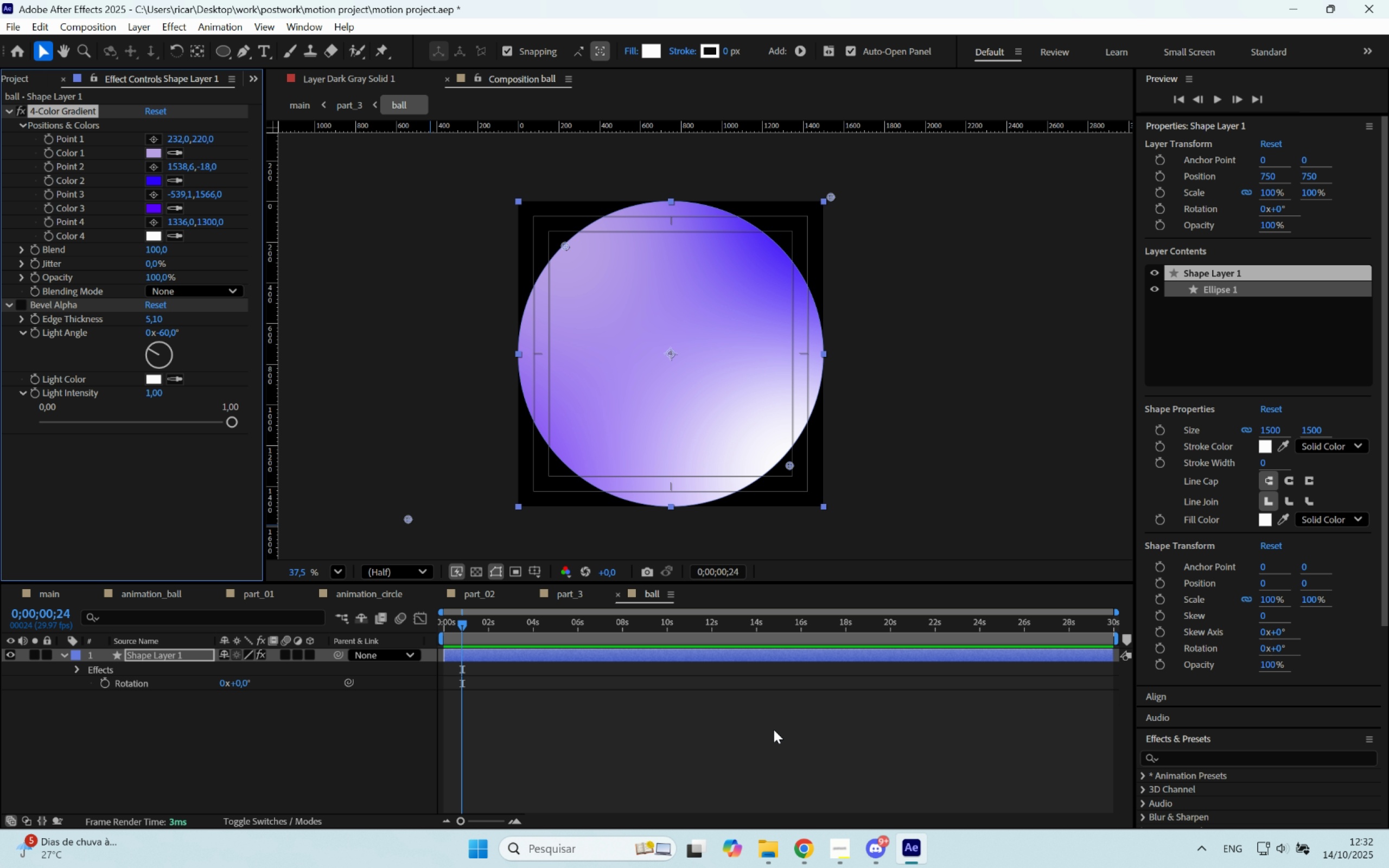 
left_click([775, 739])
 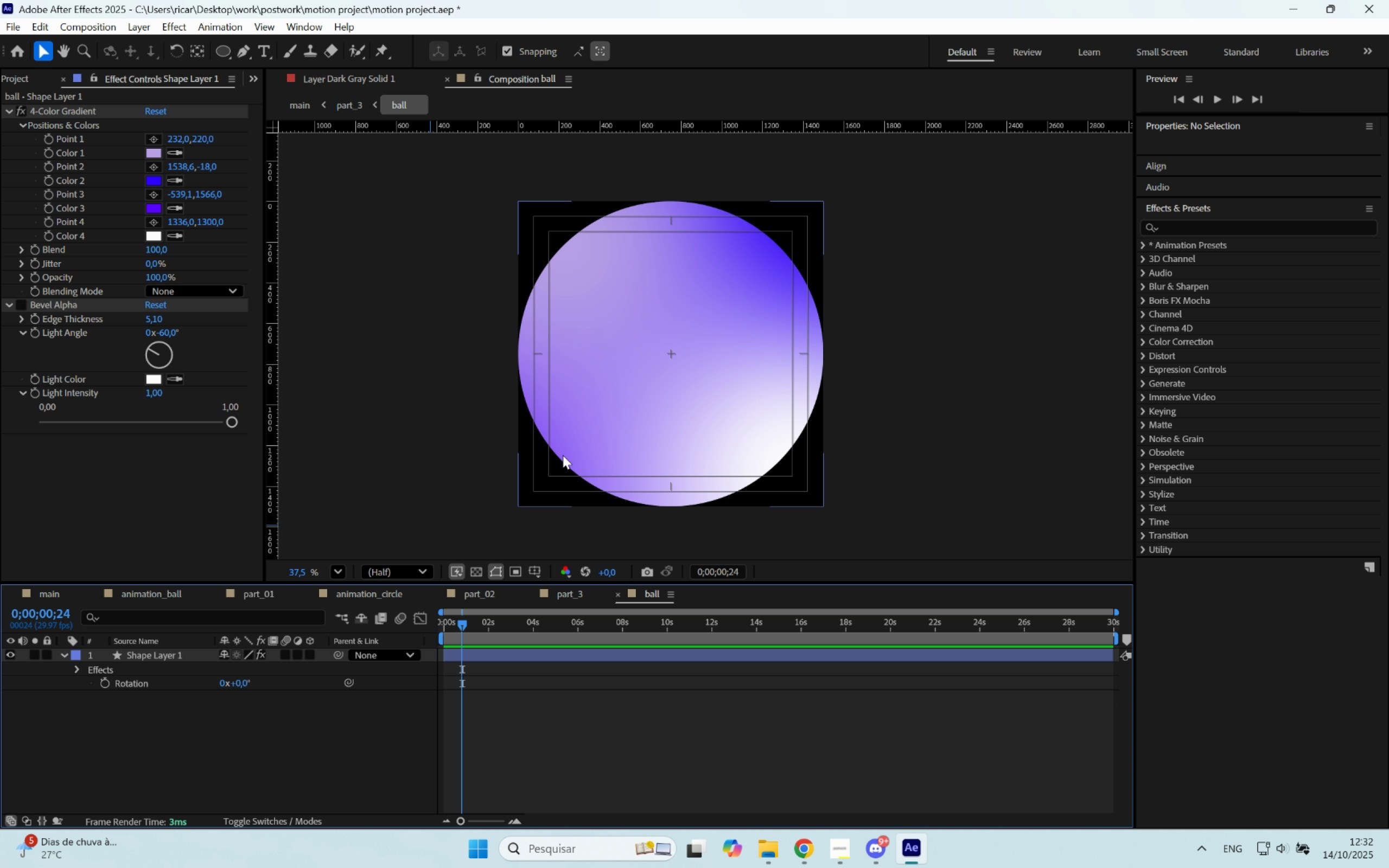 
left_click([575, 597])
 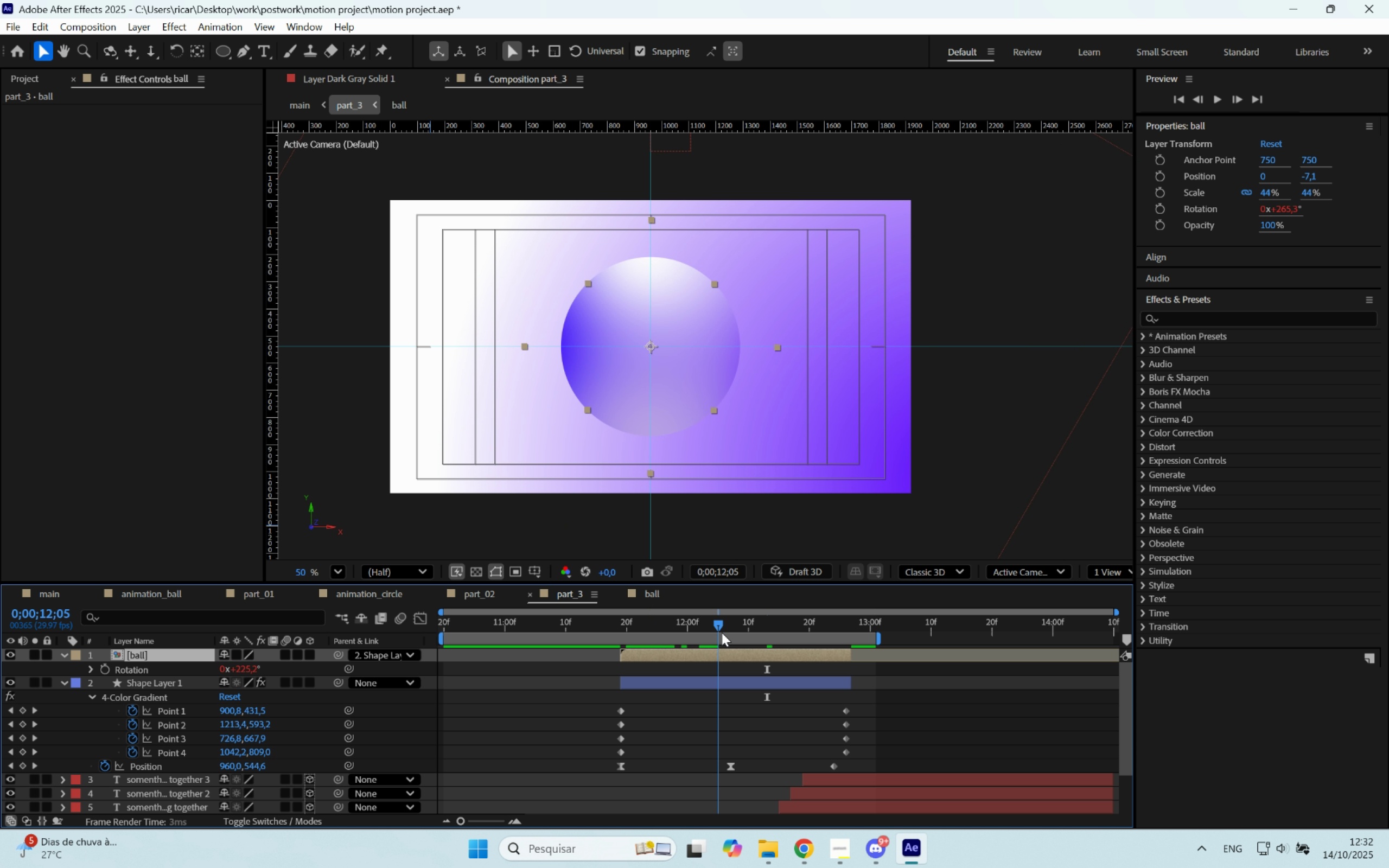 
scroll: coordinate [691, 723], scroll_direction: down, amount: 4.0
 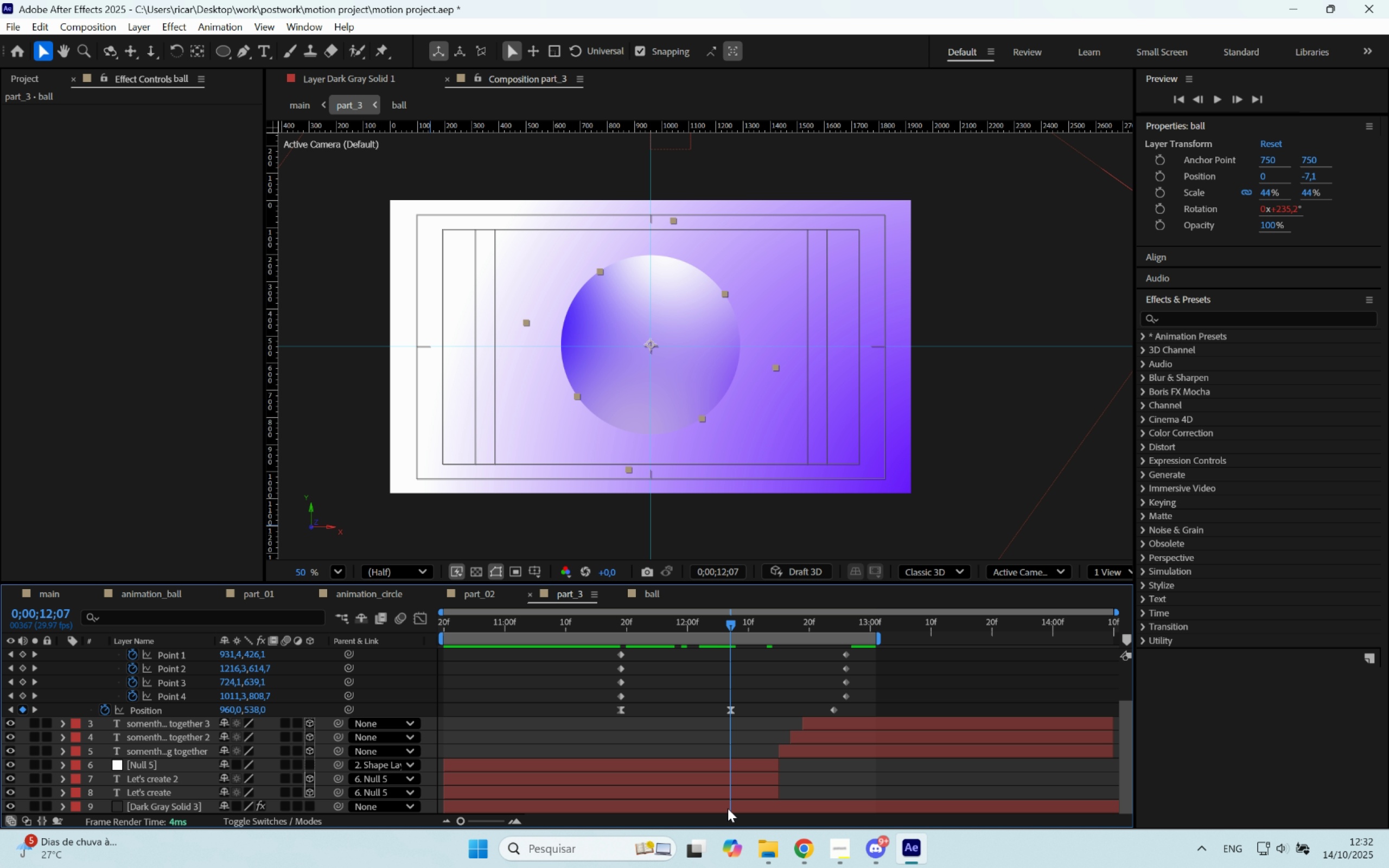 
left_click([728, 809])
 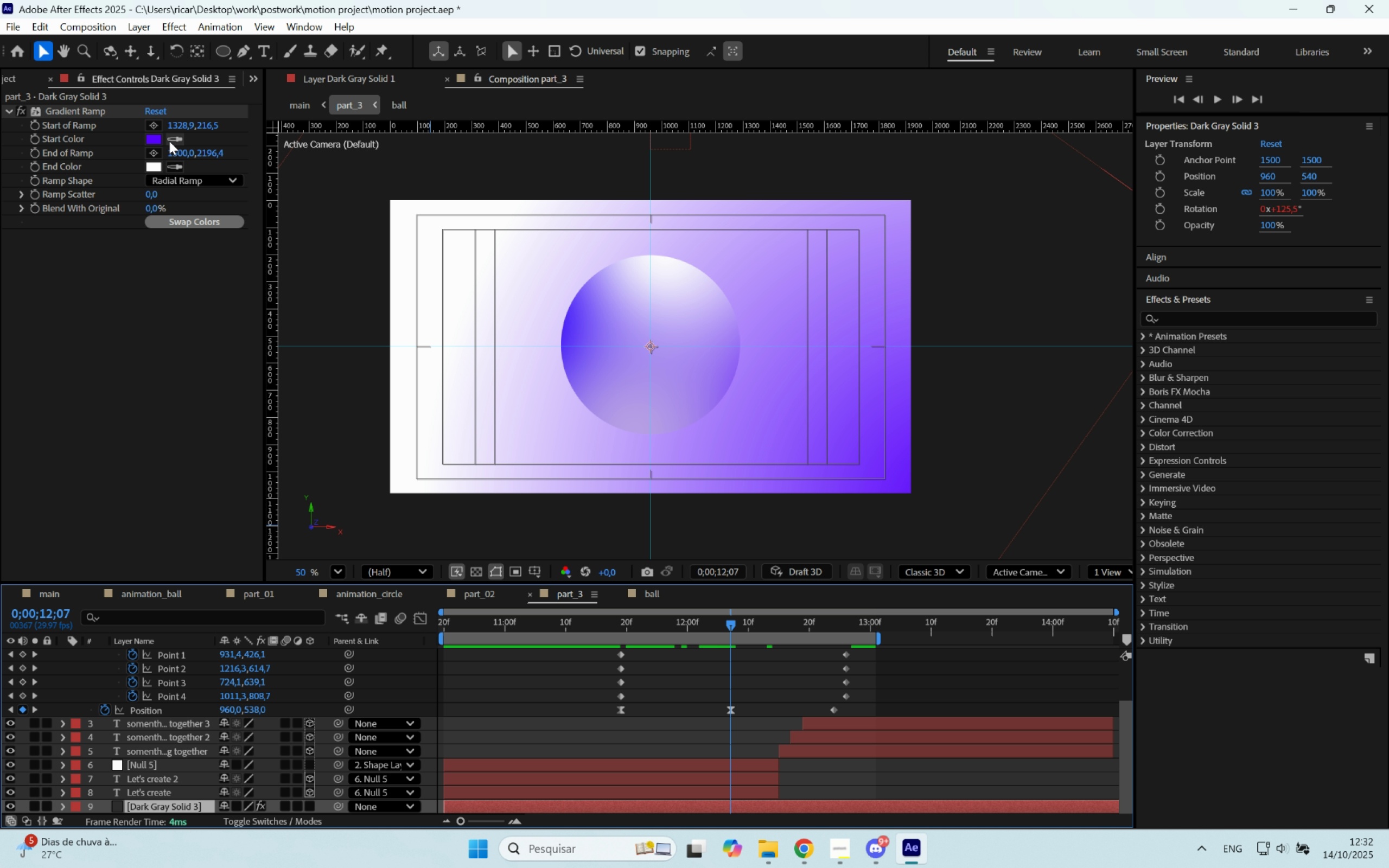 
left_click([156, 139])
 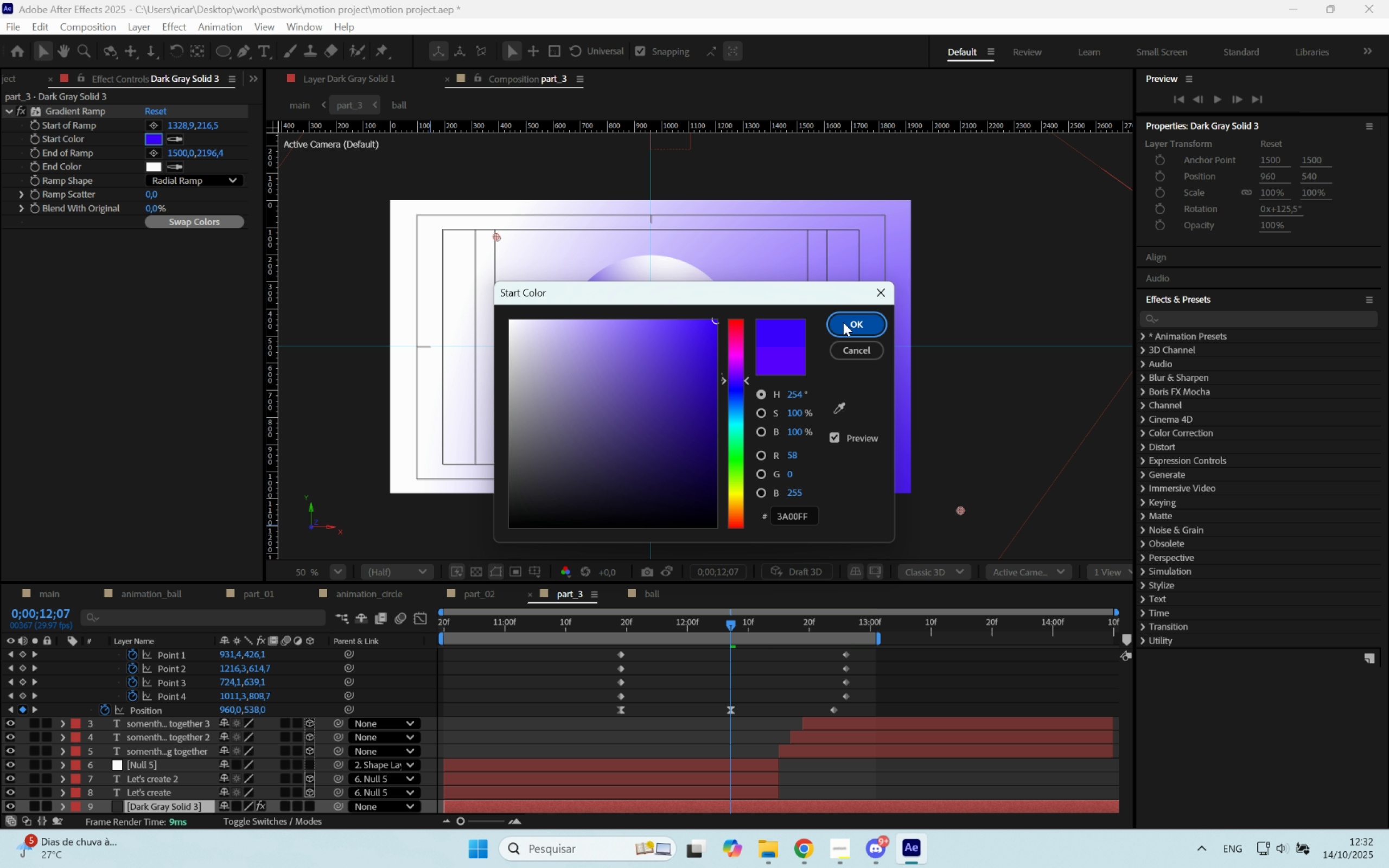 
key(Space)
 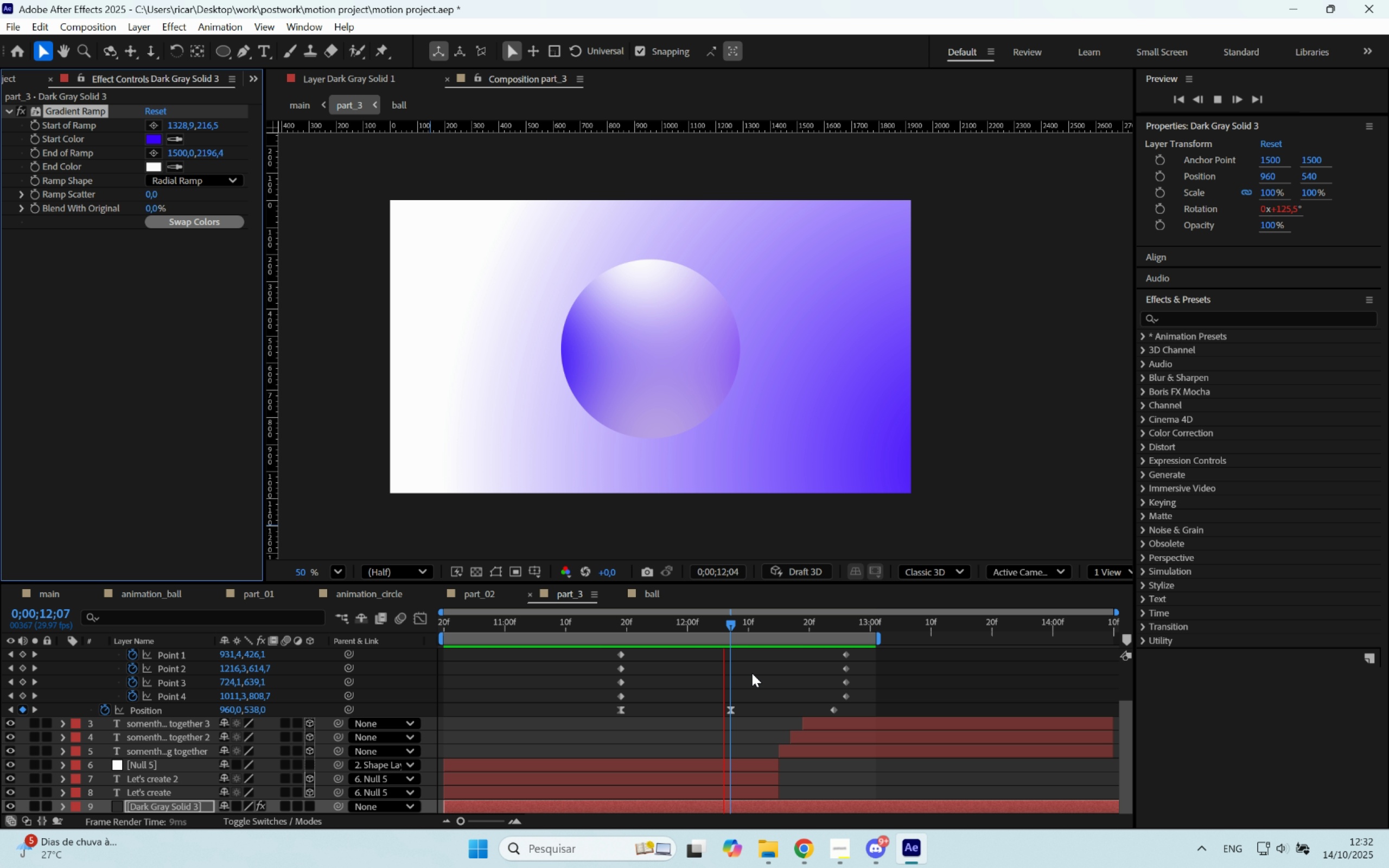 
wait(9.93)
 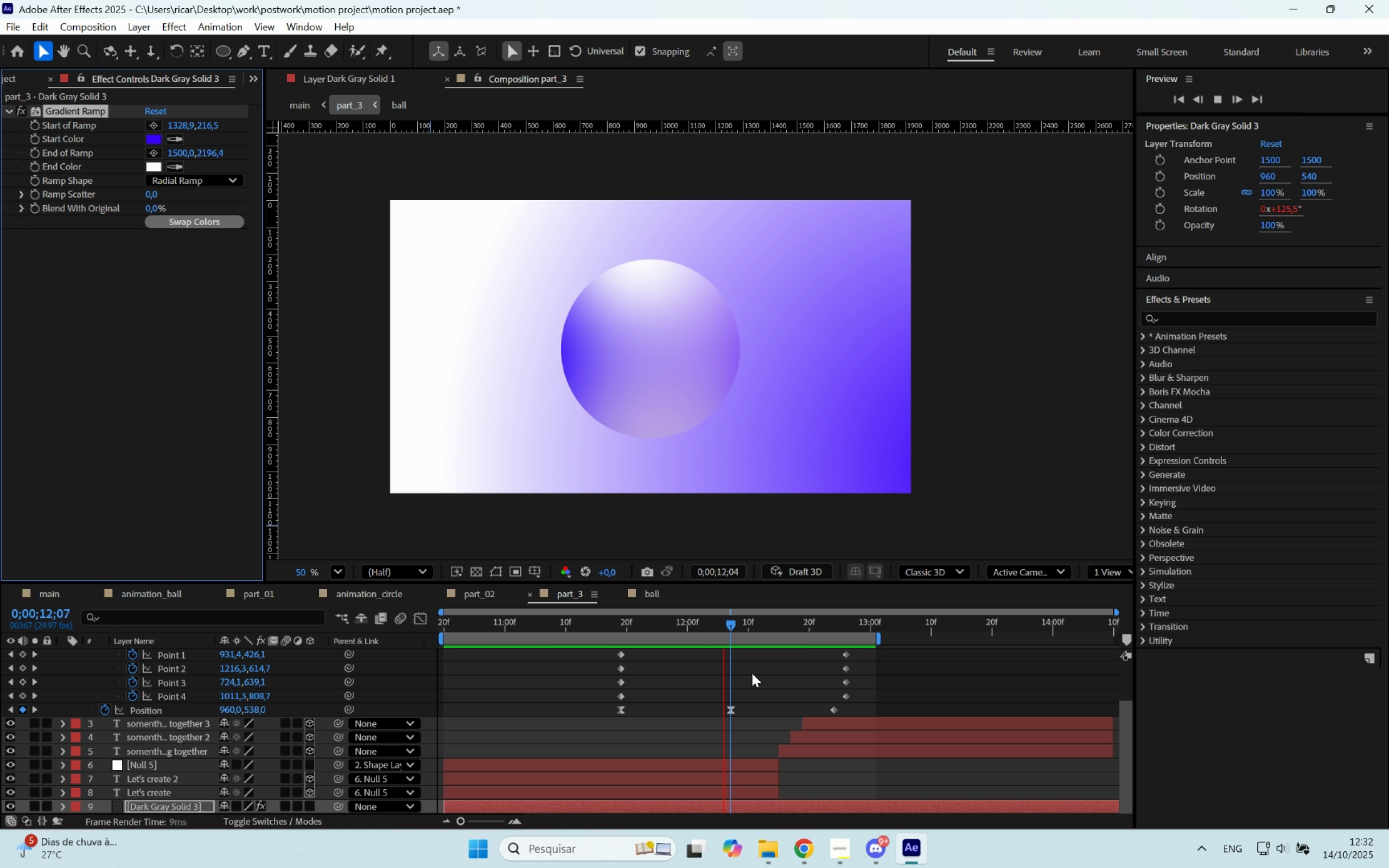 
key(Space)
 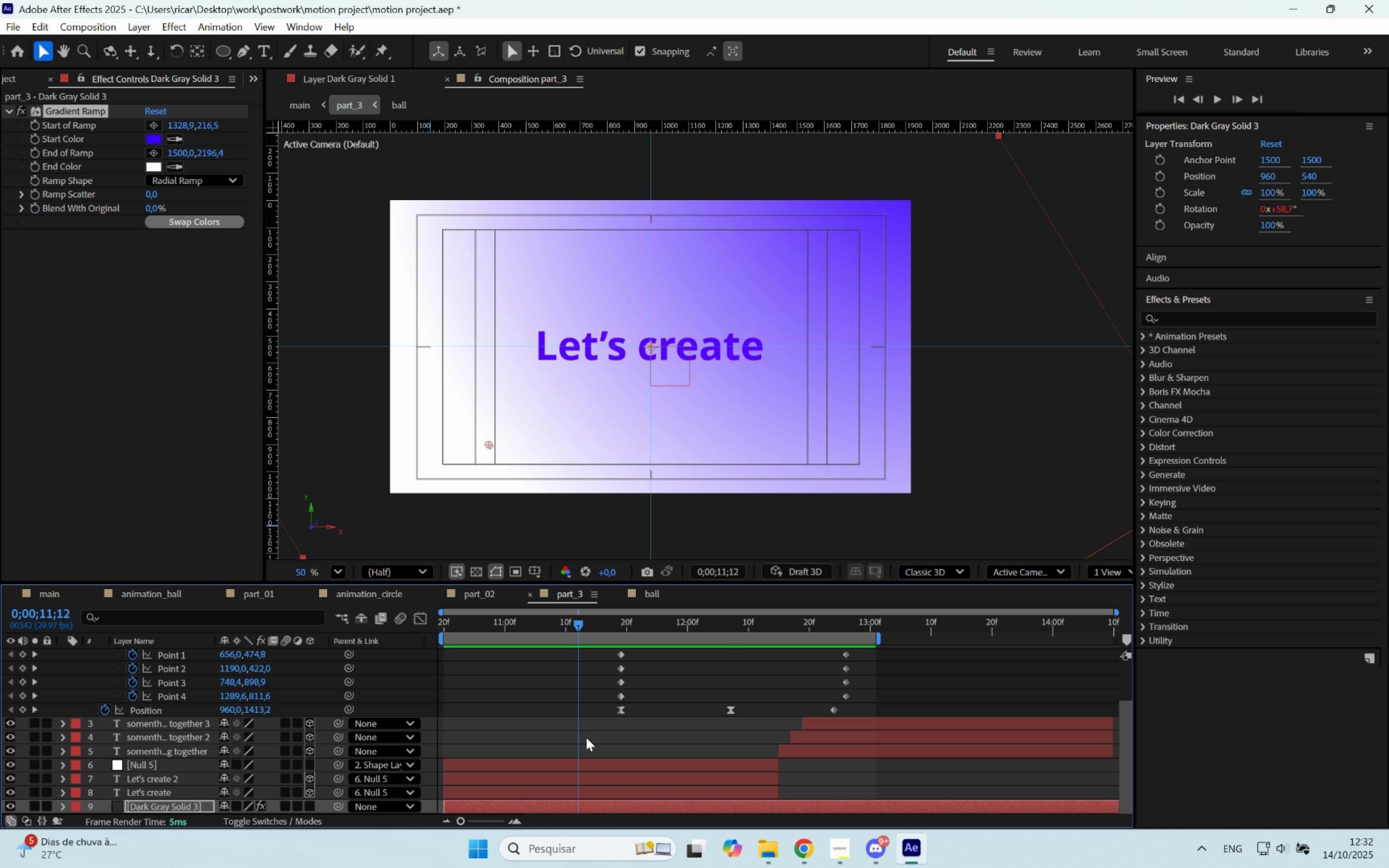 
left_click([592, 789])
 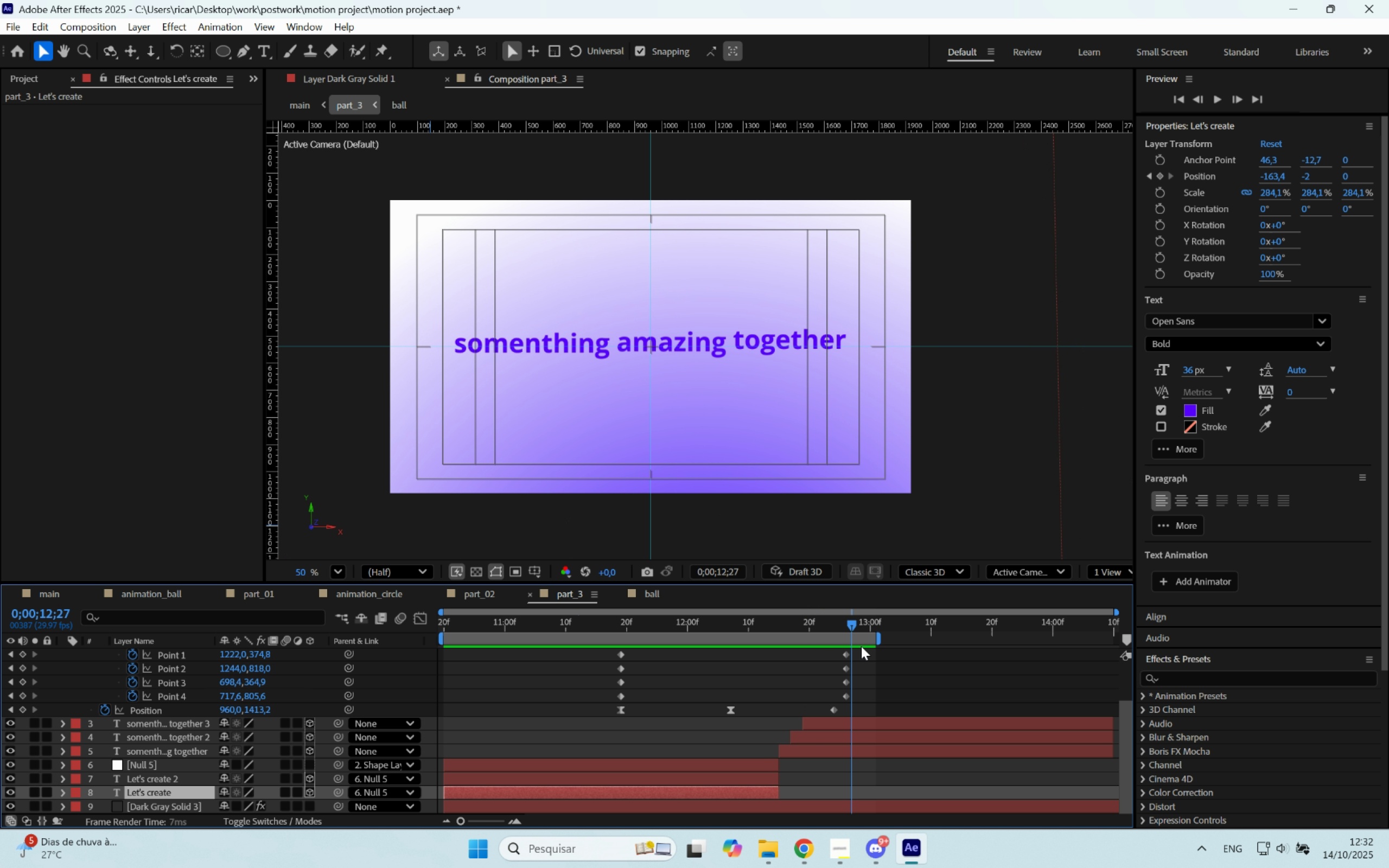 
wait(6.66)
 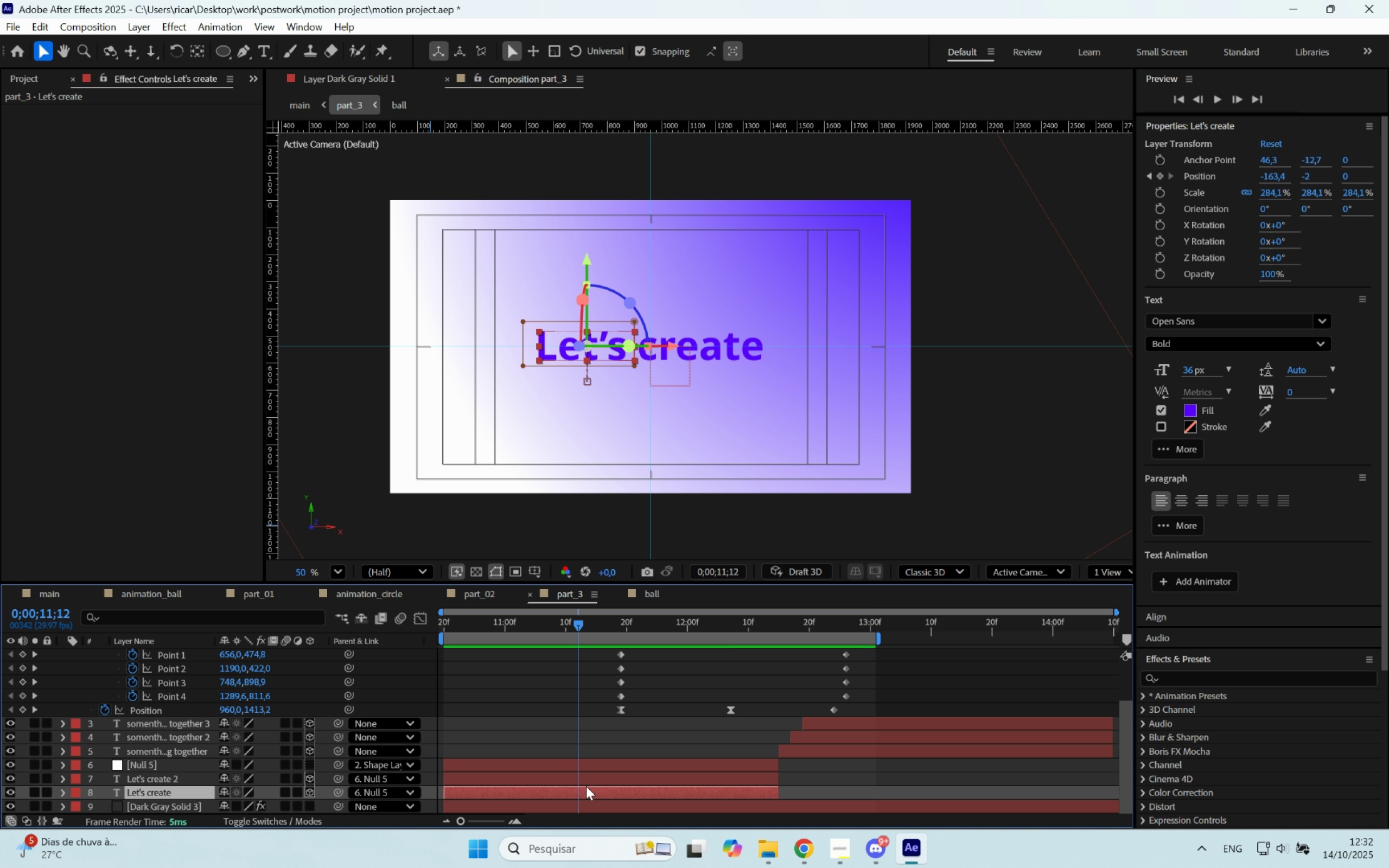 
key(Control+ControlLeft)
 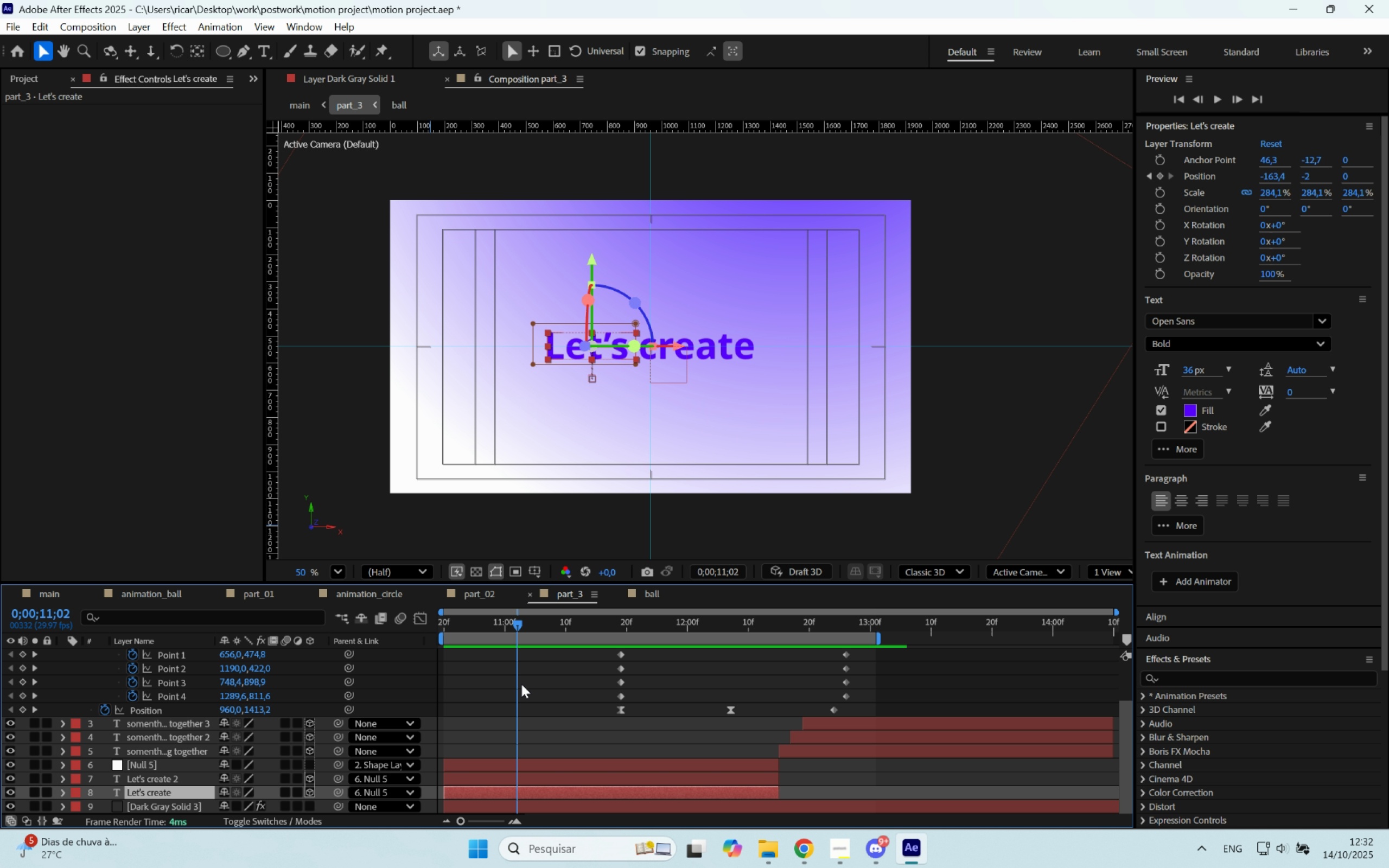 
key(Control+Space)
 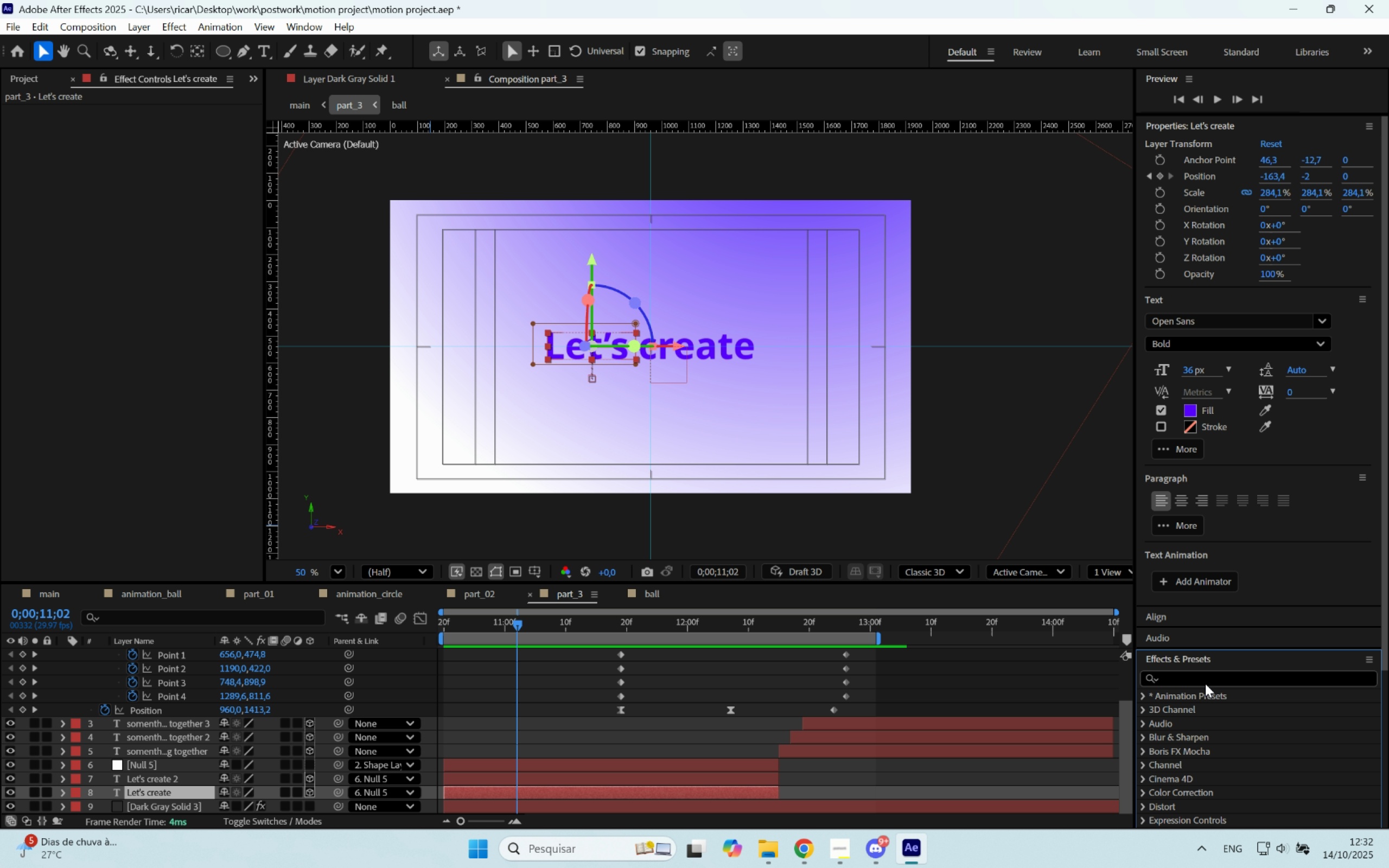 
double_click([1186, 678])
 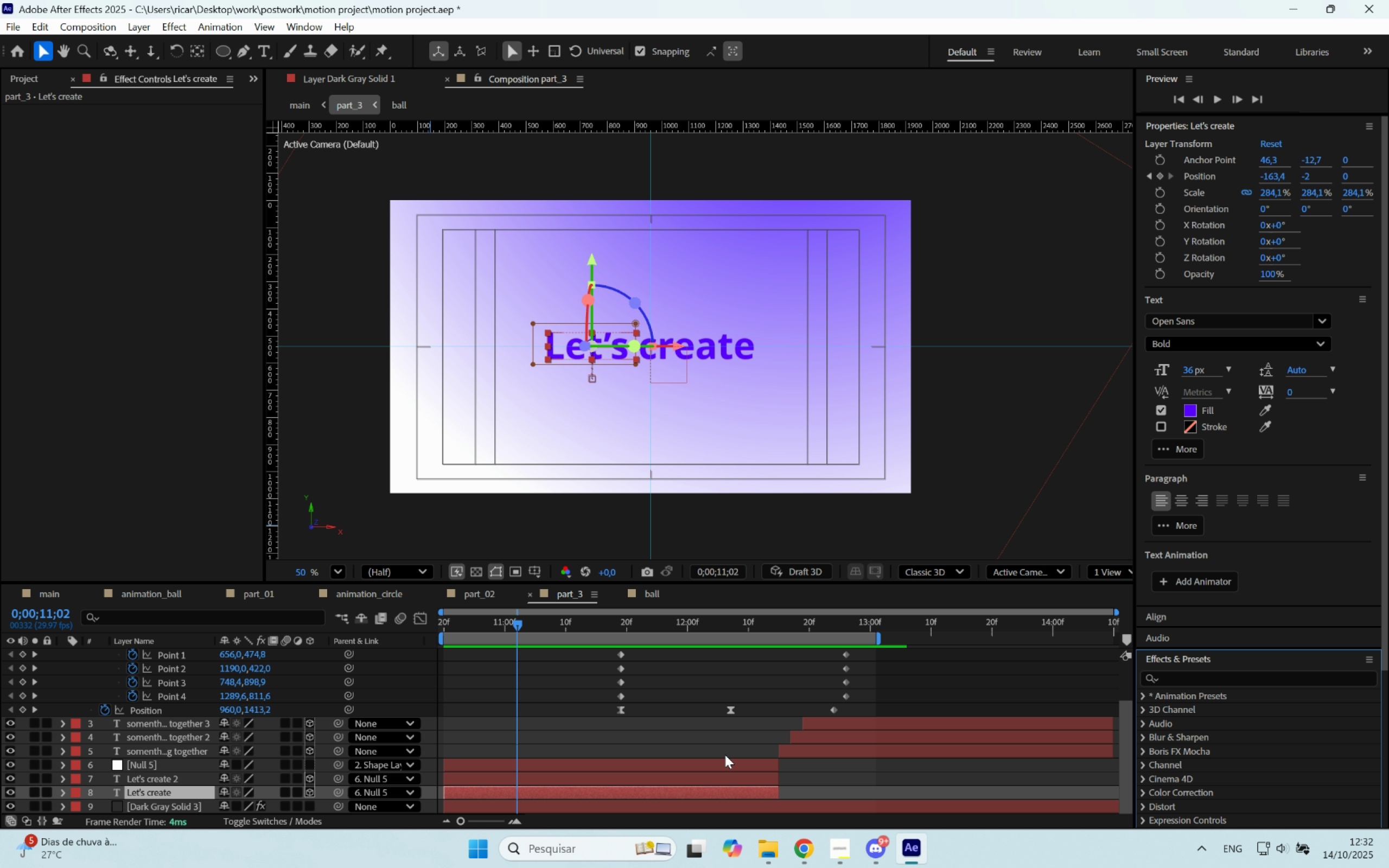 
scroll: coordinate [700, 779], scroll_direction: down, amount: 4.0
 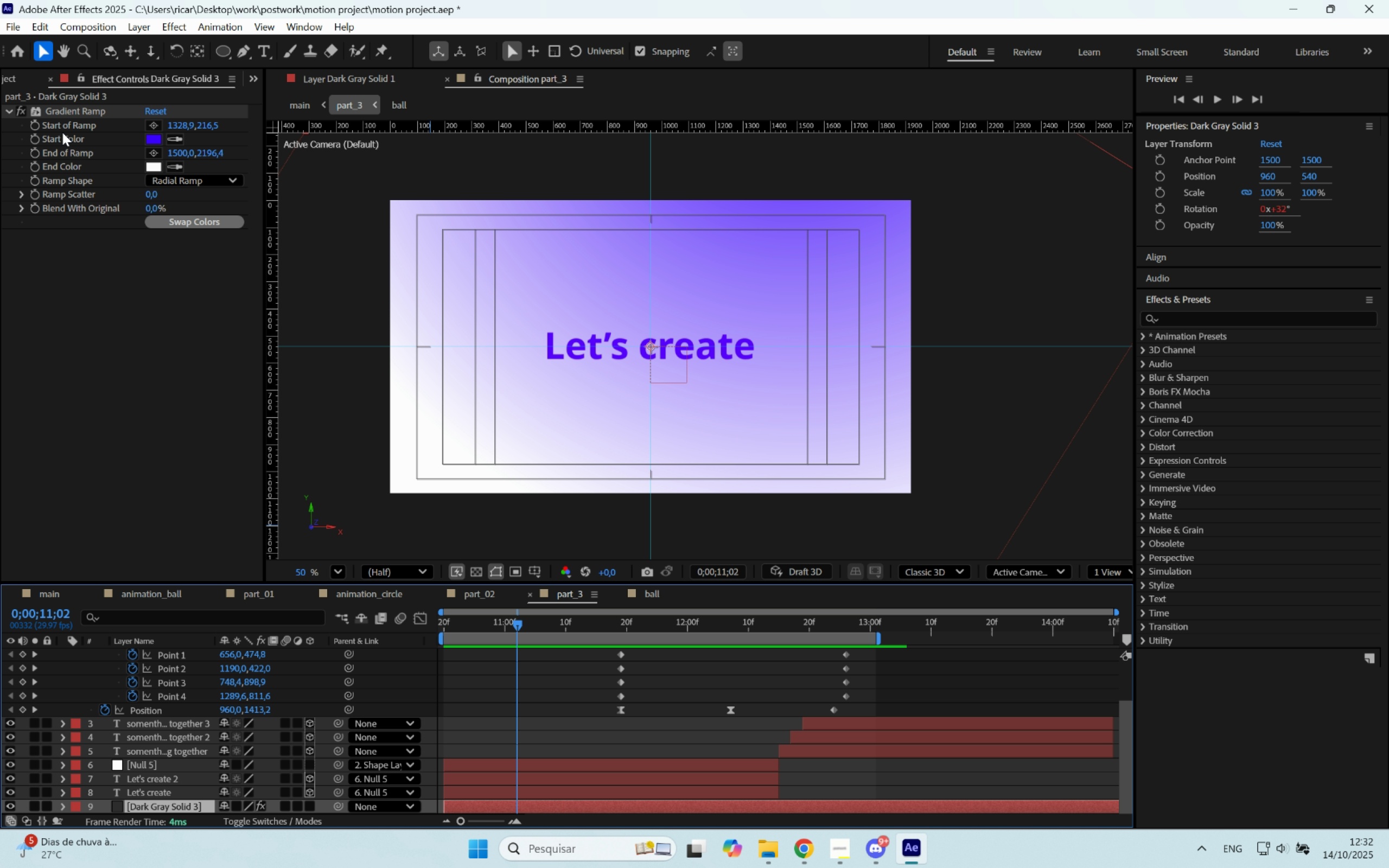 
left_click([68, 108])
 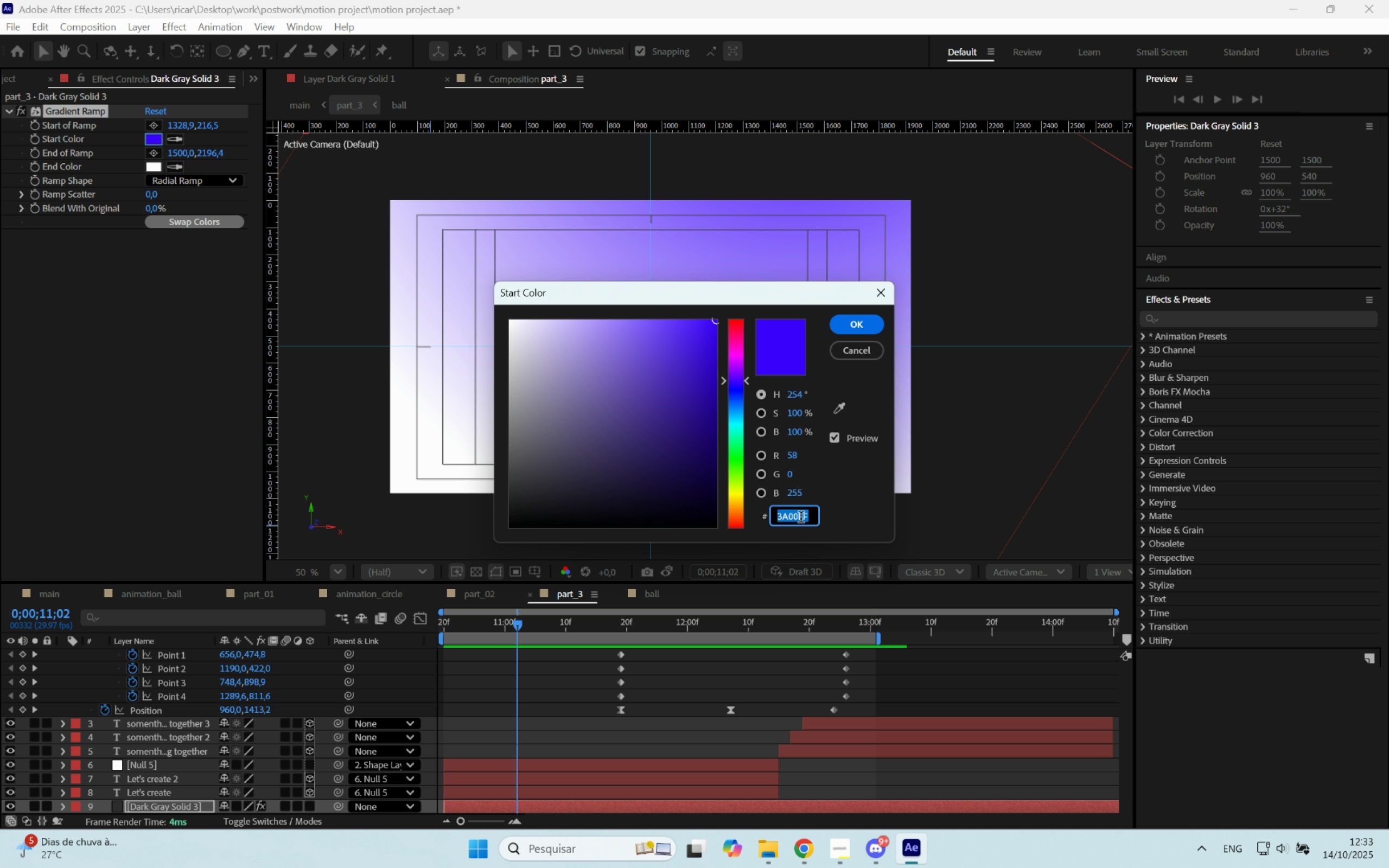 
key(Control+ControlLeft)
 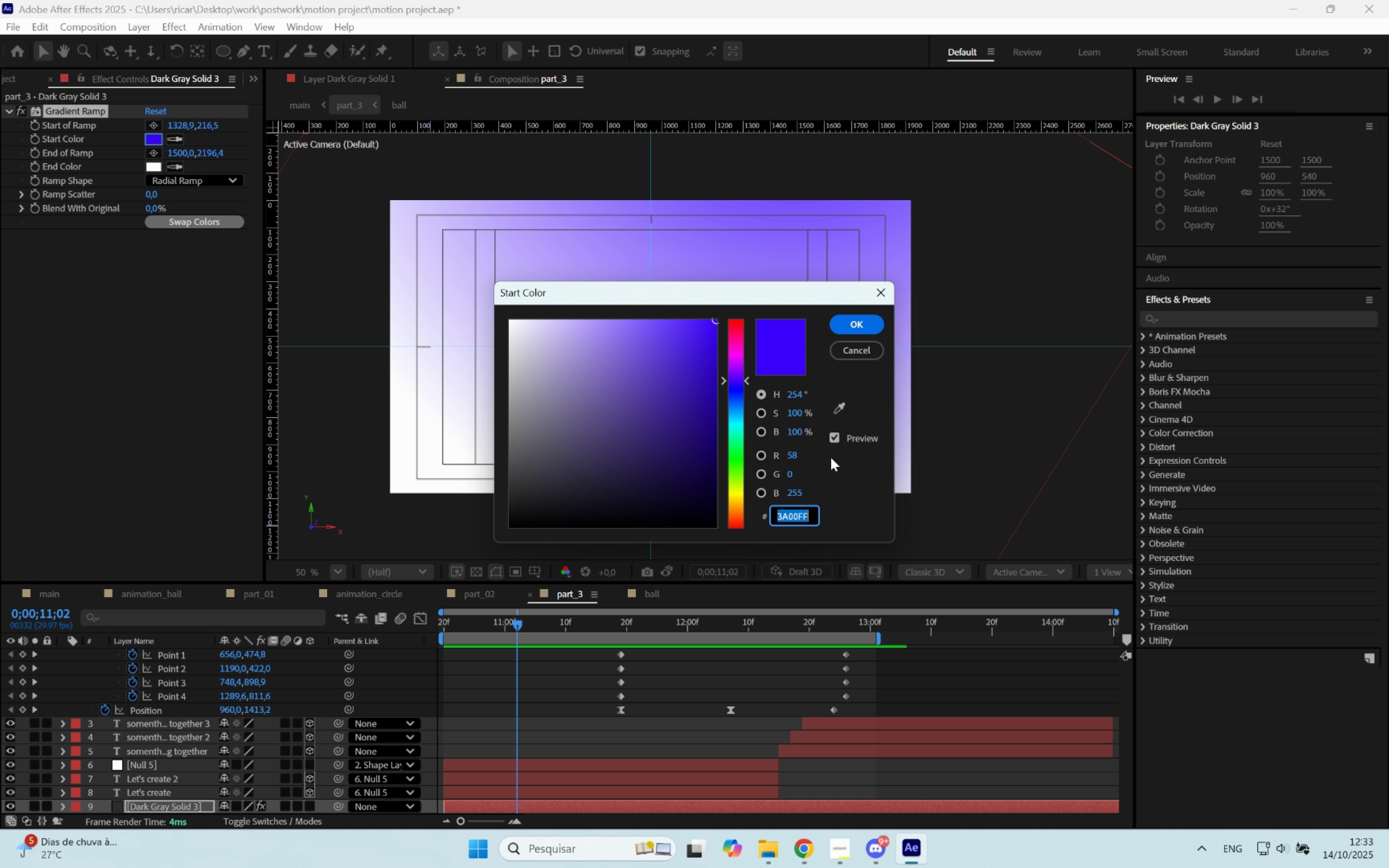 
key(Control+C)
 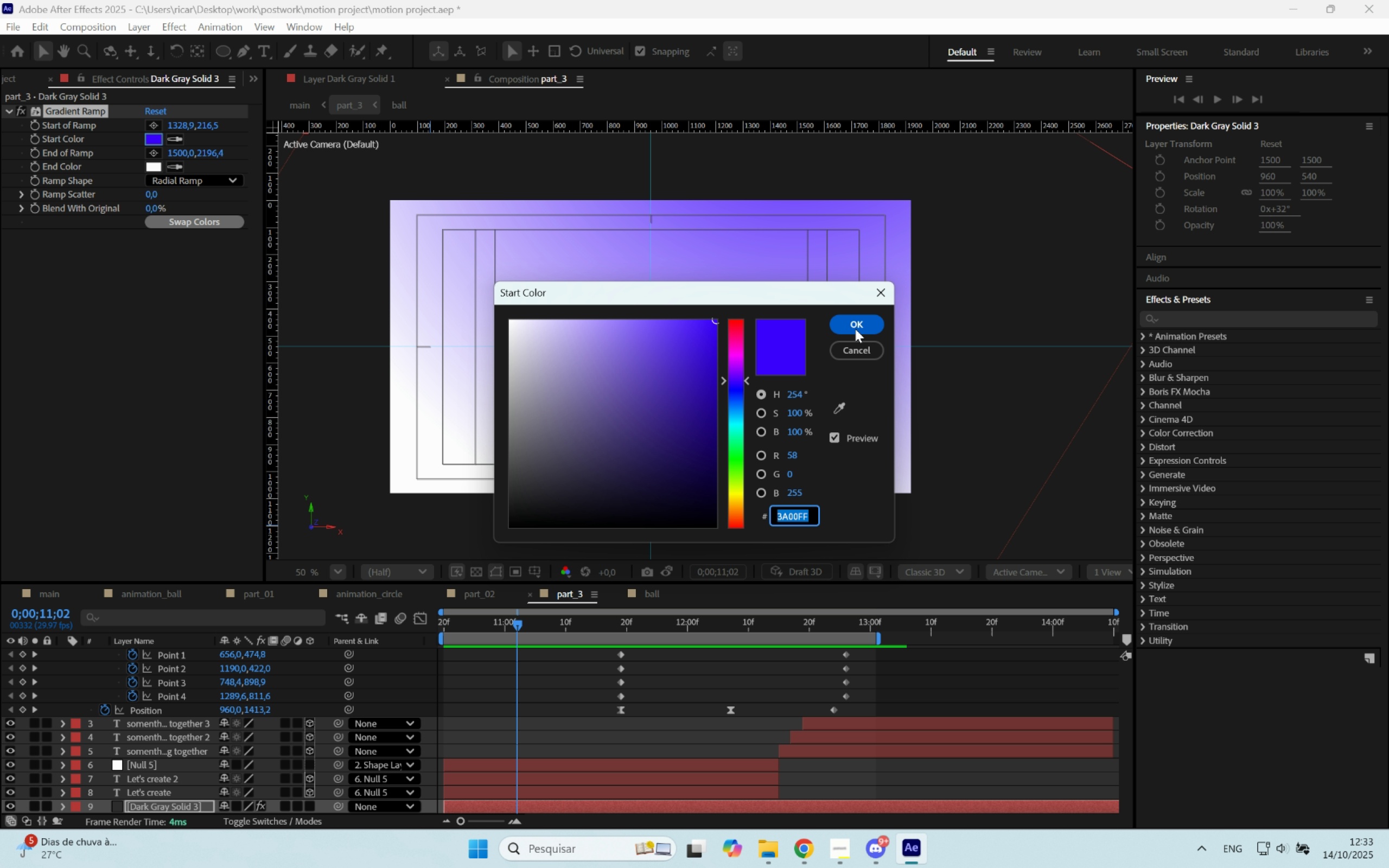 
left_click([855, 327])
 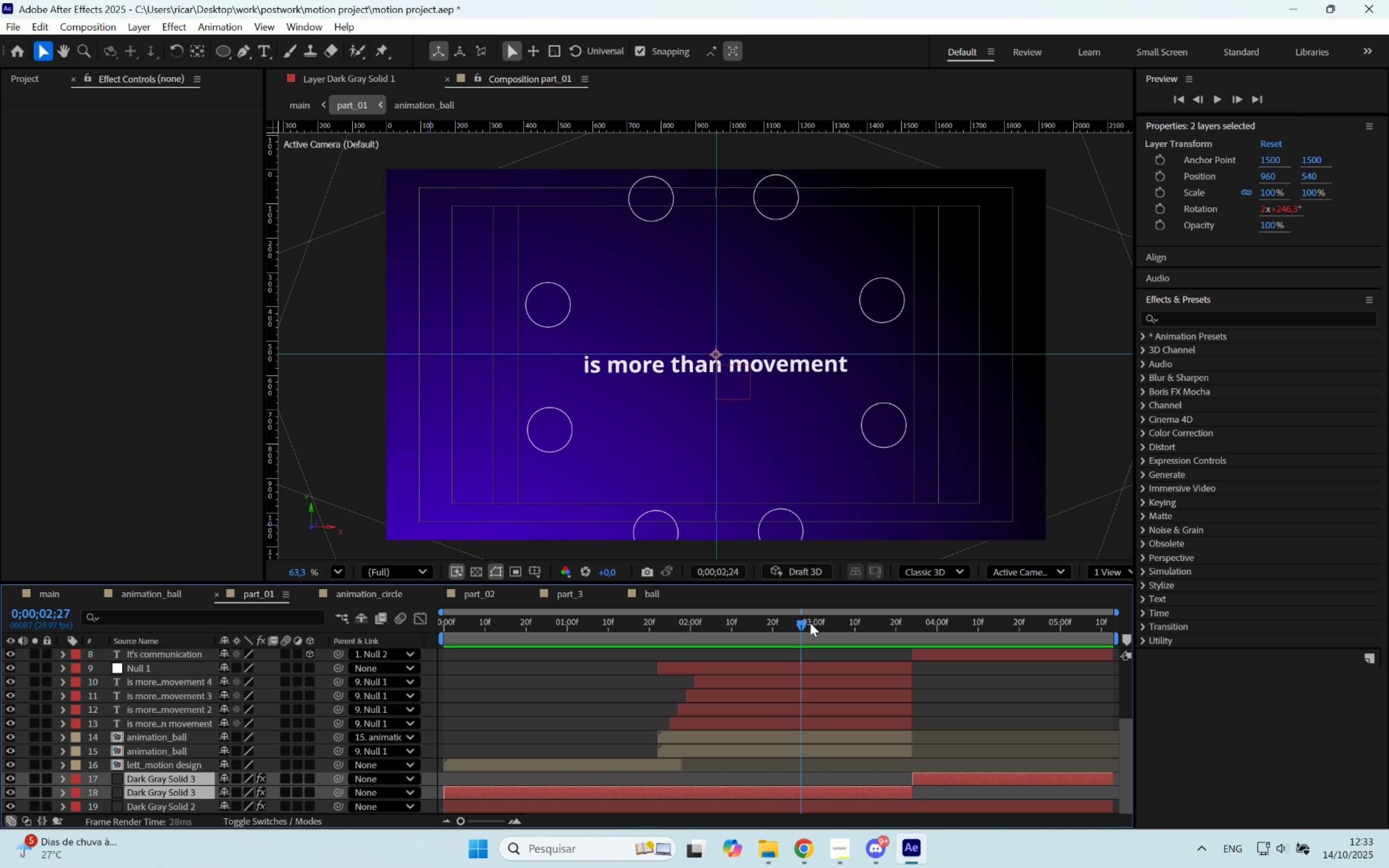 
scroll: coordinate [1025, 739], scroll_direction: down, amount: 3.0
 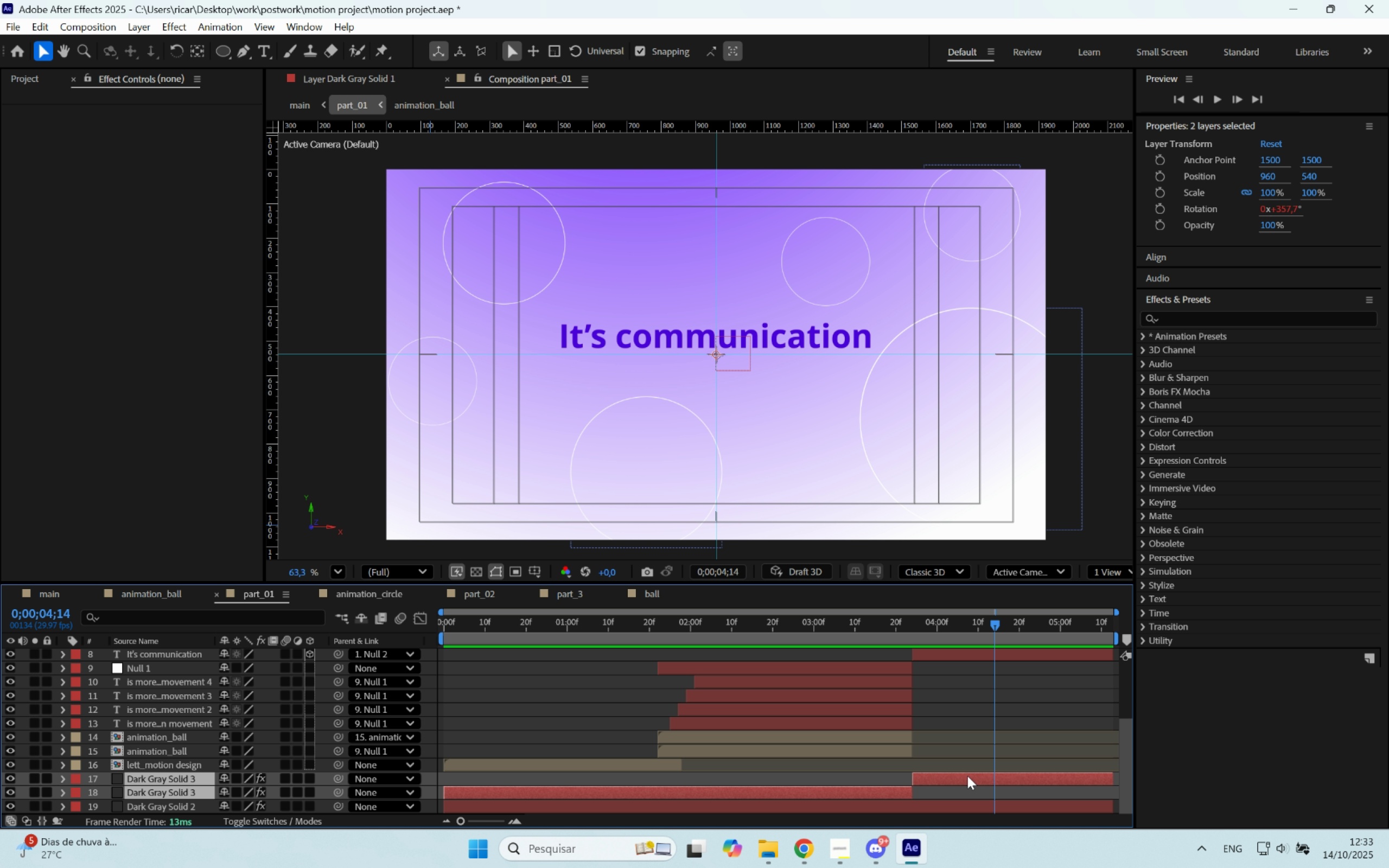 
double_click([967, 781])
 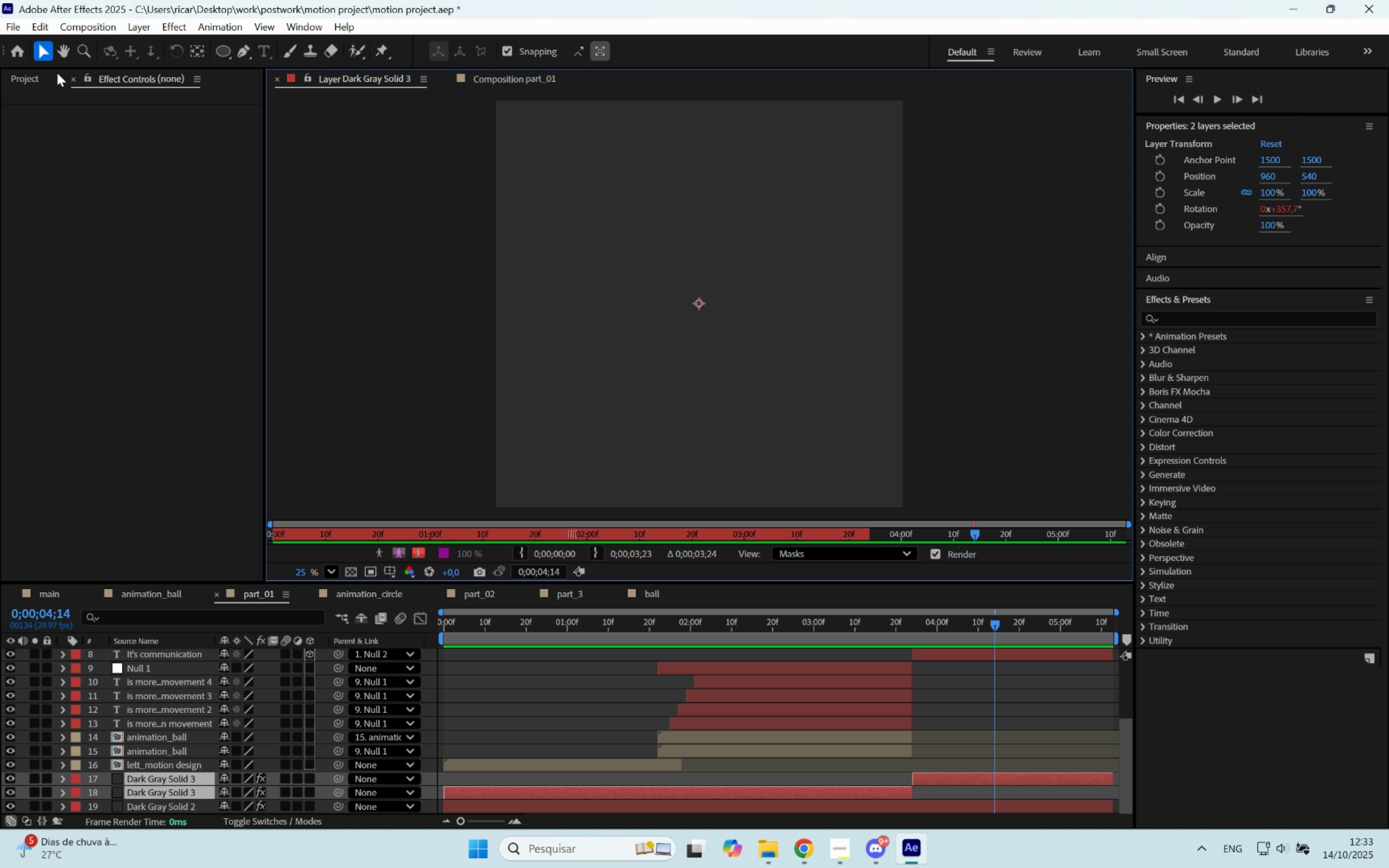 
left_click([40, 74])
 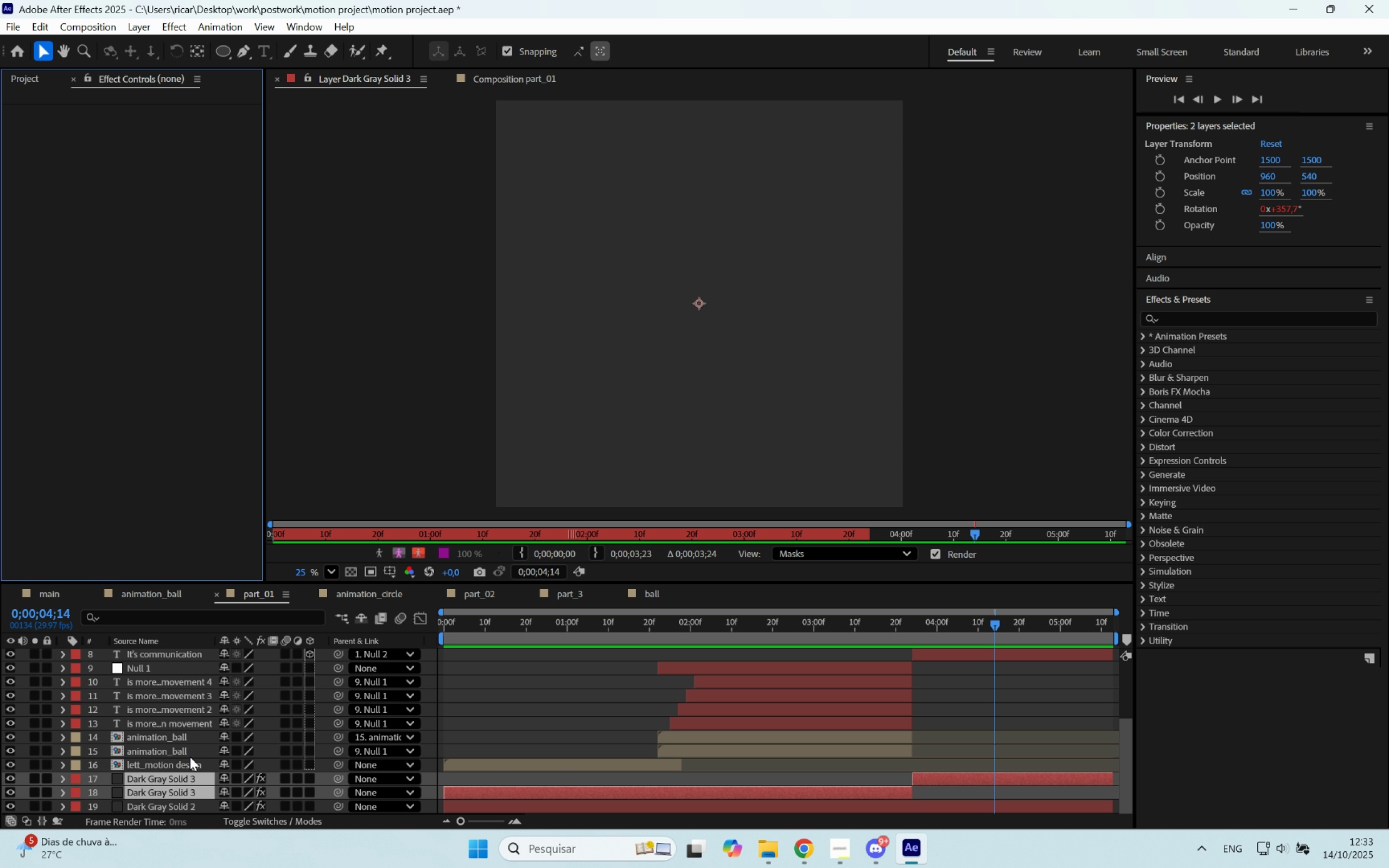 
double_click([188, 778])
 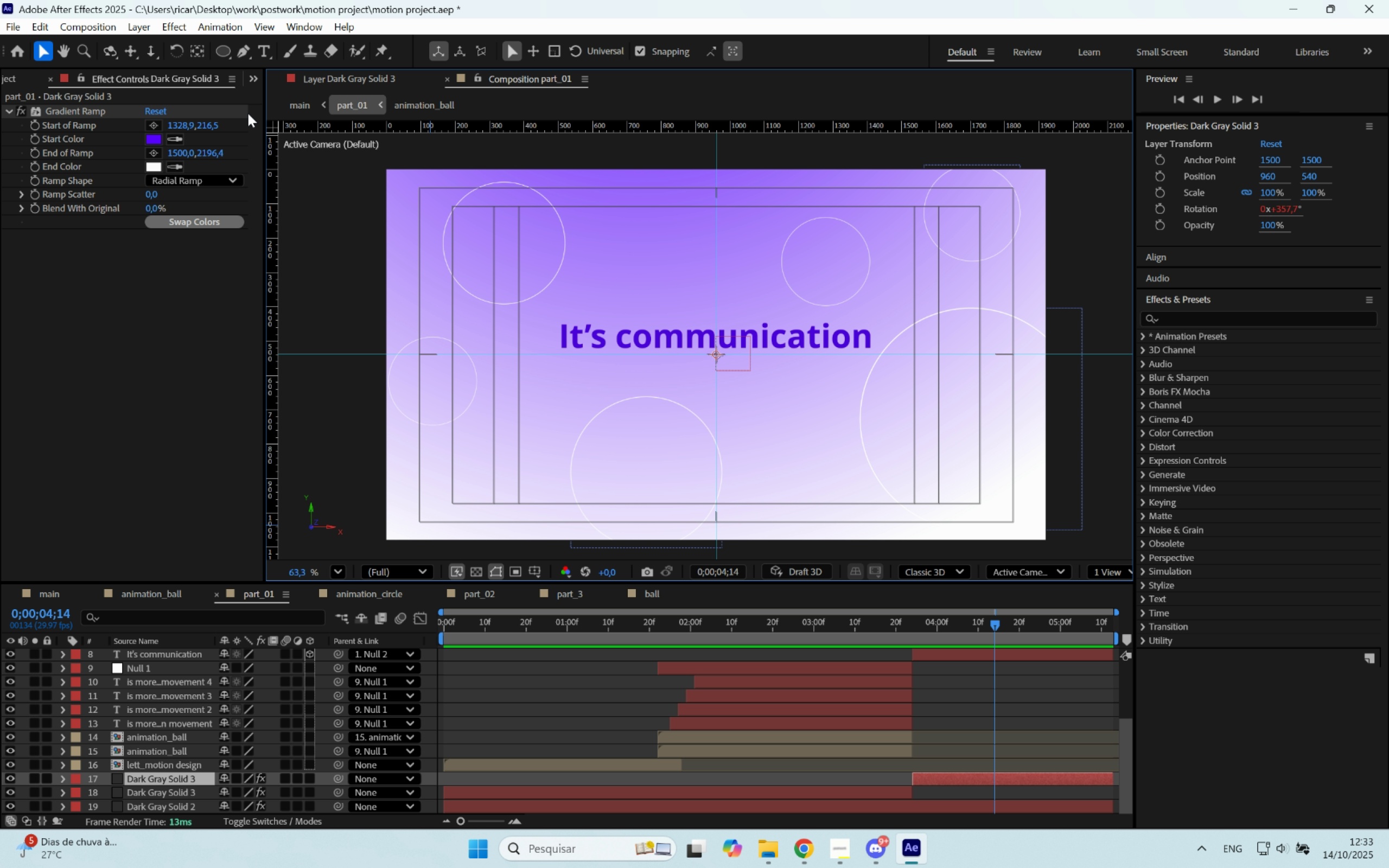 
left_click([156, 138])
 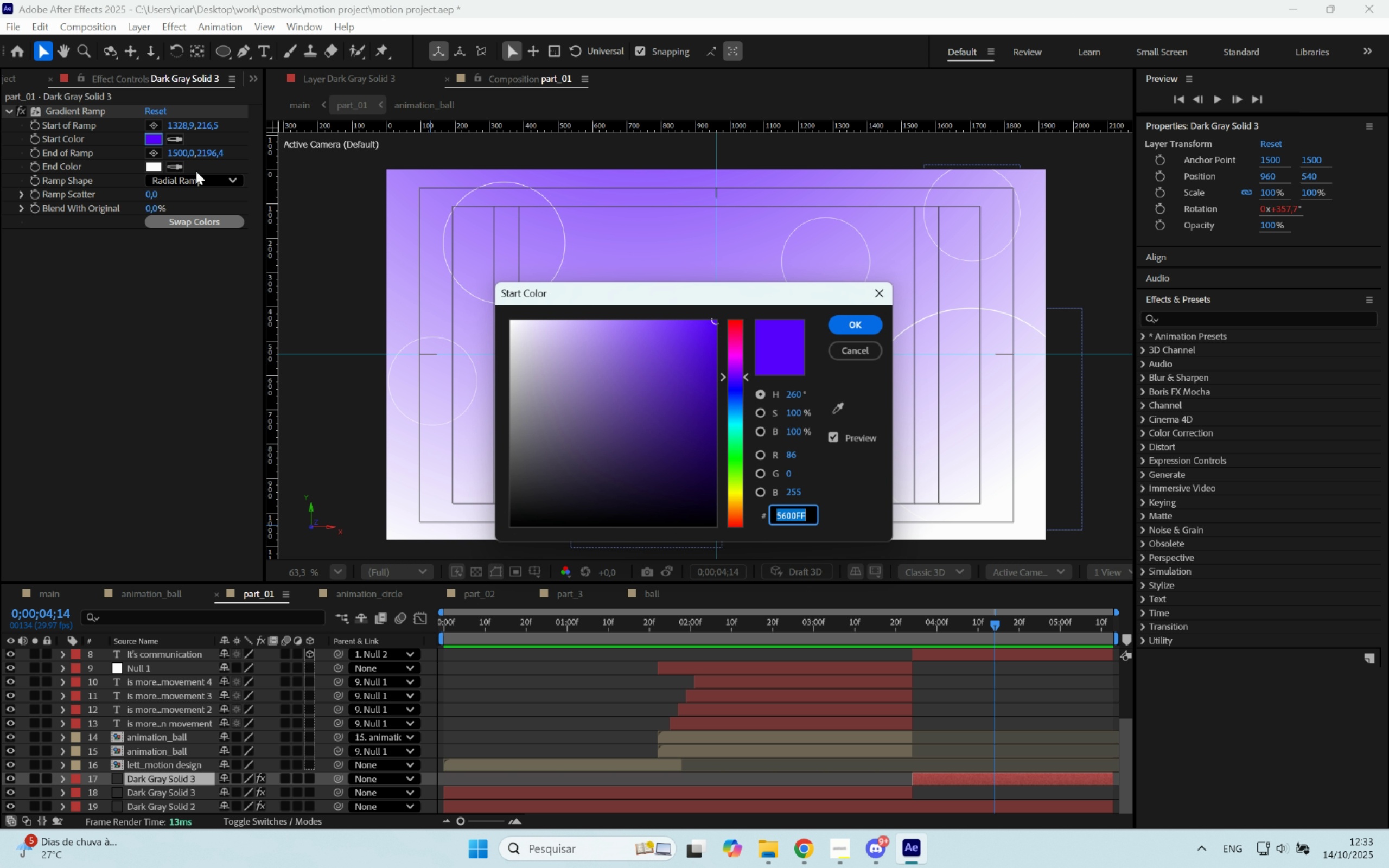 
key(Control+ControlLeft)
 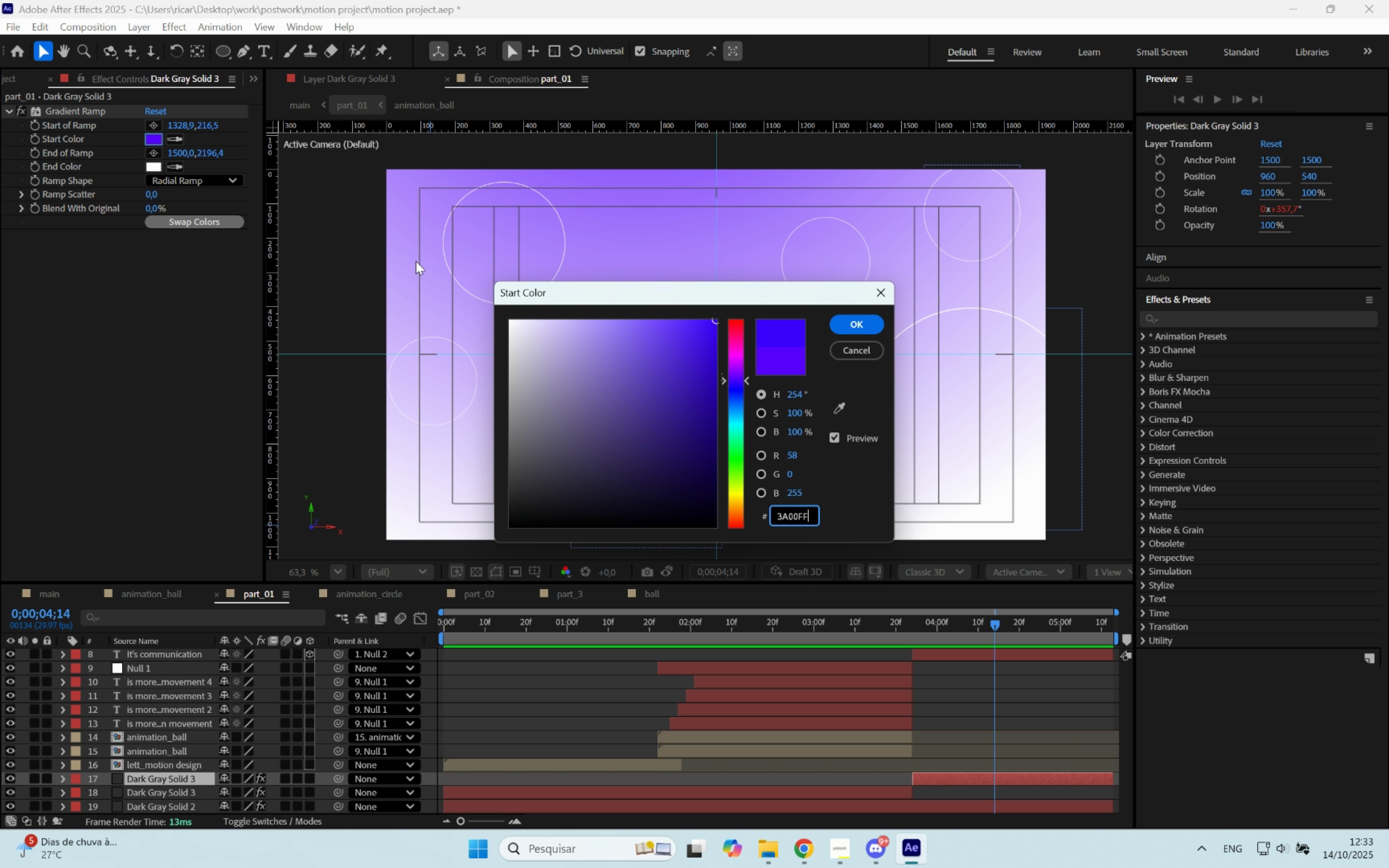 
key(Control+V)
 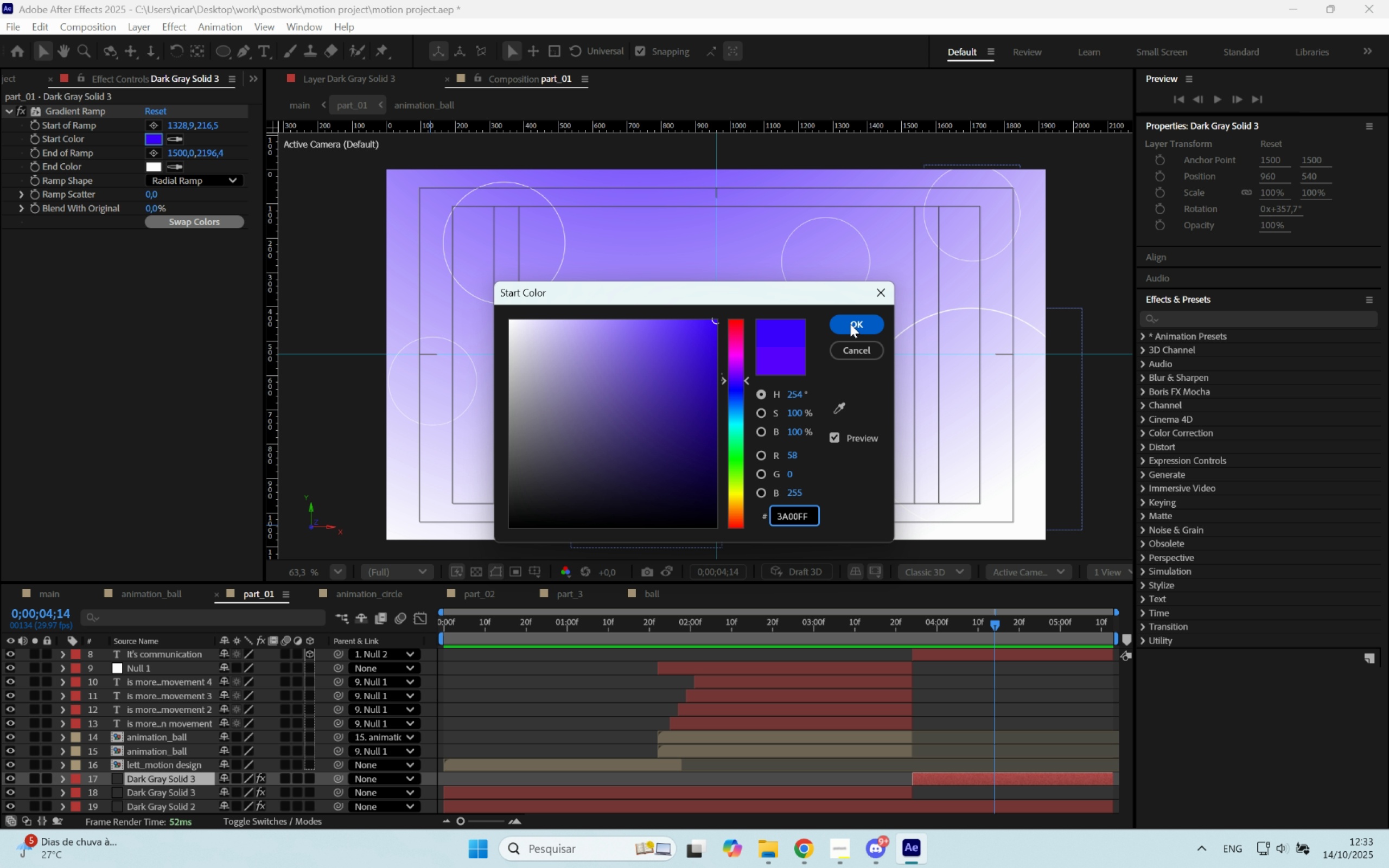 
left_click([851, 324])
 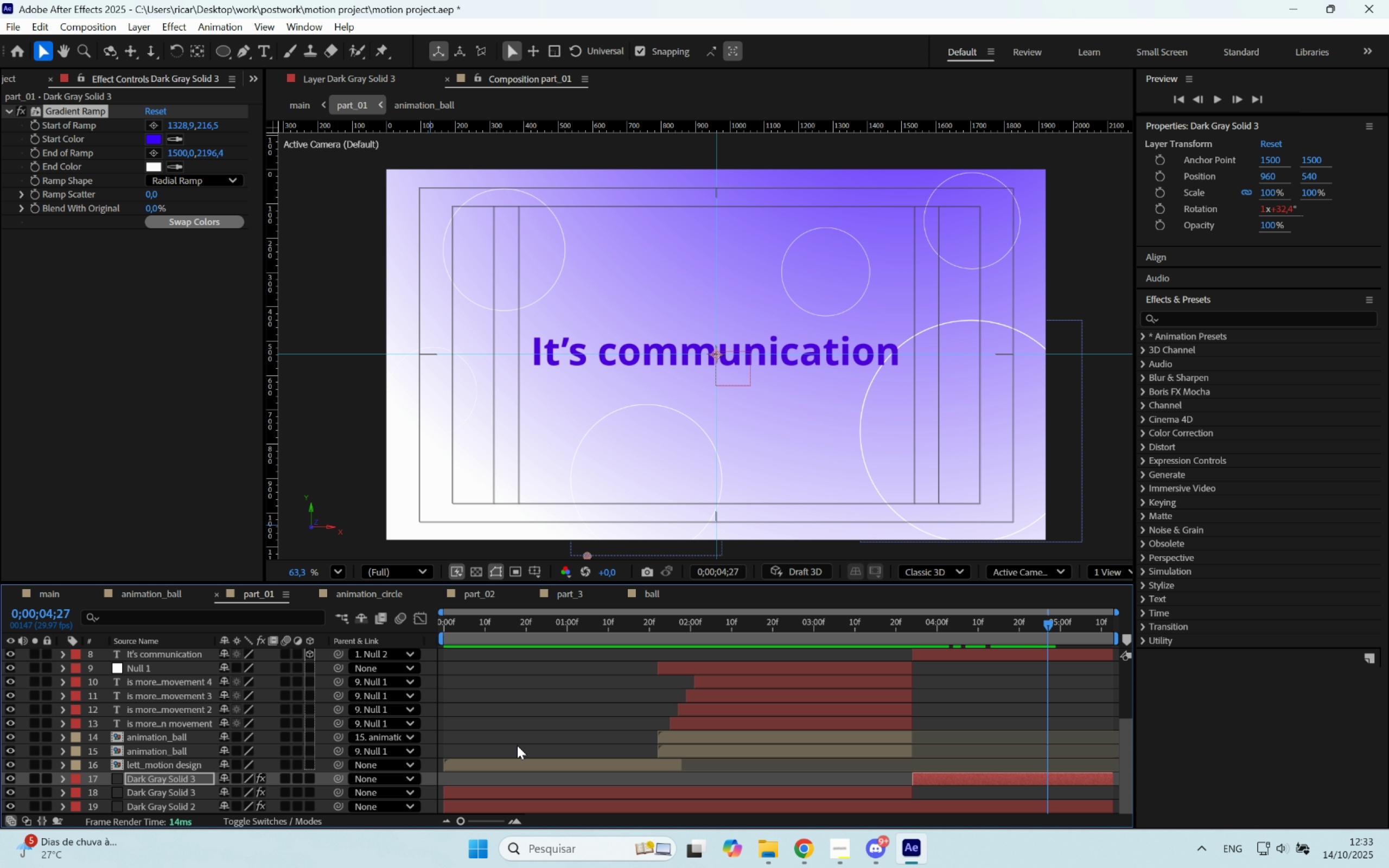 
wait(7.15)
 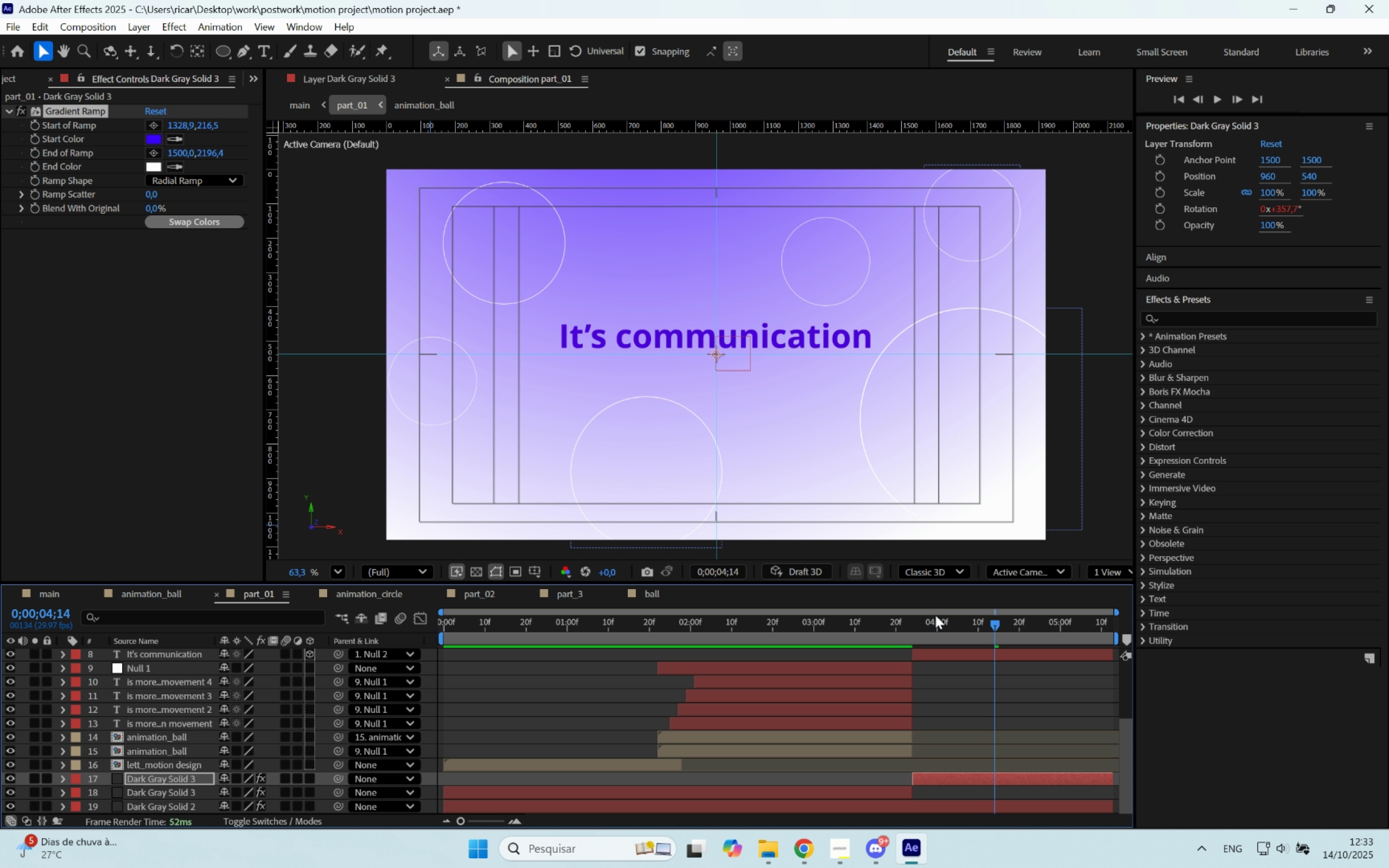 
double_click([23, 111])
 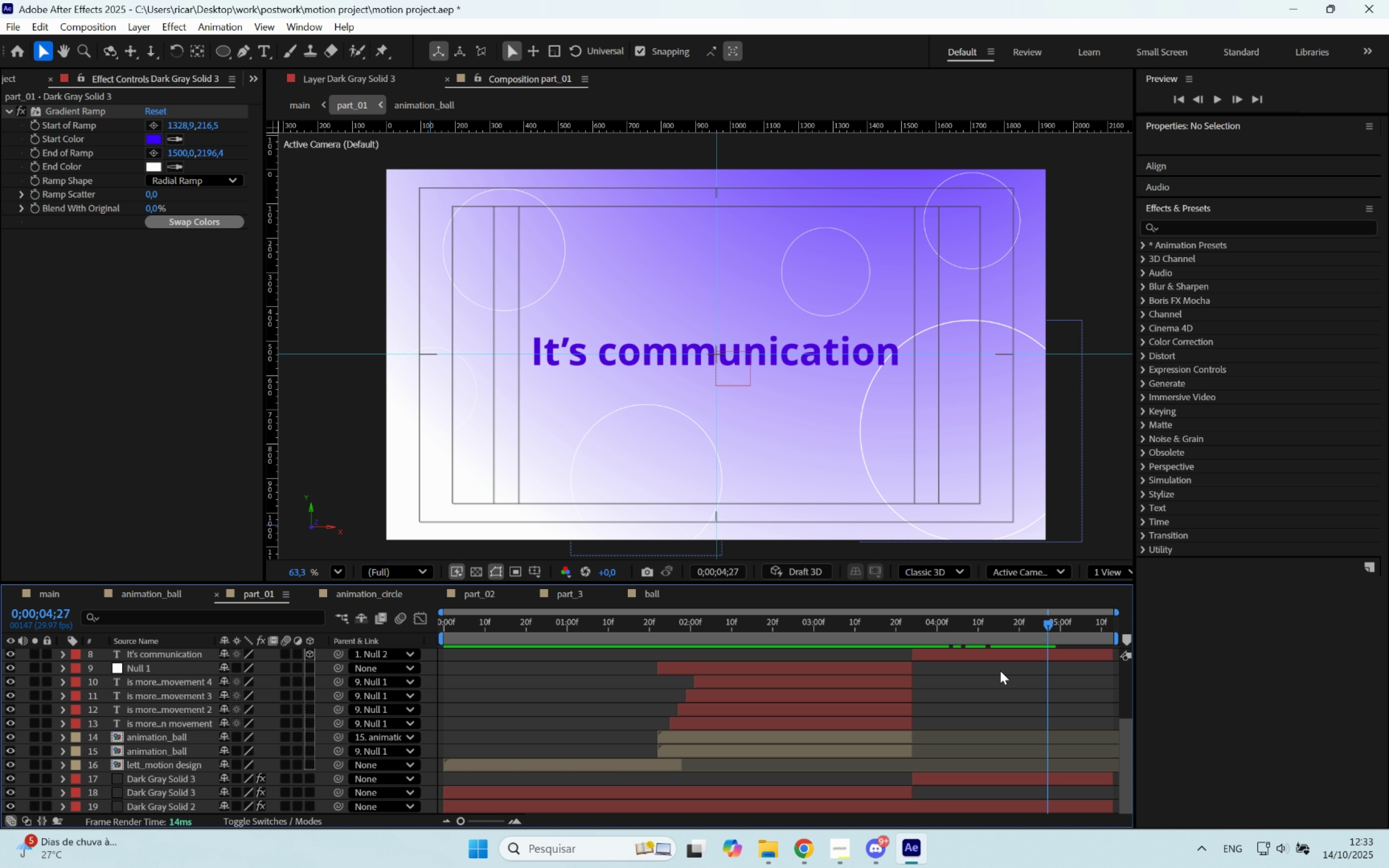 
double_click([997, 653])
 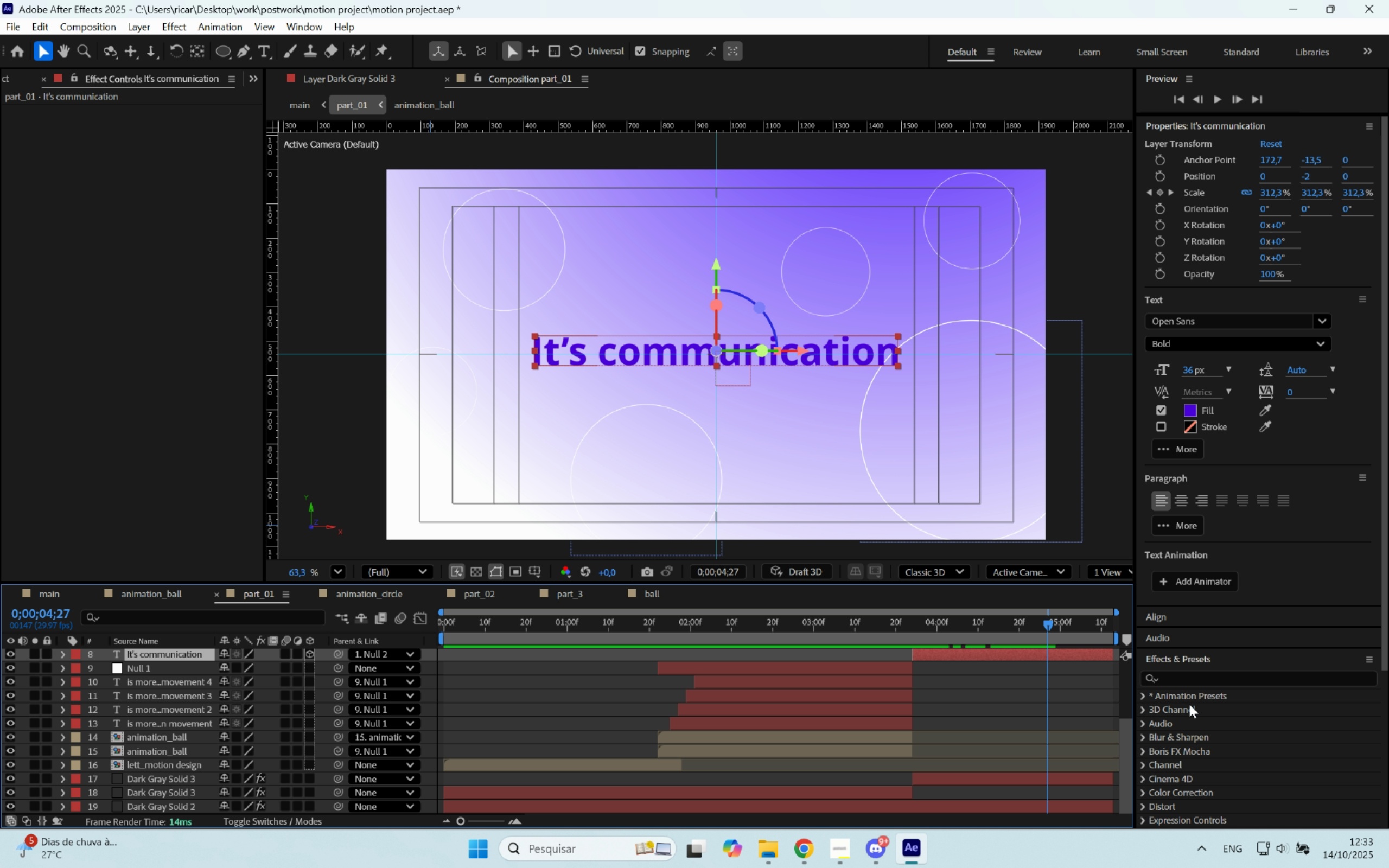 
left_click([1192, 674])
 